 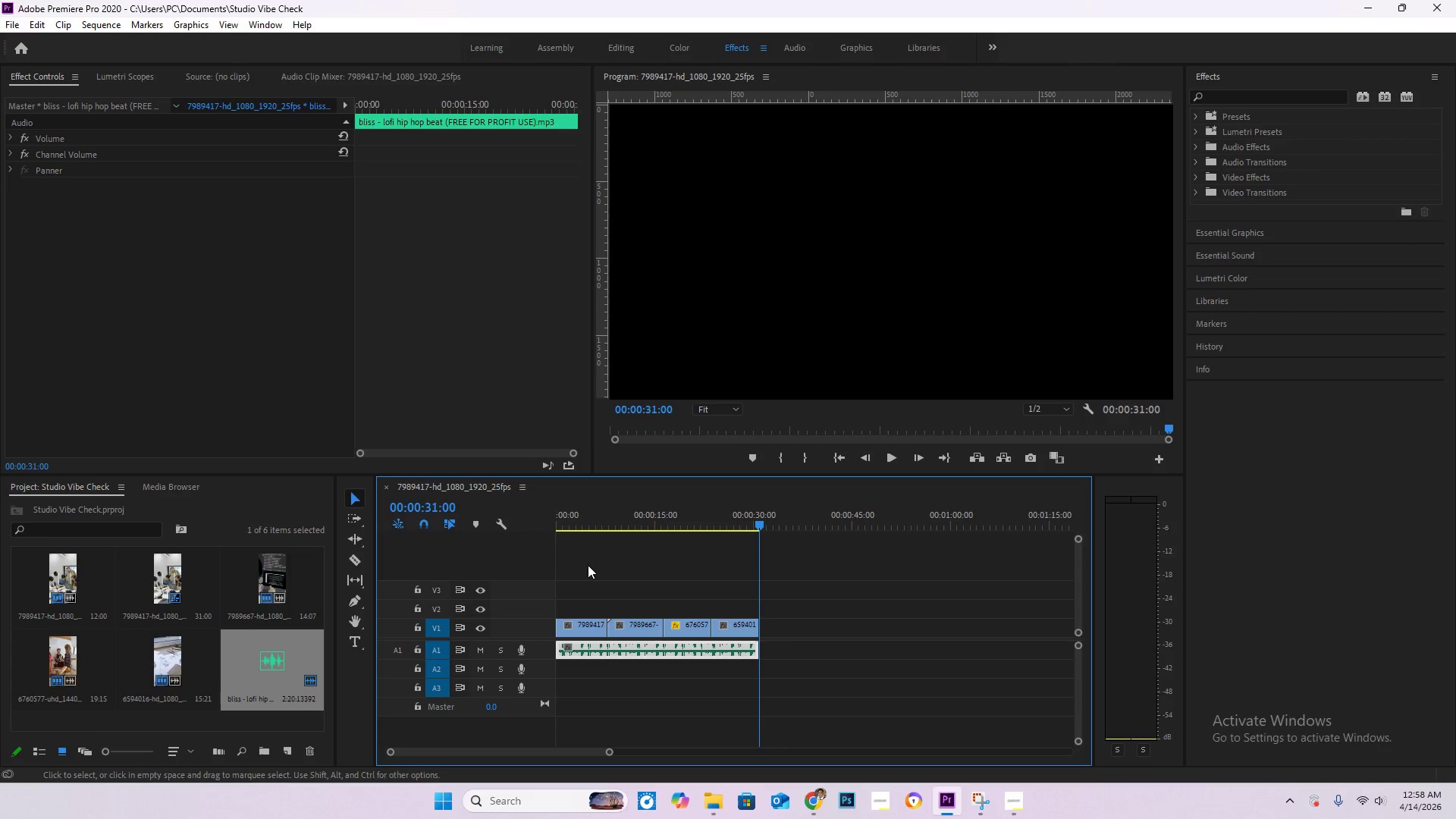 
left_click_drag(start_coordinate=[602, 516], to_coordinate=[526, 510])
 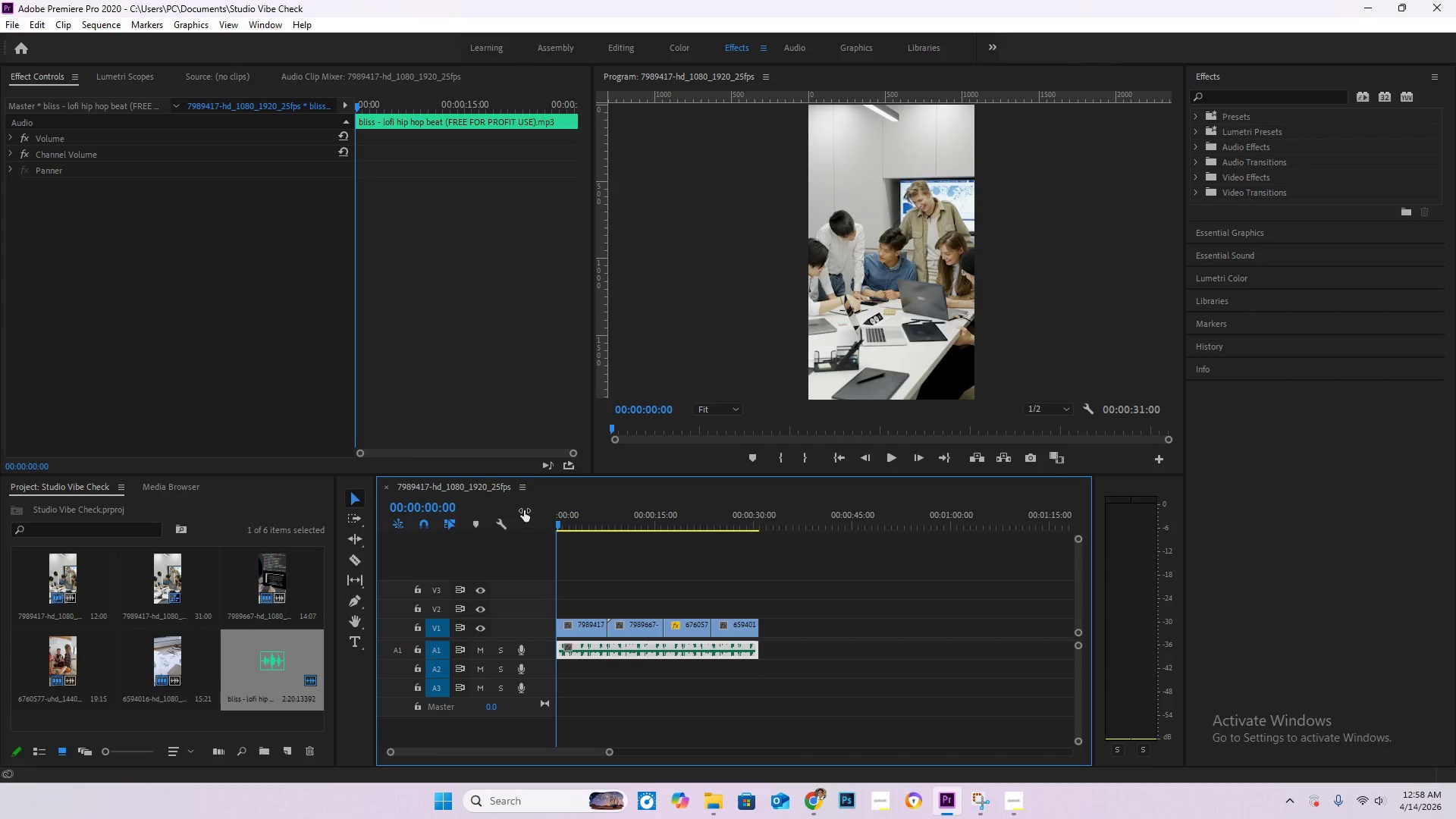 
key(Space)
 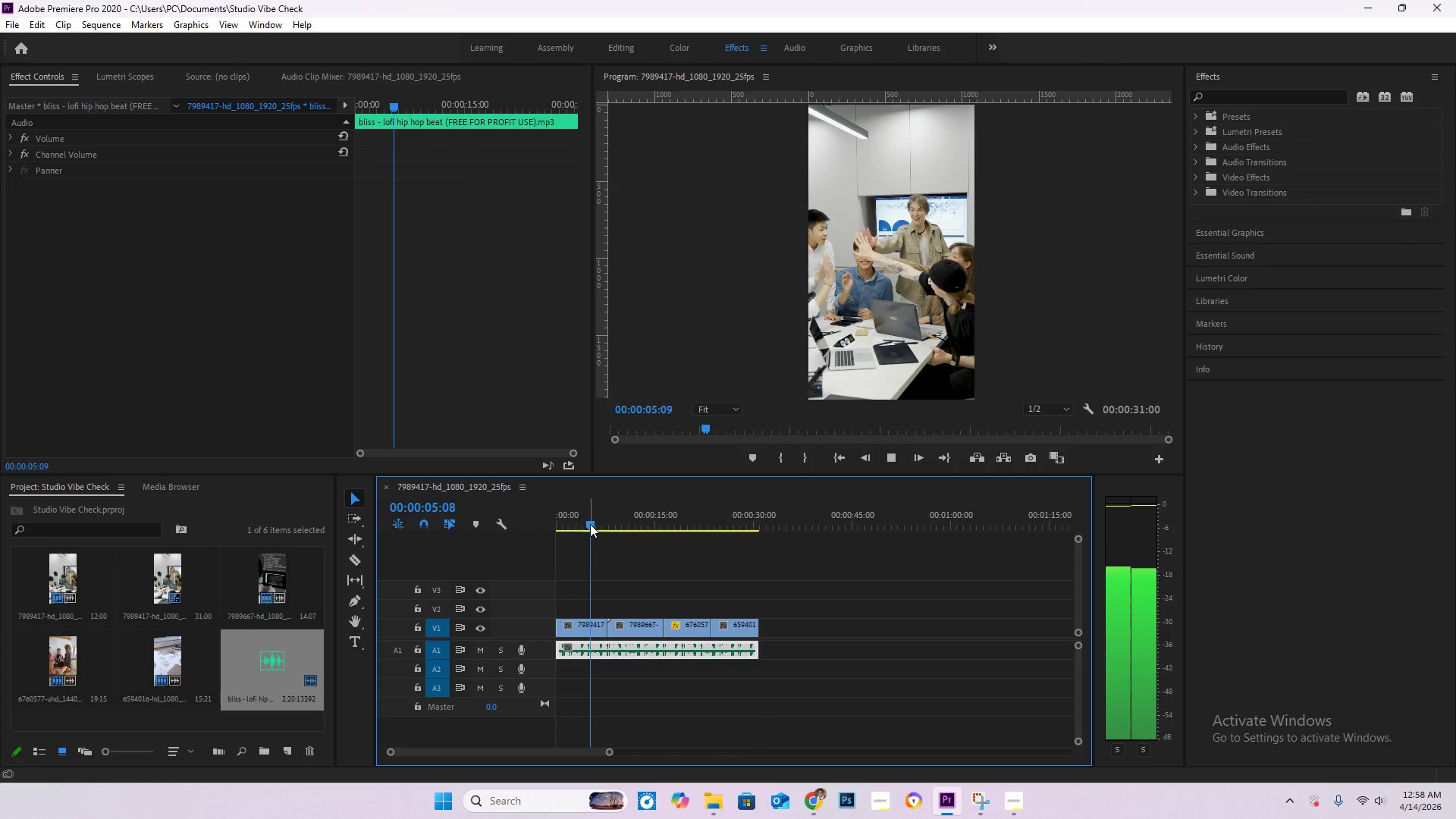 
wait(10.33)
 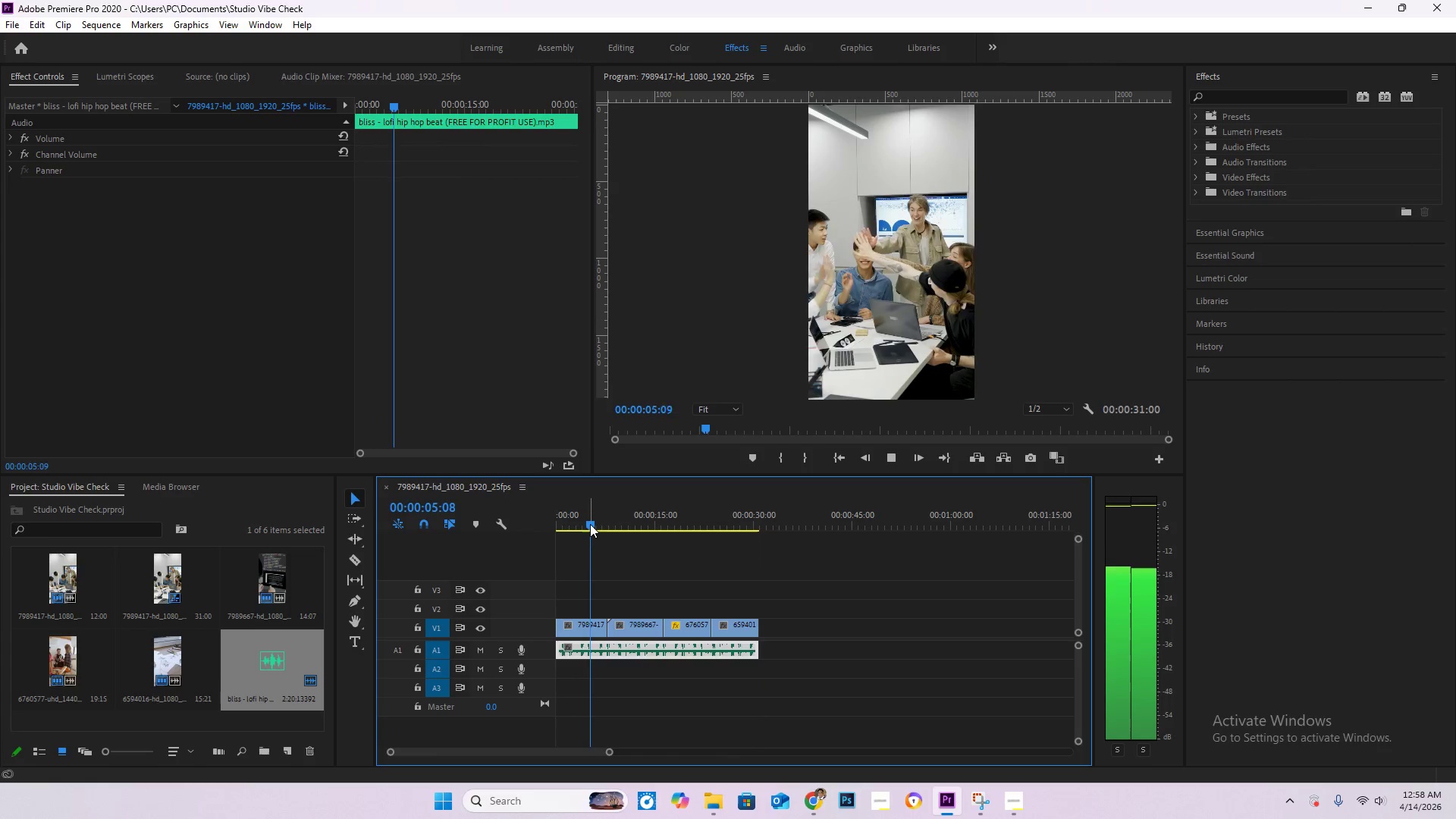 
left_click([818, 802])
 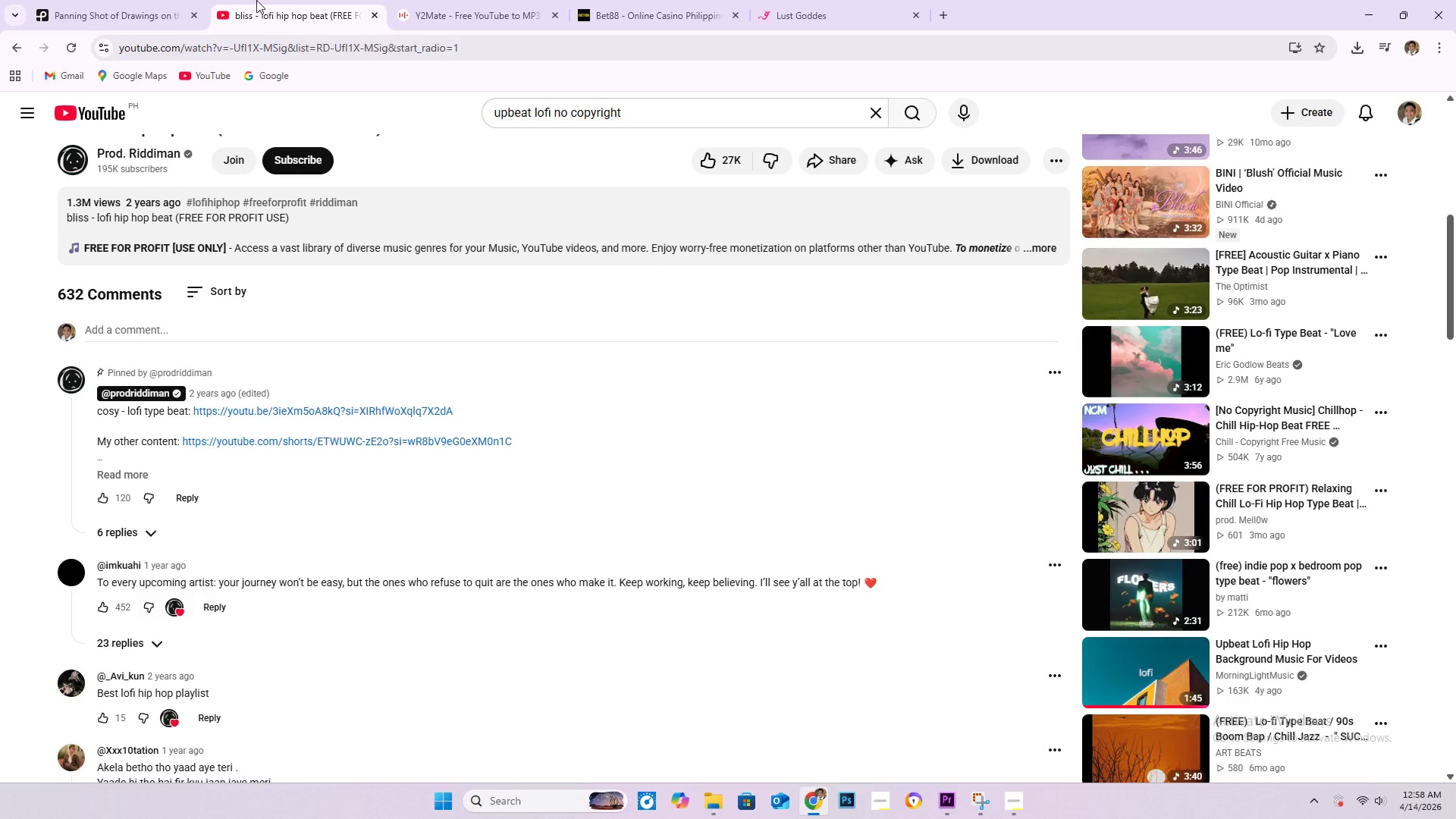 
left_click([133, 0])
 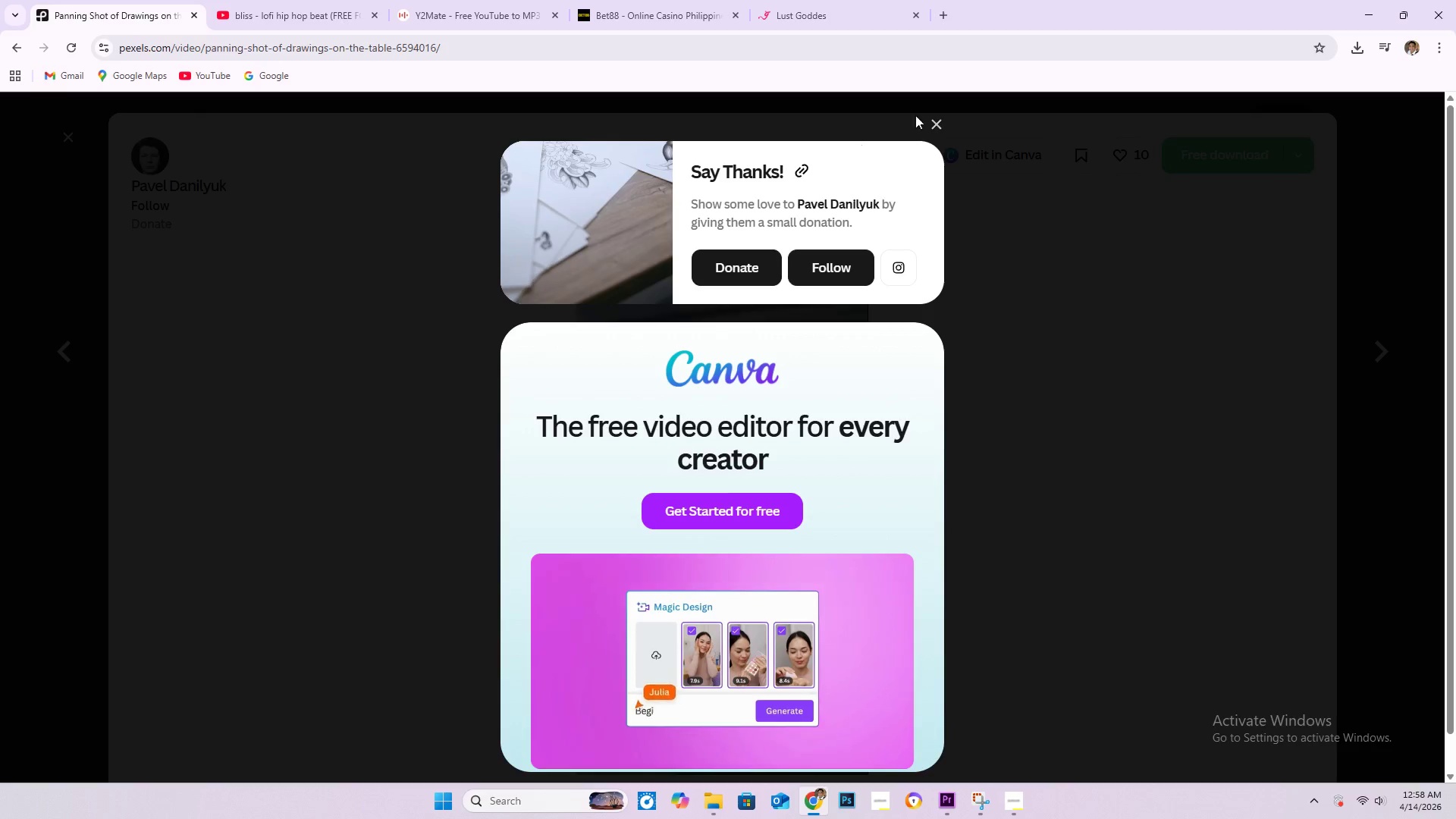 
left_click([938, 122])
 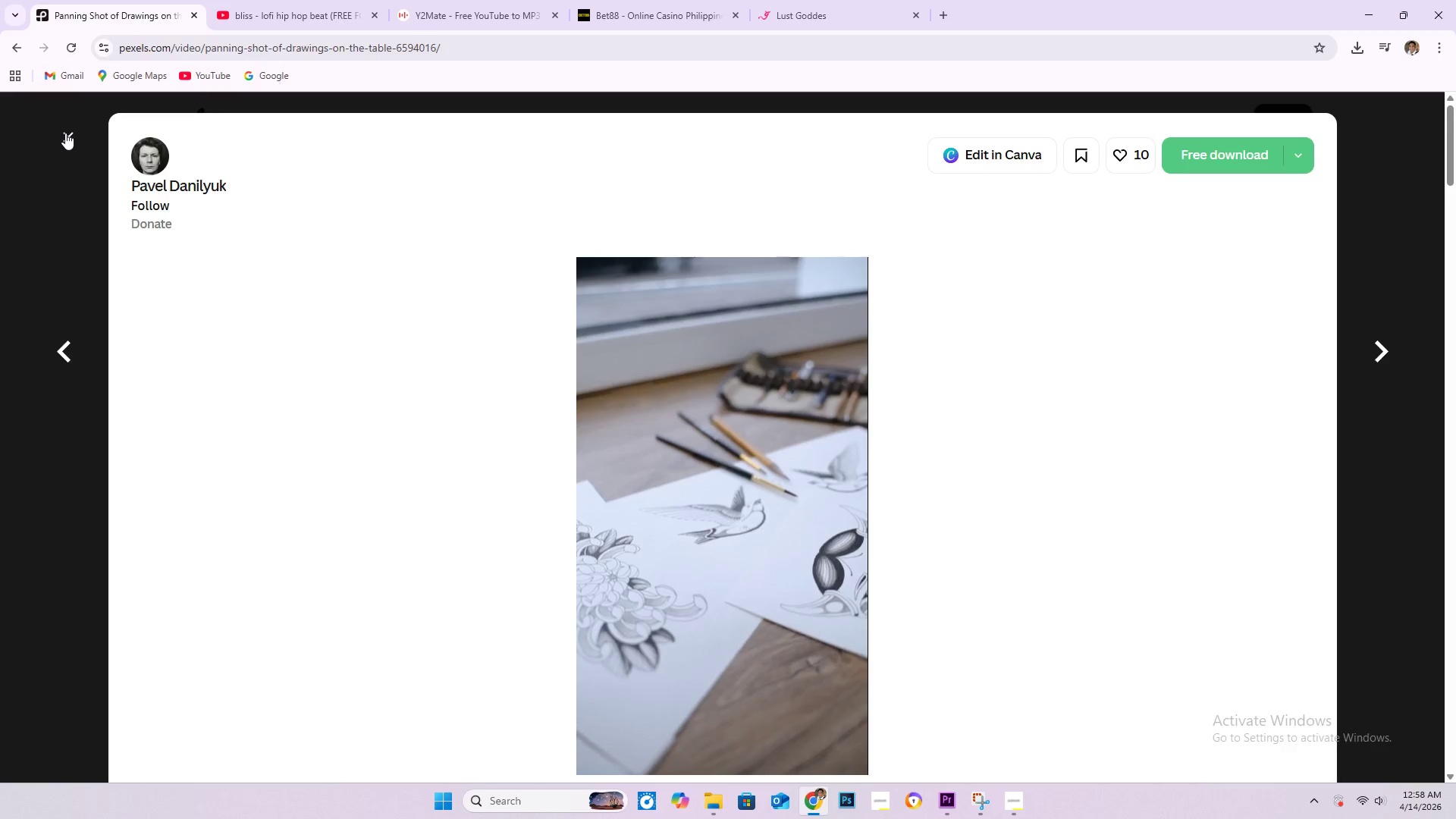 
scroll: coordinate [610, 471], scroll_direction: down, amount: 6.0
 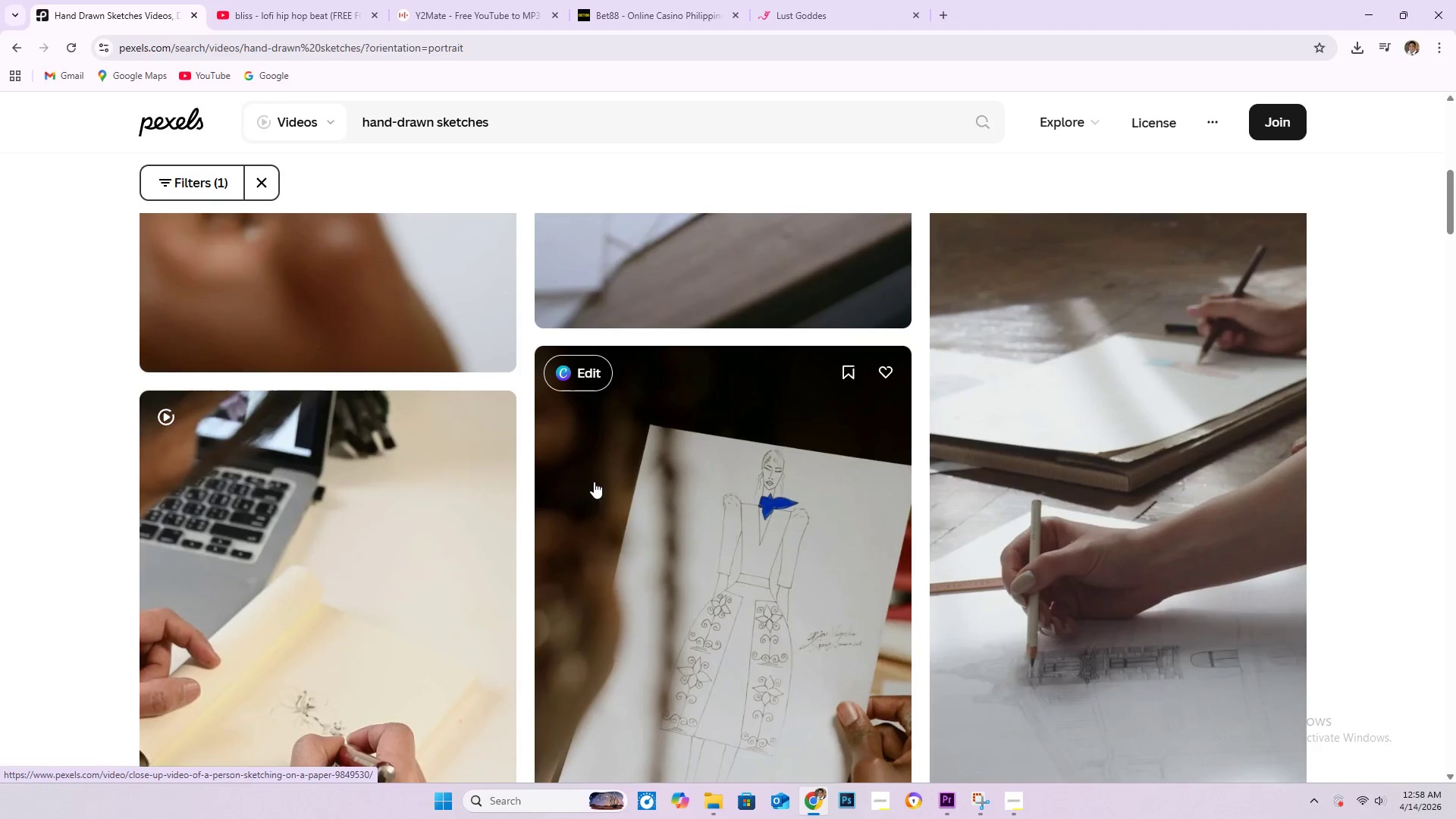 
scroll: coordinate [655, 479], scroll_direction: up, amount: 8.0
 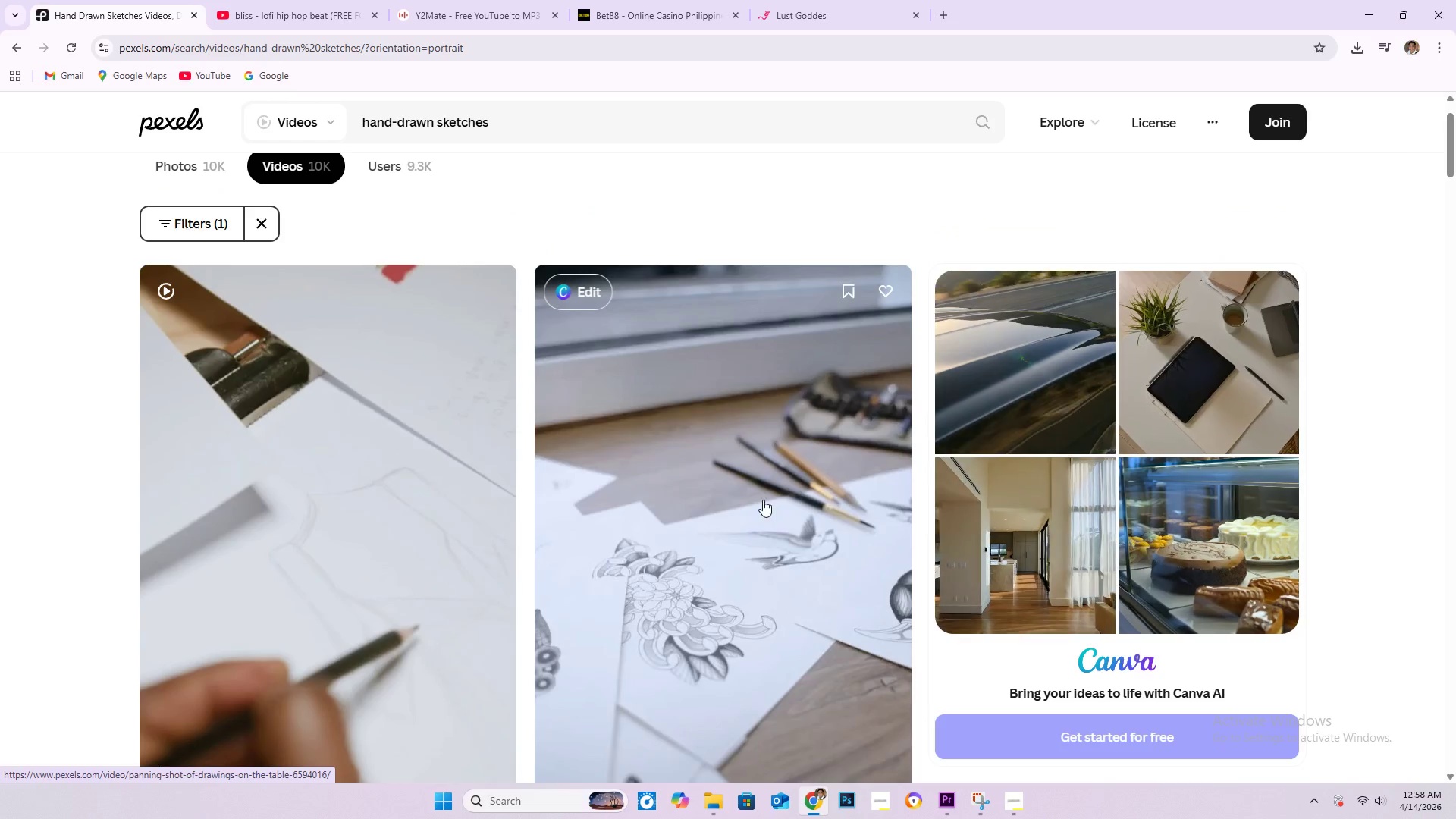 
left_click([763, 500])
 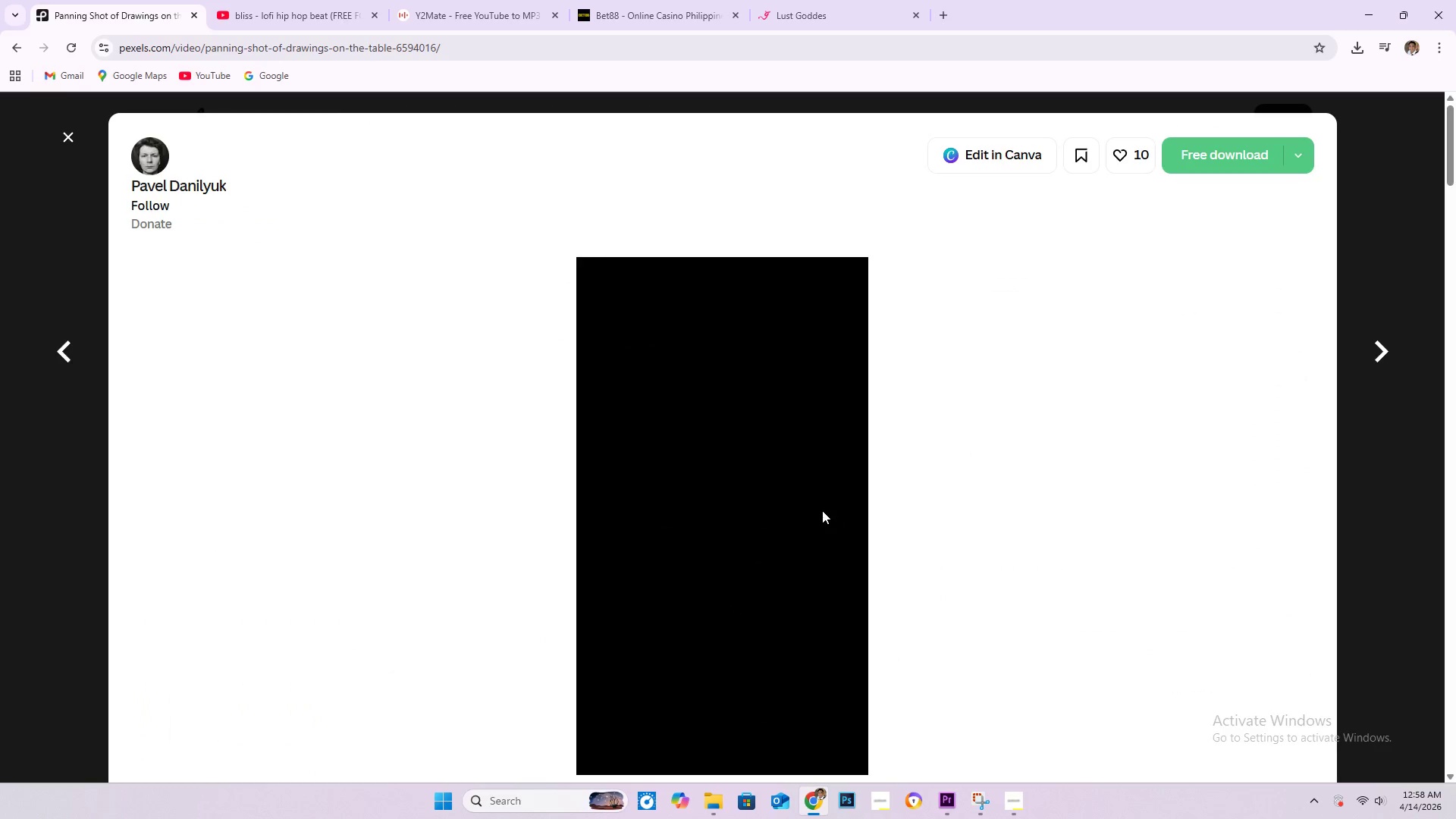 
scroll: coordinate [526, 513], scroll_direction: down, amount: 17.0
 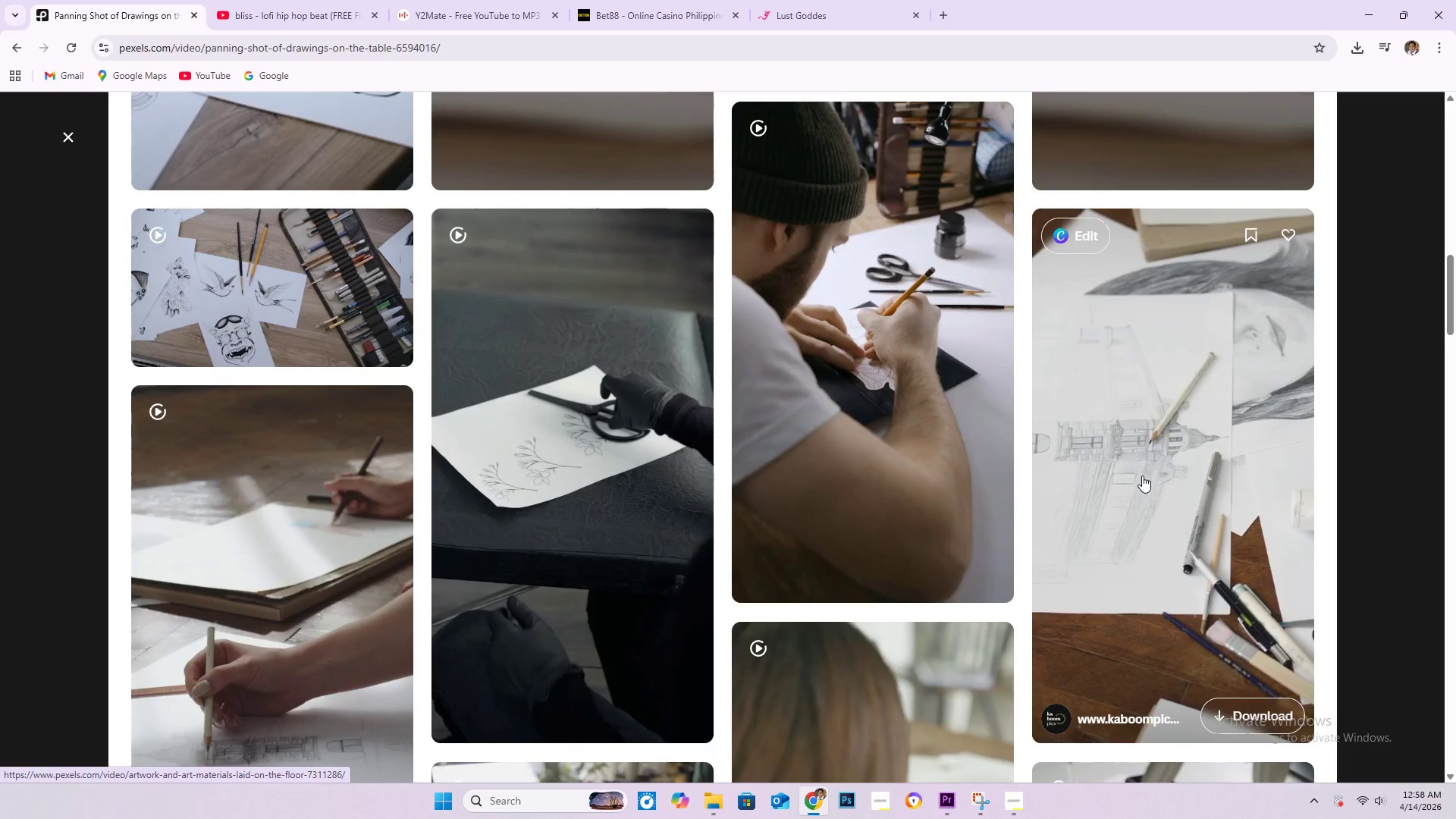 
left_click([1142, 475])
 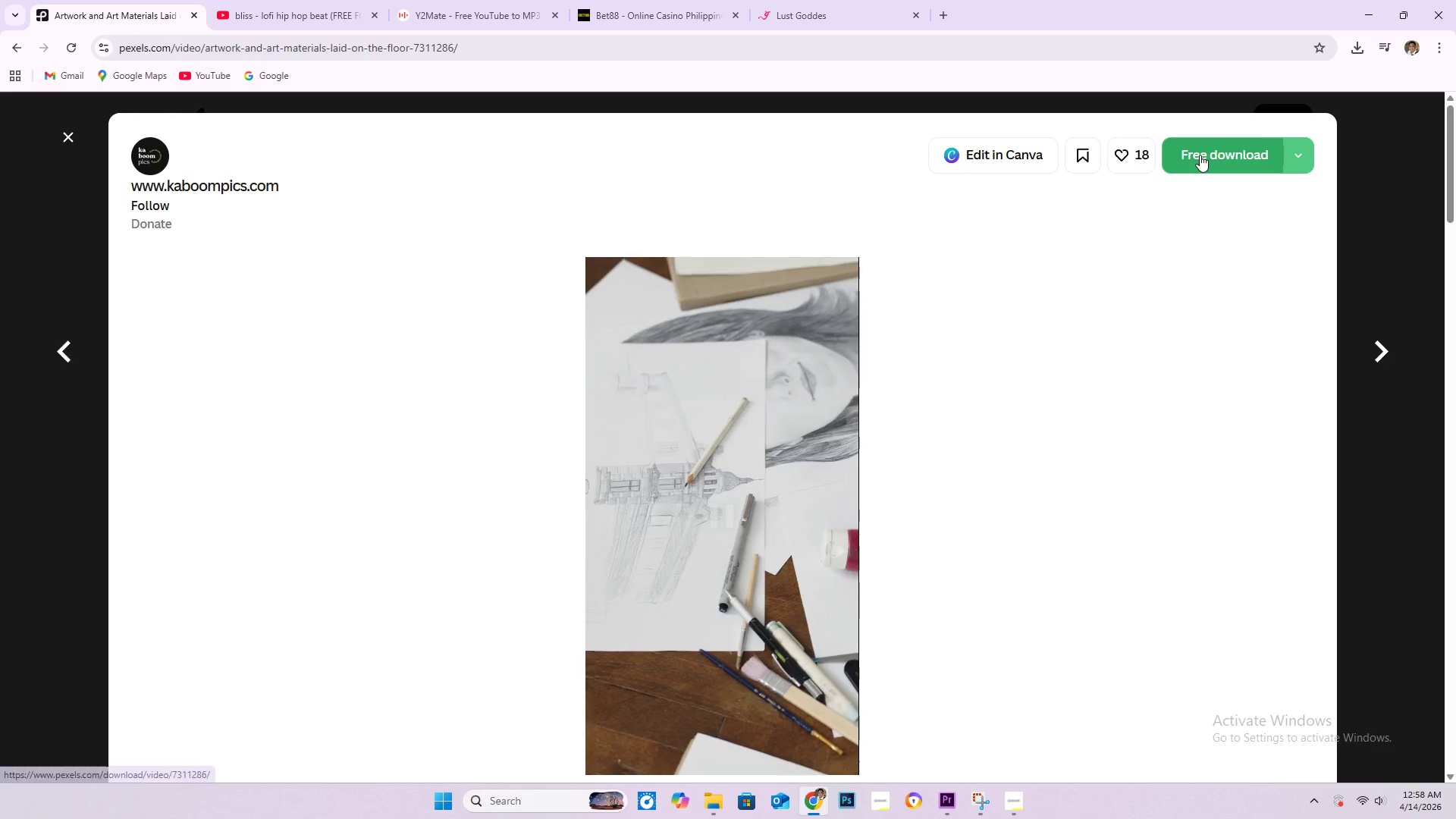 
left_click([1203, 155])
 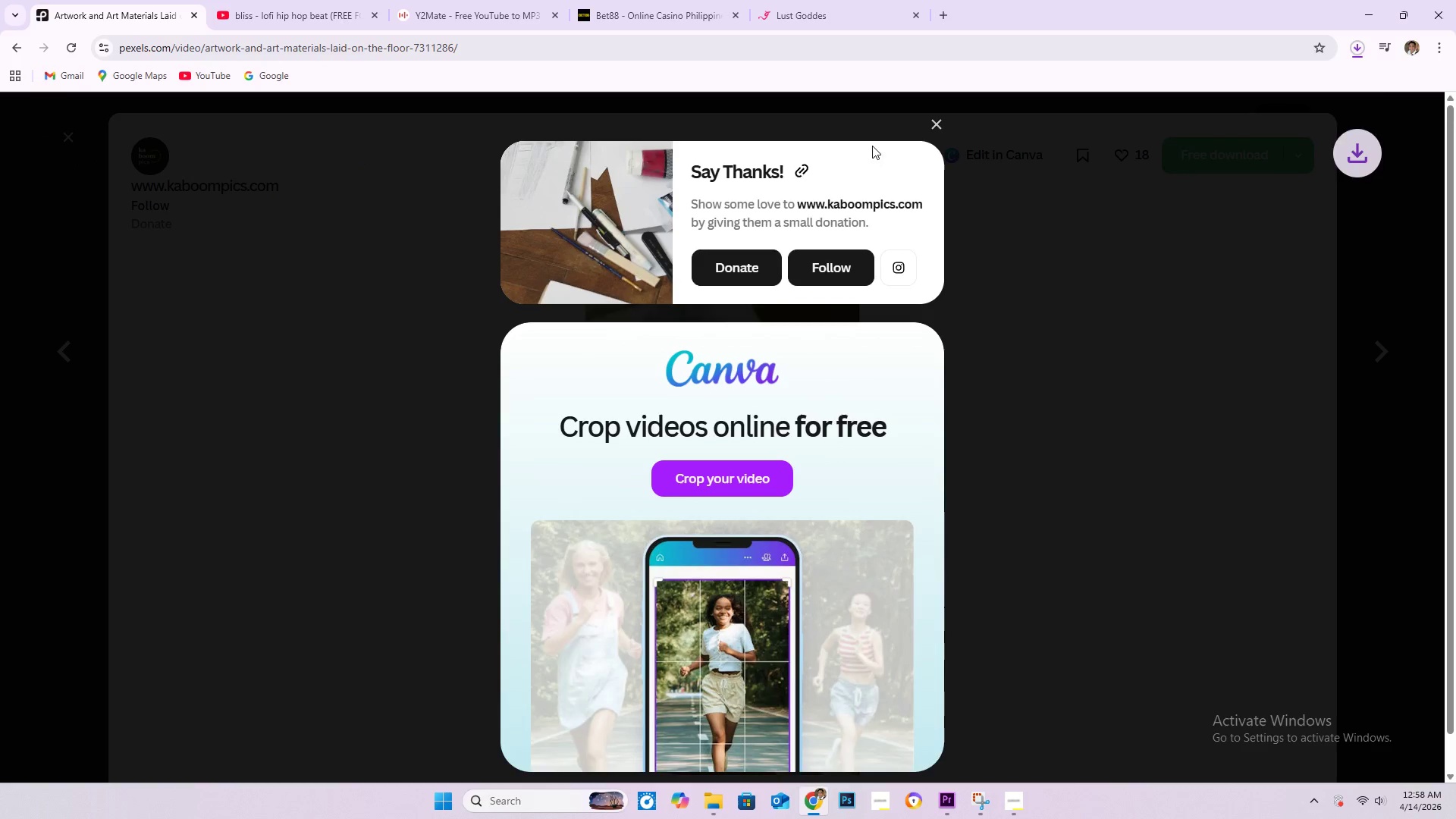 
left_click([936, 122])
 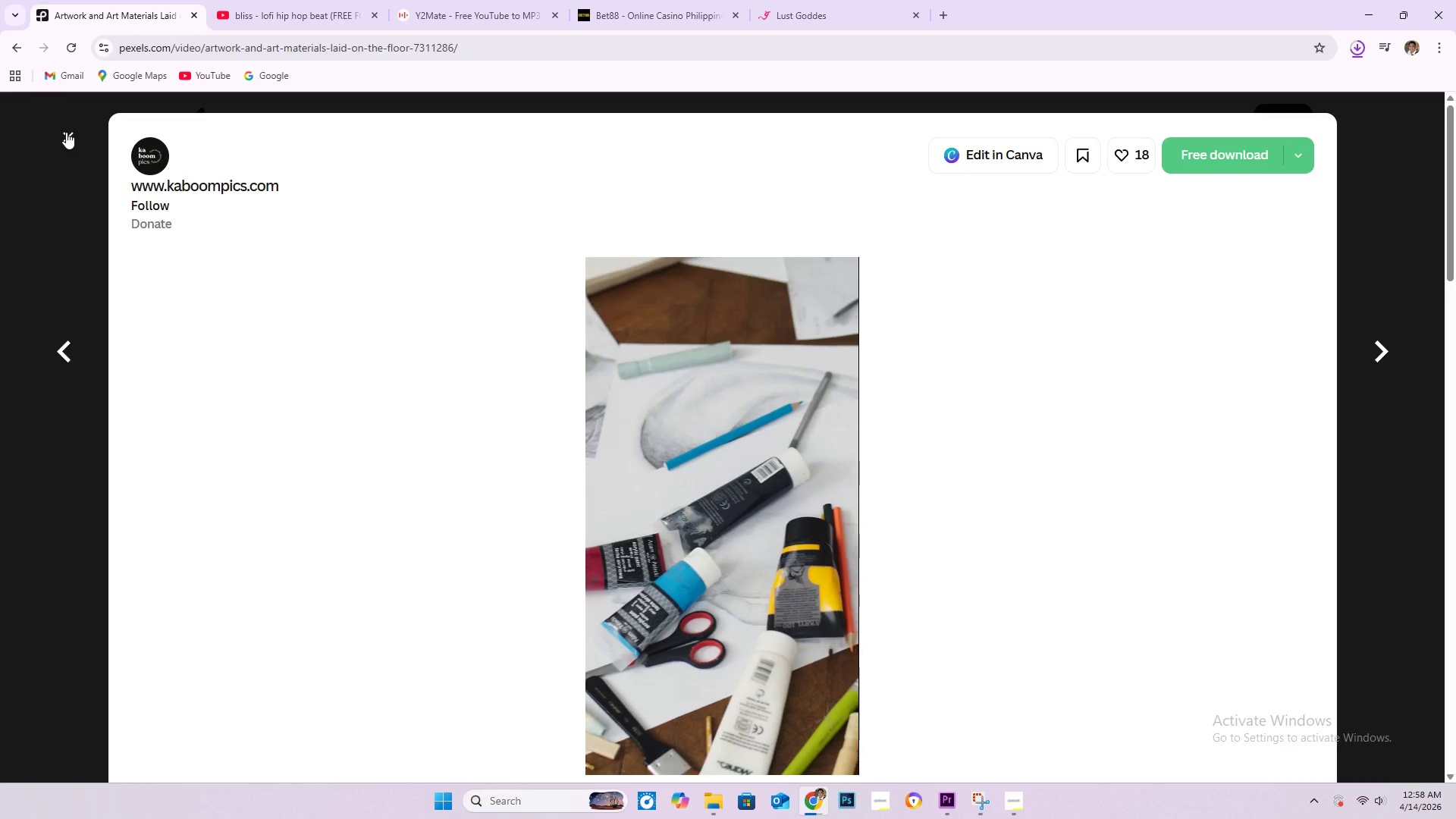 
left_click([67, 132])
 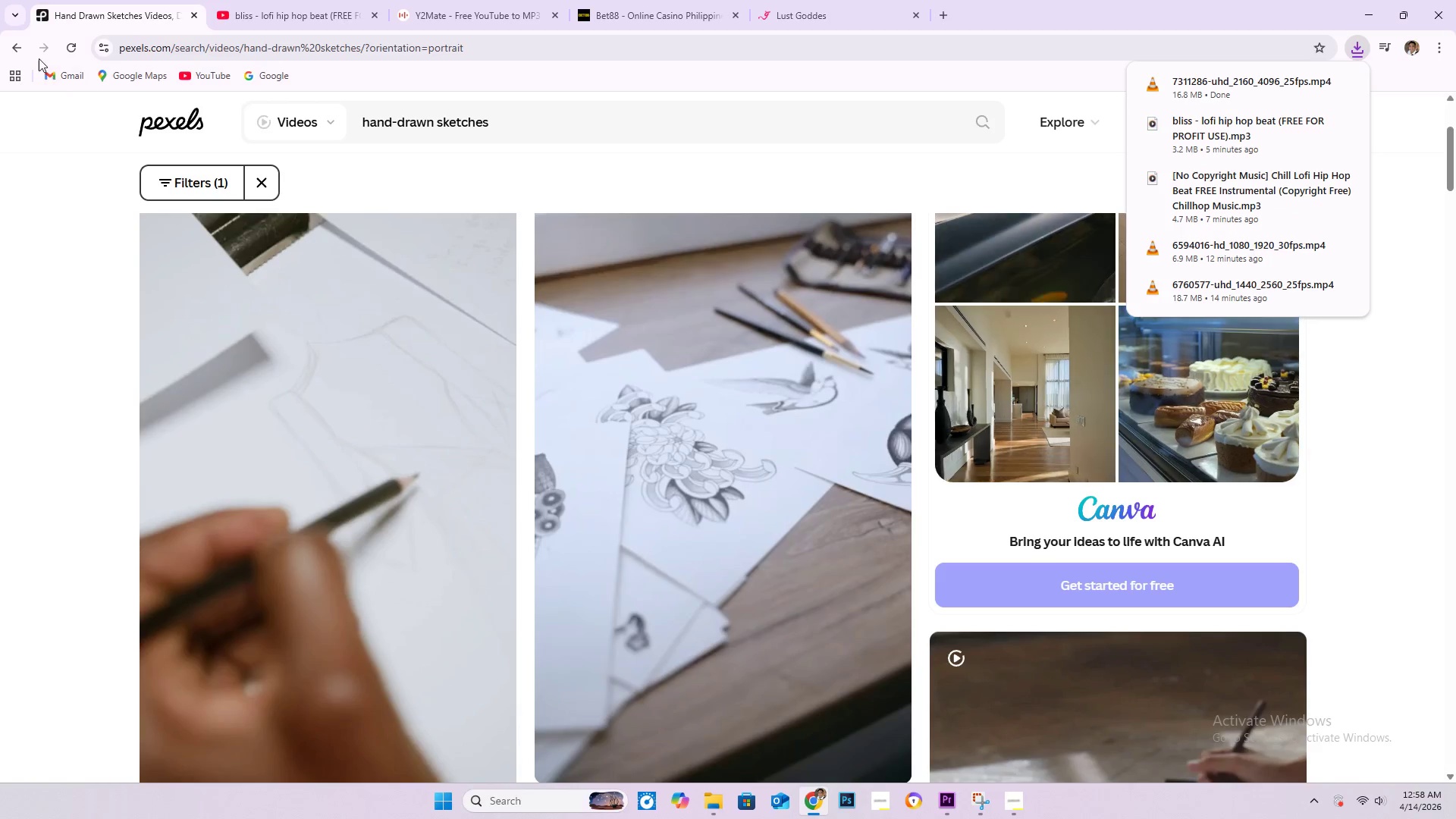 
left_click([9, 45])
 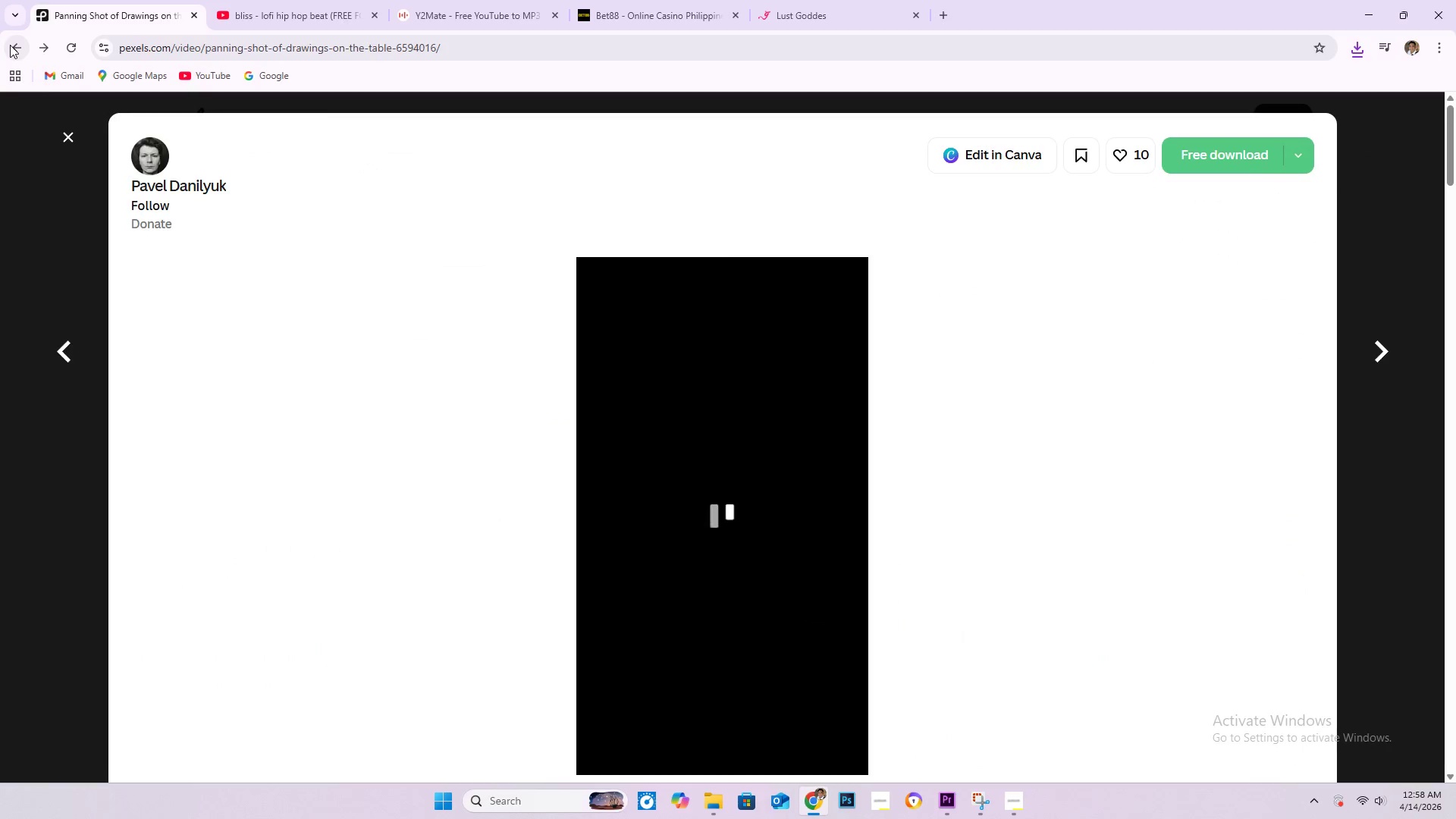 
left_click([10, 45])
 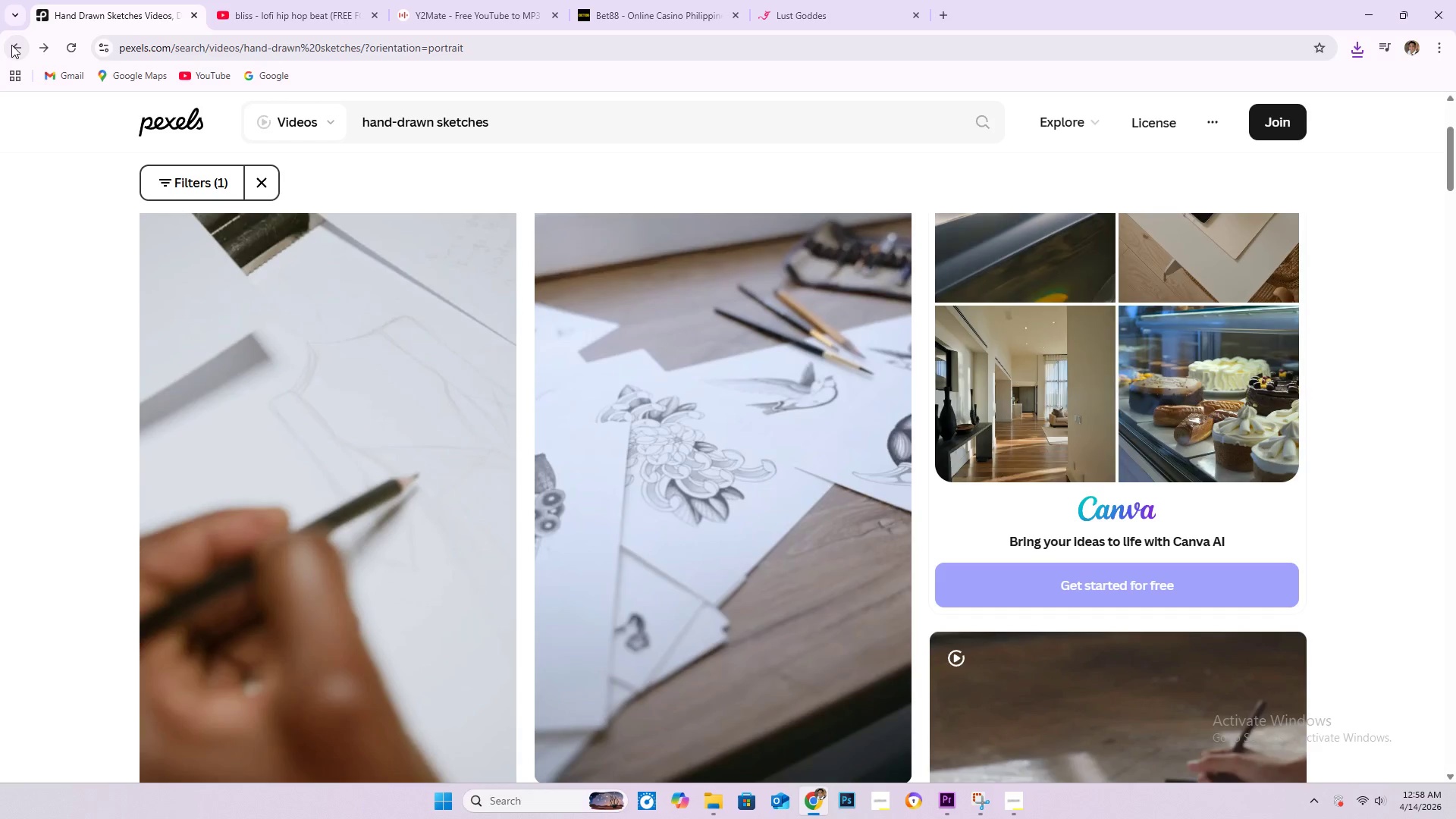 
left_click([12, 45])
 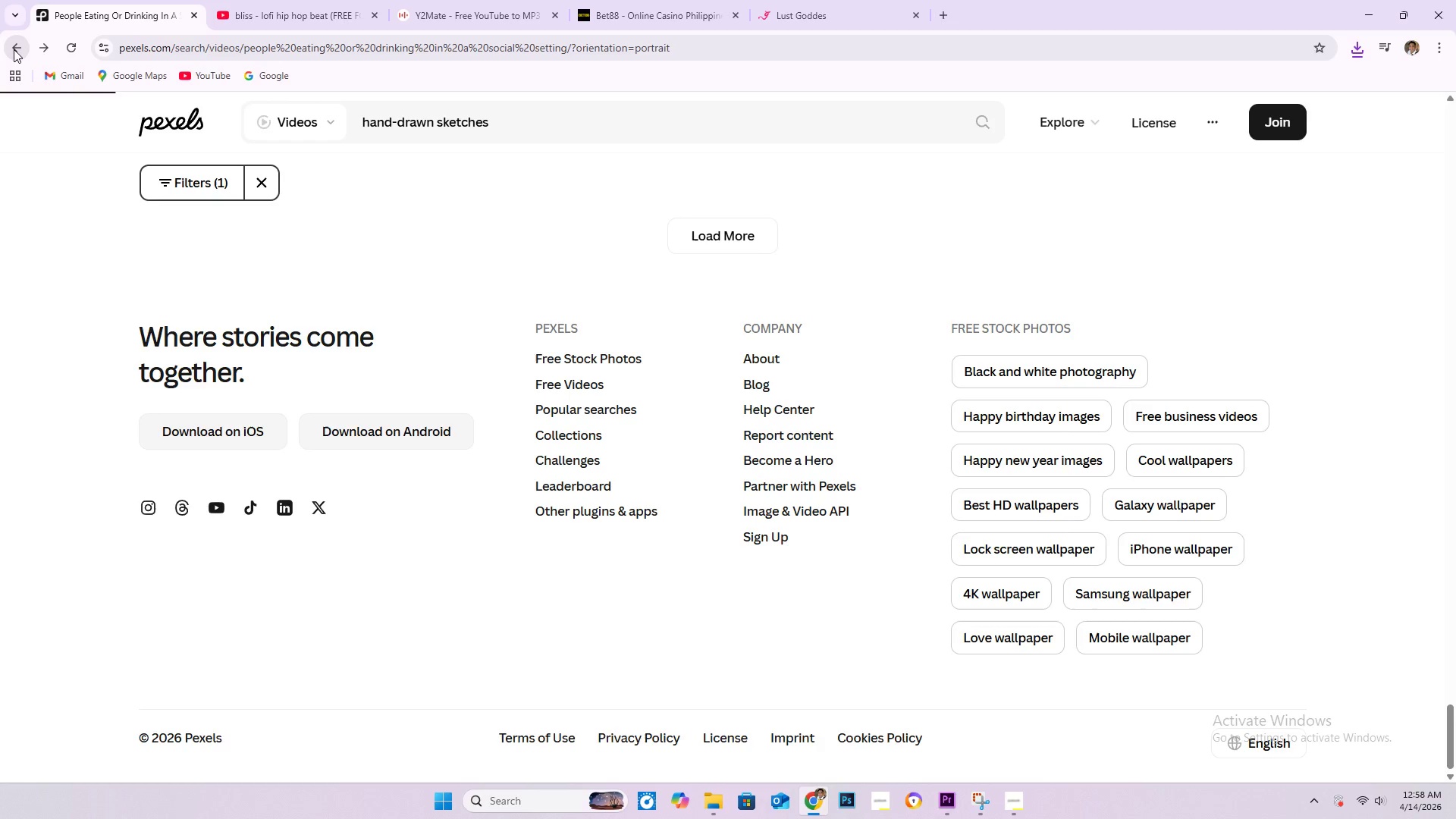 
scroll: coordinate [705, 435], scroll_direction: up, amount: 16.0
 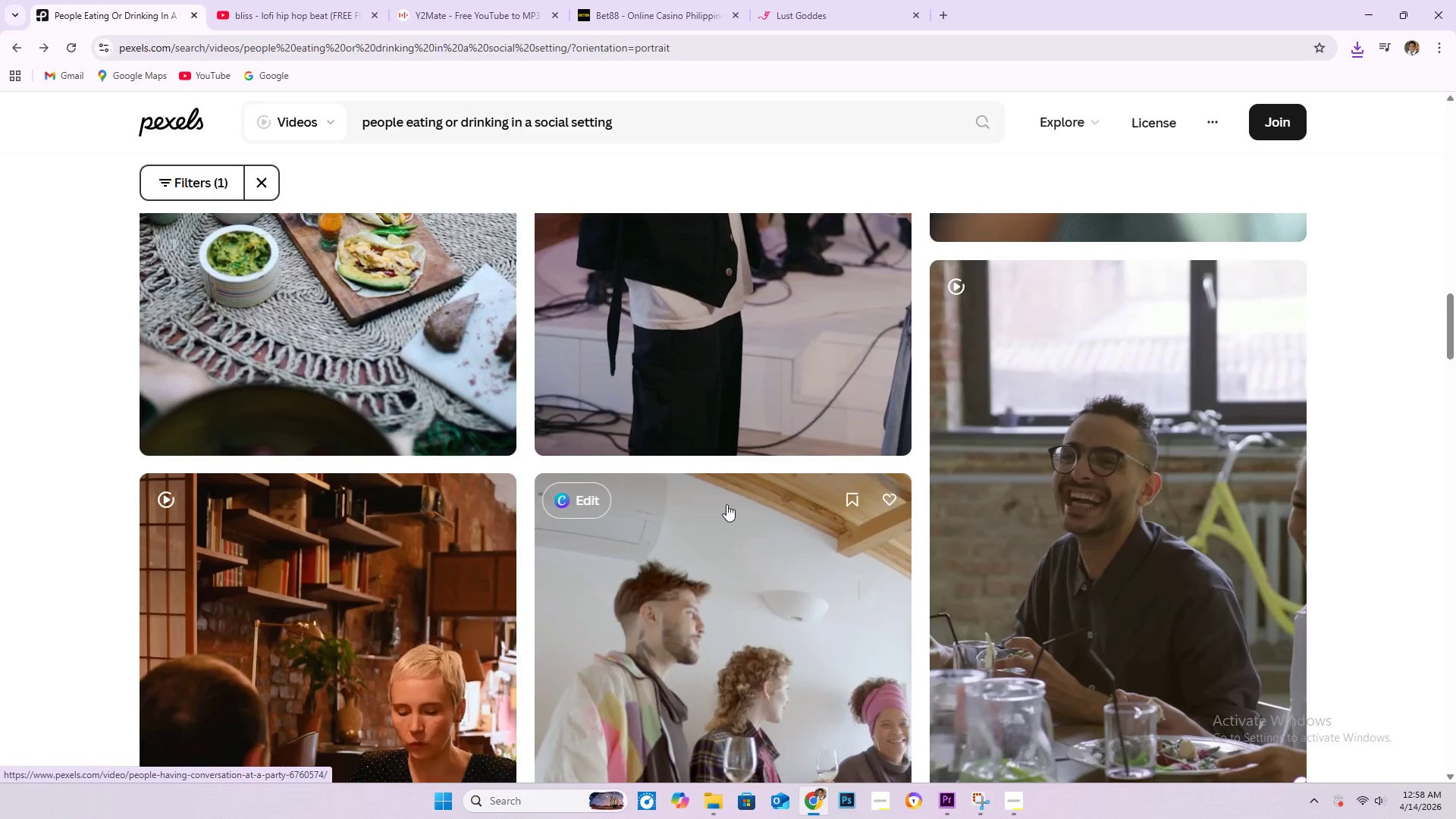 
scroll: coordinate [675, 516], scroll_direction: down, amount: 5.0
 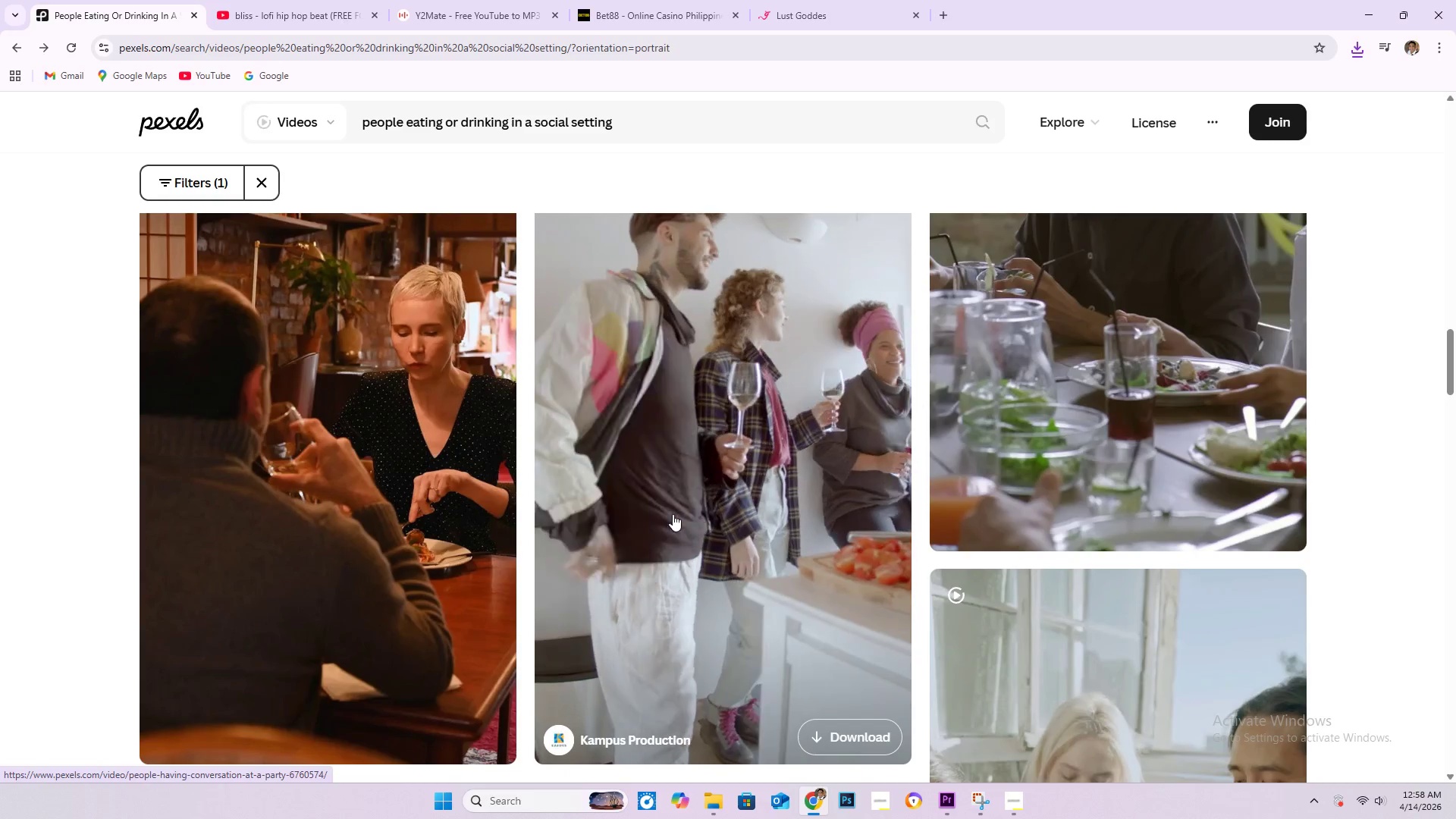 
scroll: coordinate [762, 554], scroll_direction: up, amount: 26.0
 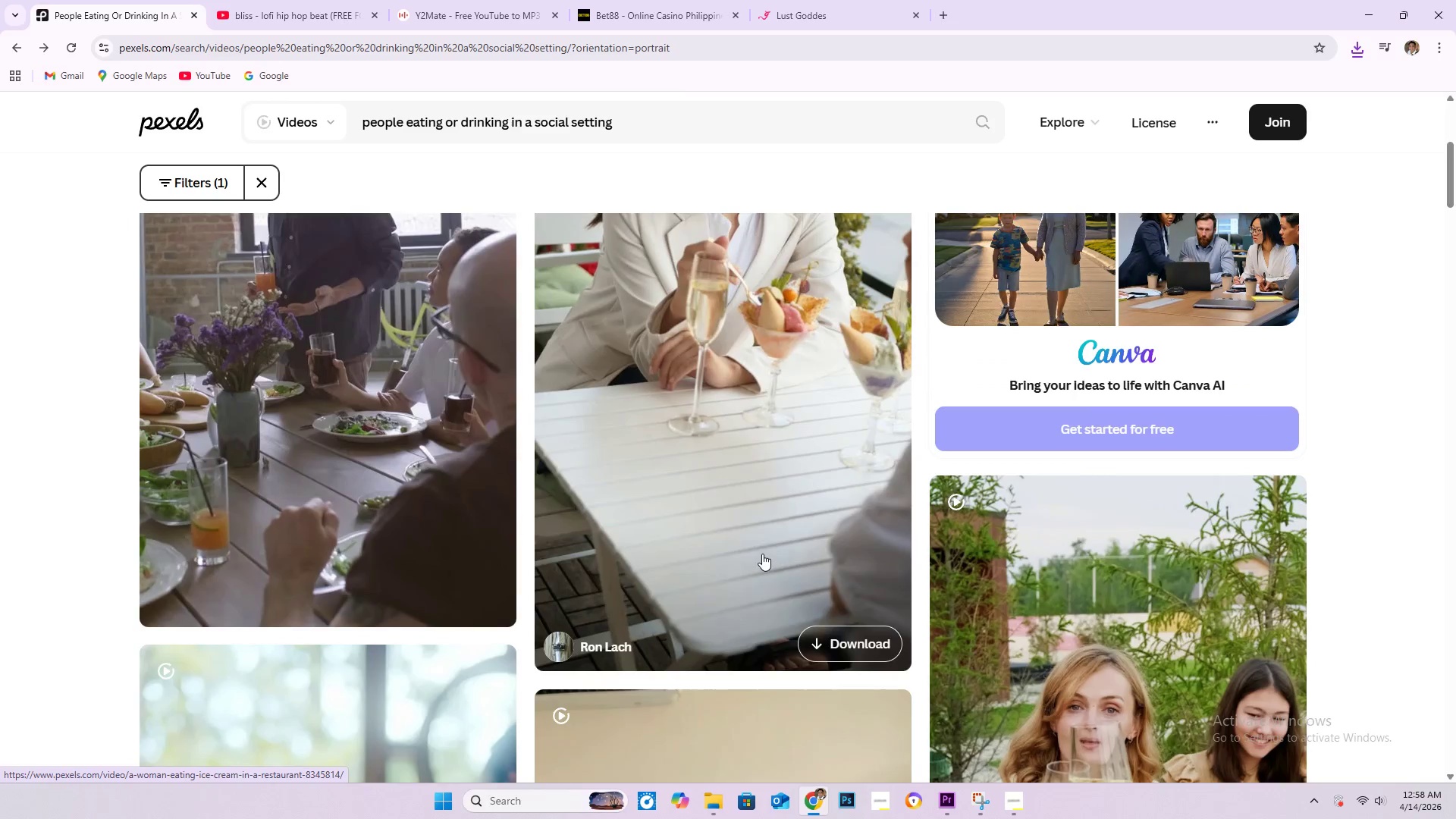 
scroll: coordinate [762, 513], scroll_direction: down, amount: 34.0
 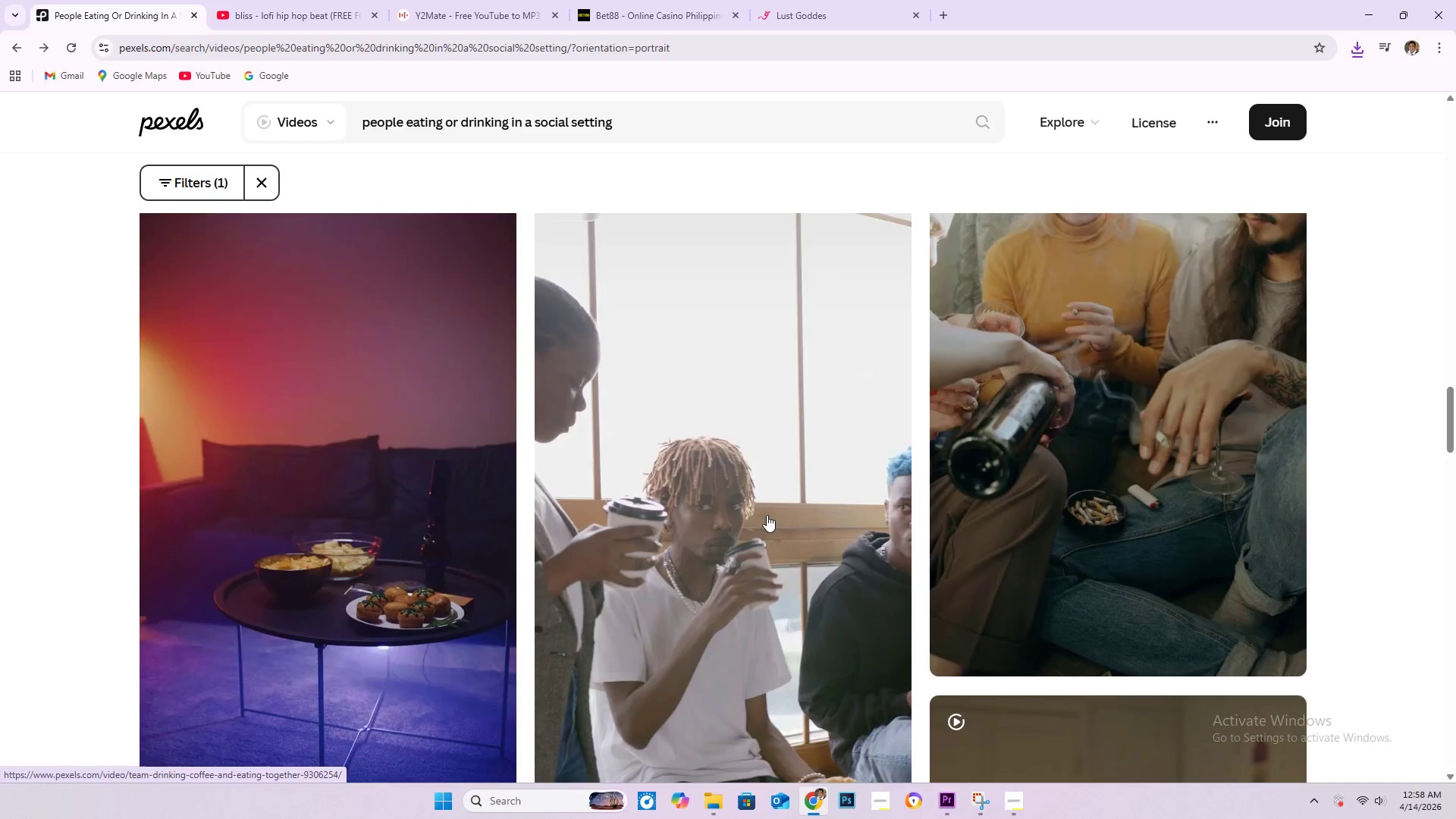 
scroll: coordinate [891, 513], scroll_direction: up, amount: 3.0
 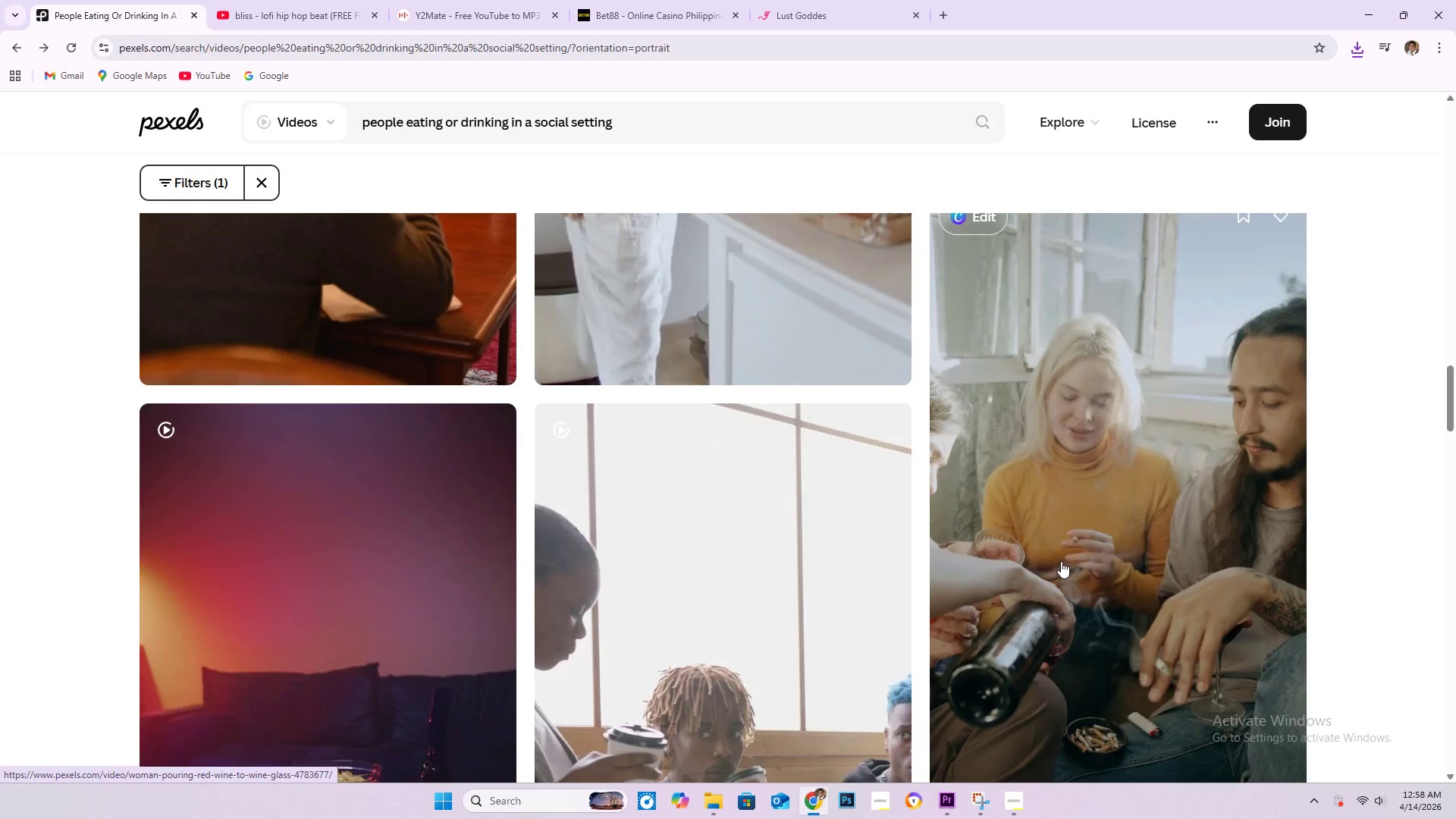 
scroll: coordinate [794, 538], scroll_direction: down, amount: 26.0
 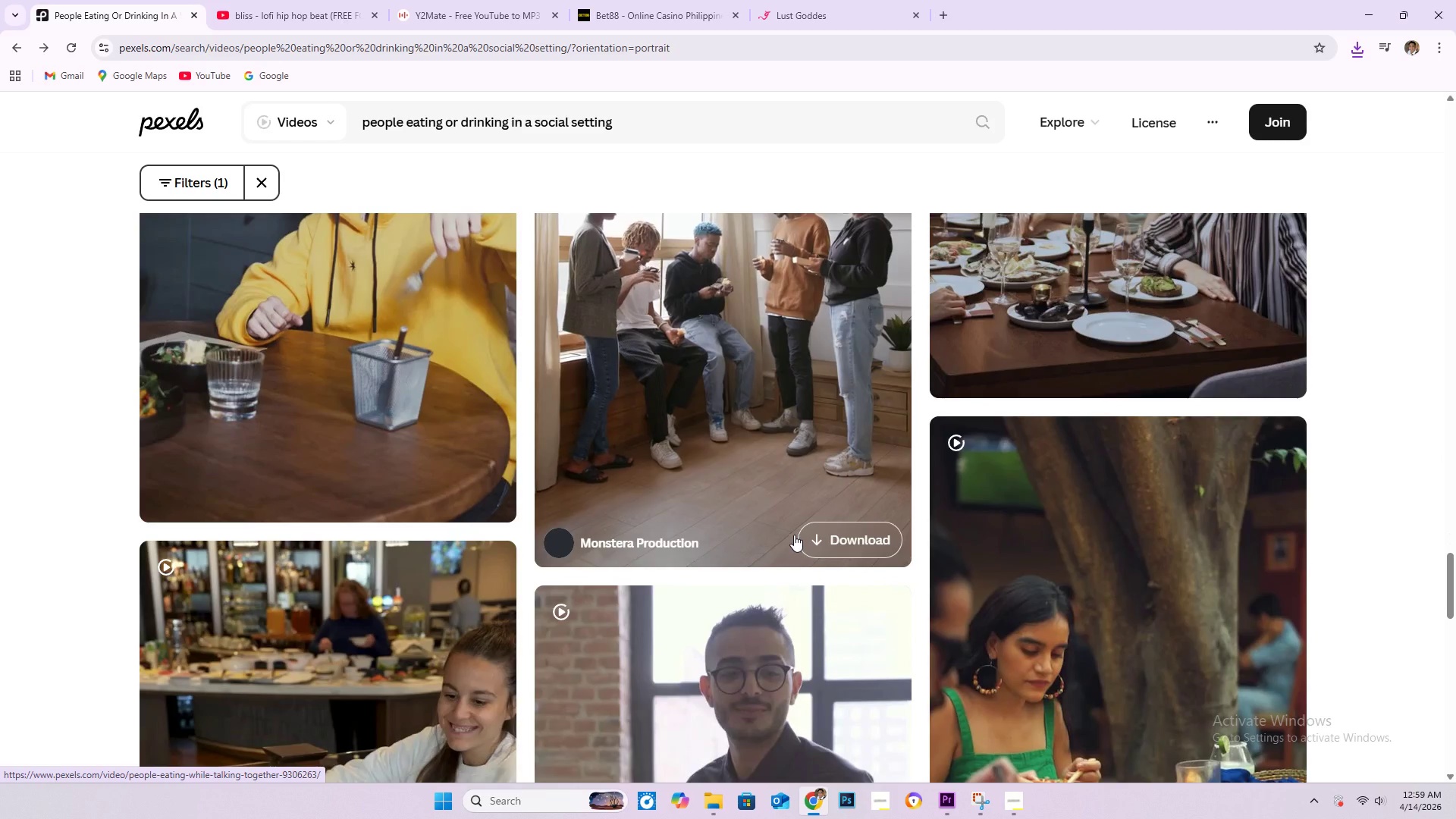 
scroll: coordinate [604, 500], scroll_direction: down, amount: 15.0
 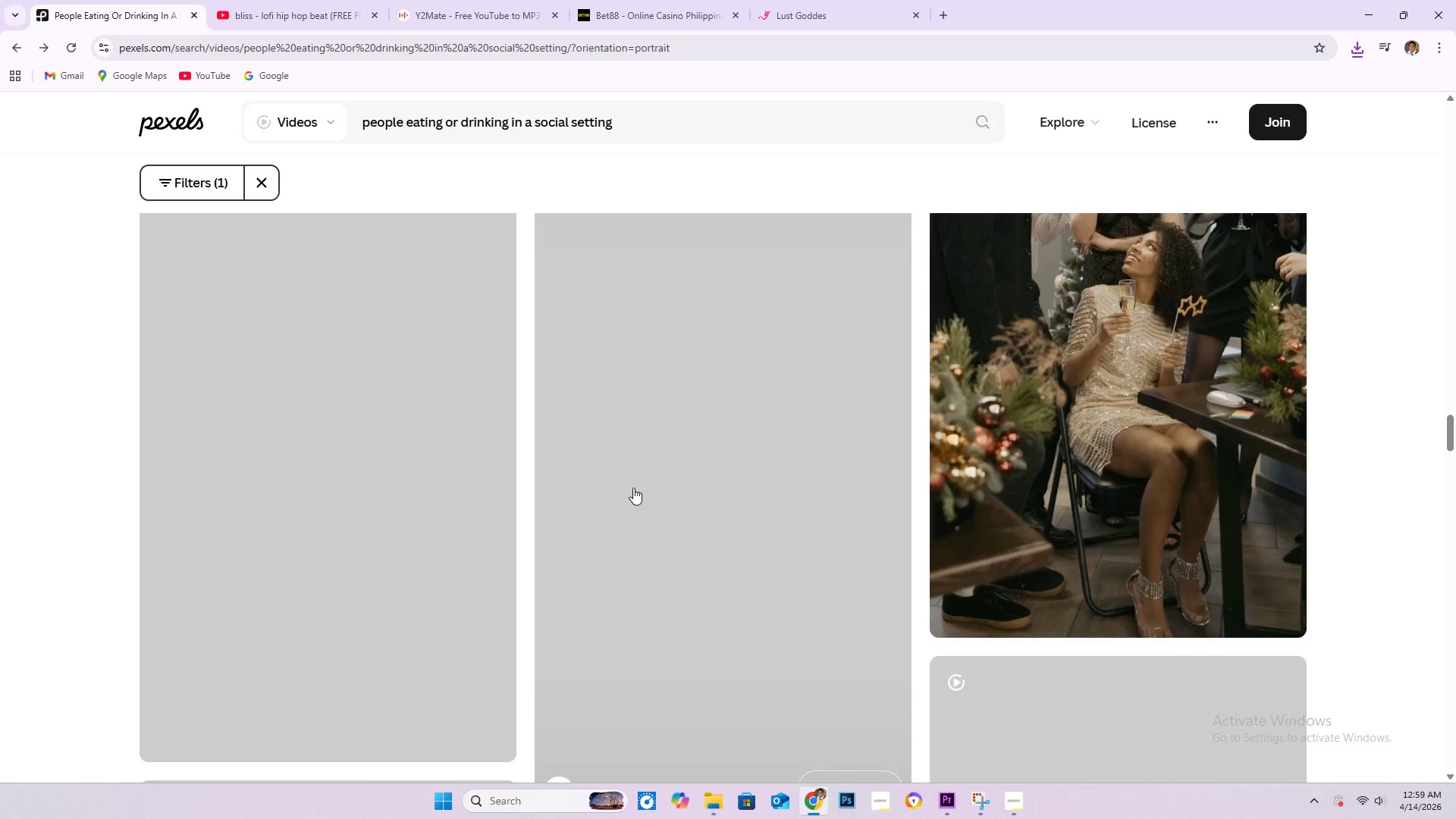 
scroll: coordinate [918, 504], scroll_direction: up, amount: 4.0
 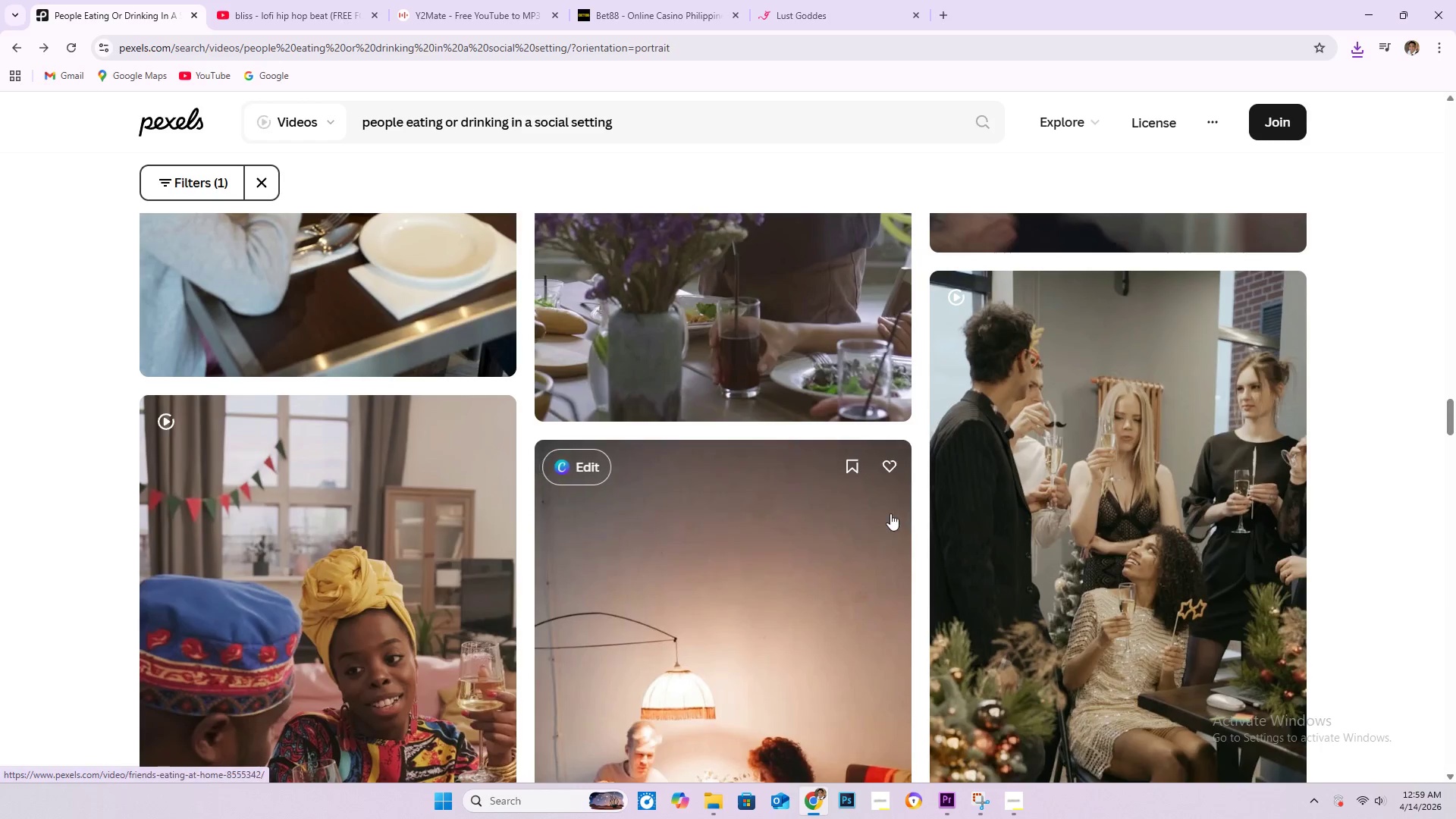 
scroll: coordinate [827, 539], scroll_direction: down, amount: 4.0
 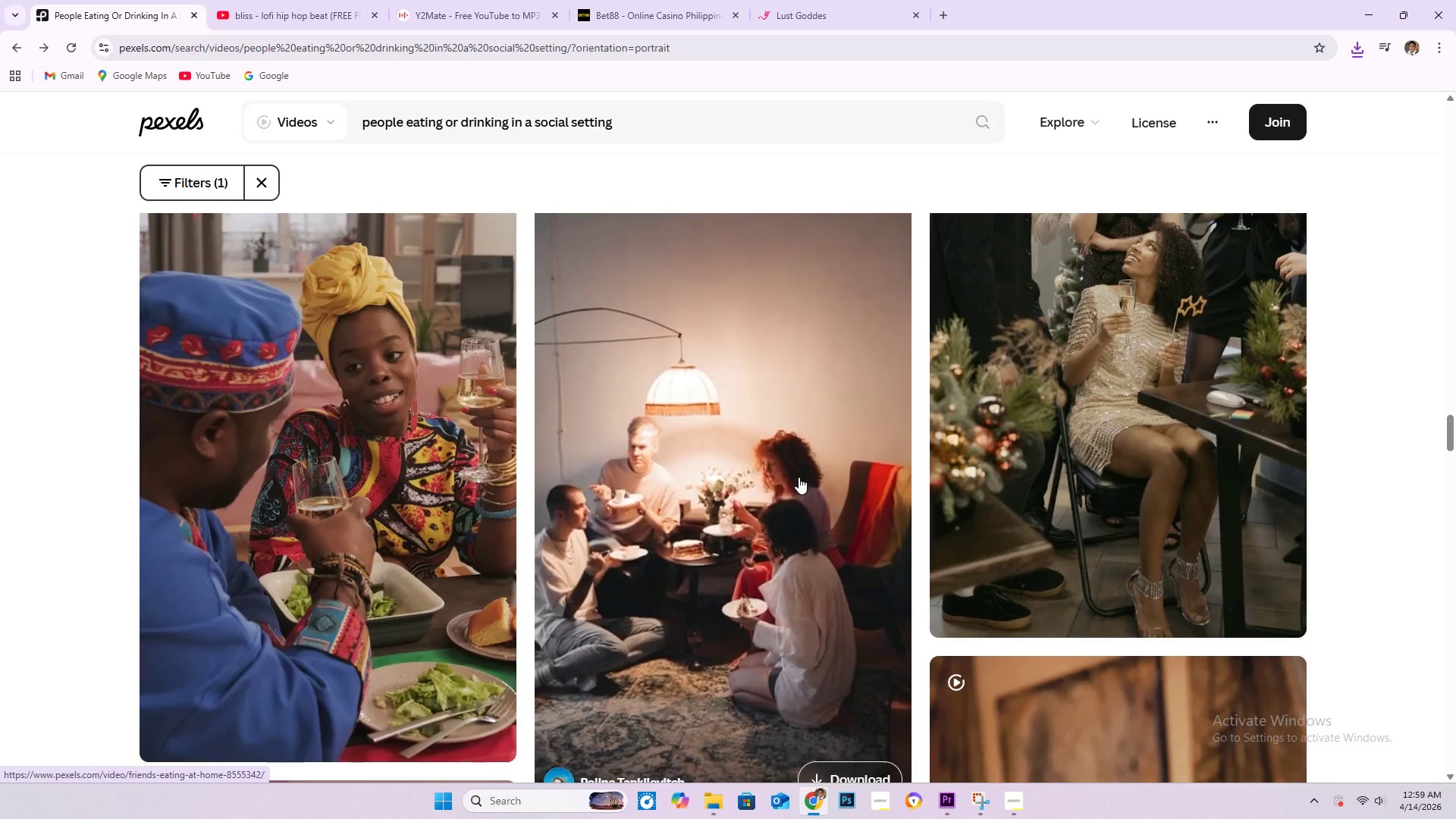 
wait(6.35)
 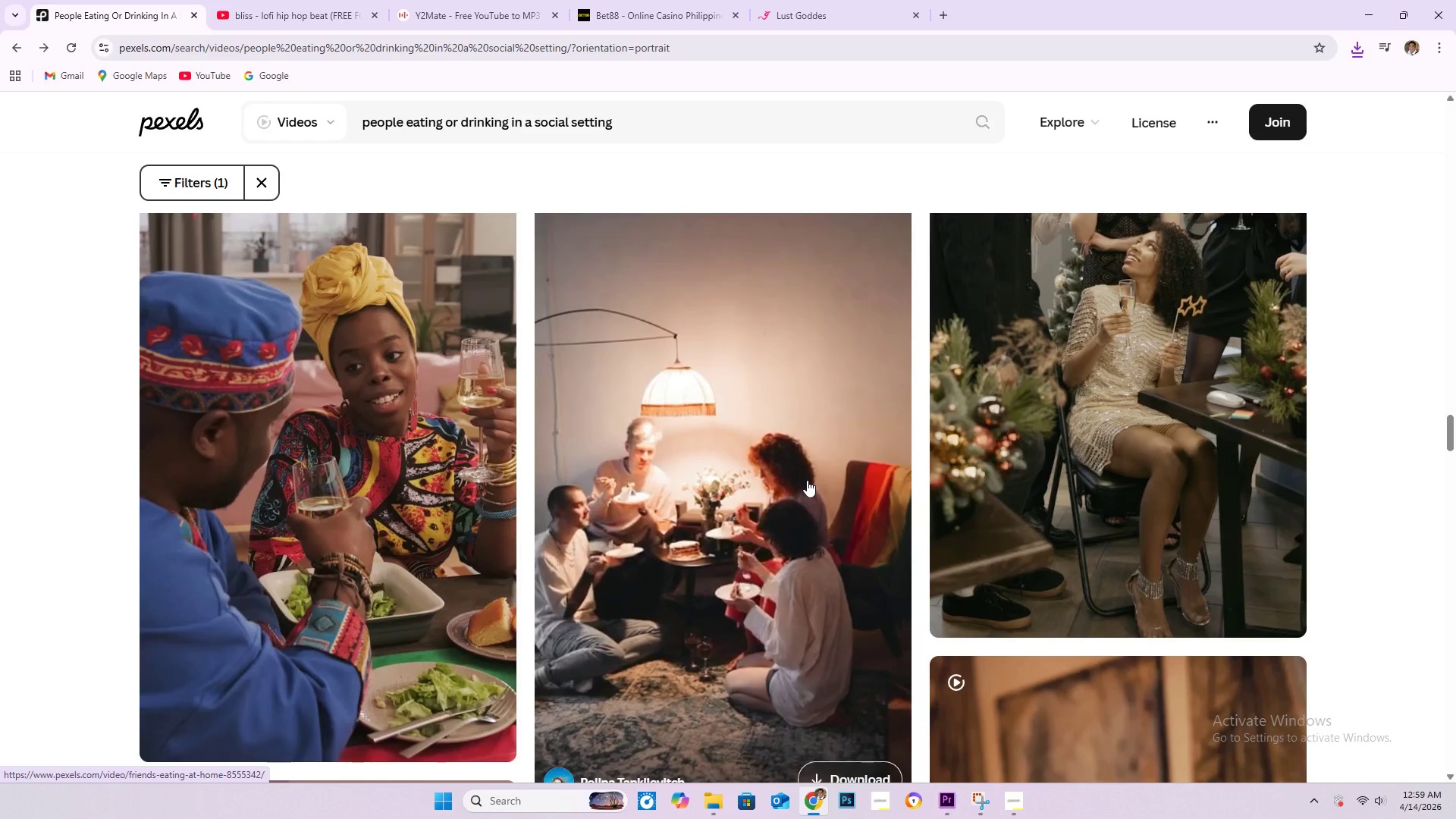 
scroll: coordinate [750, 385], scroll_direction: down, amount: 19.0
 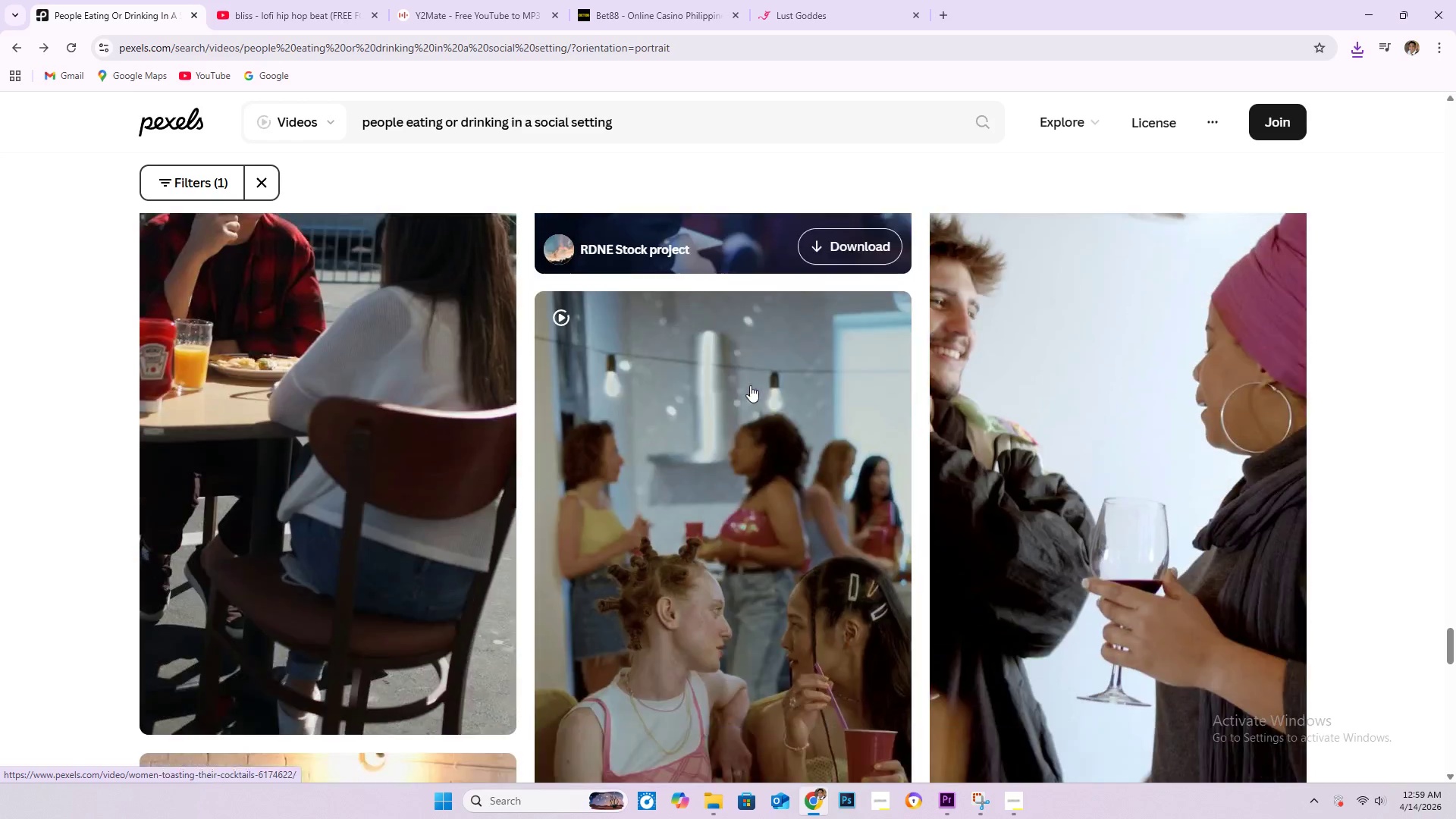 
scroll: coordinate [790, 419], scroll_direction: down, amount: 23.0
 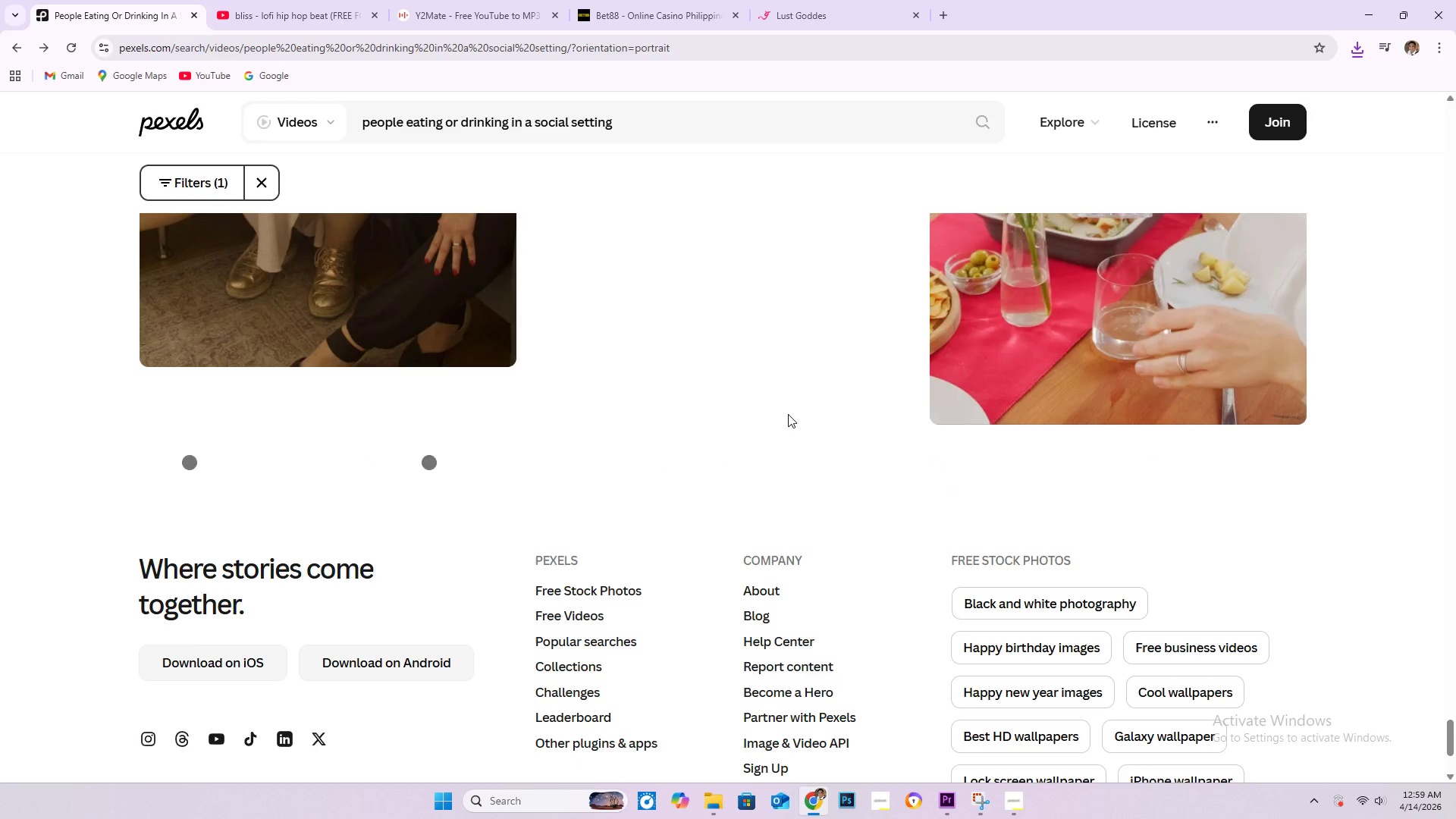 
scroll: coordinate [757, 455], scroll_direction: down, amount: 17.0
 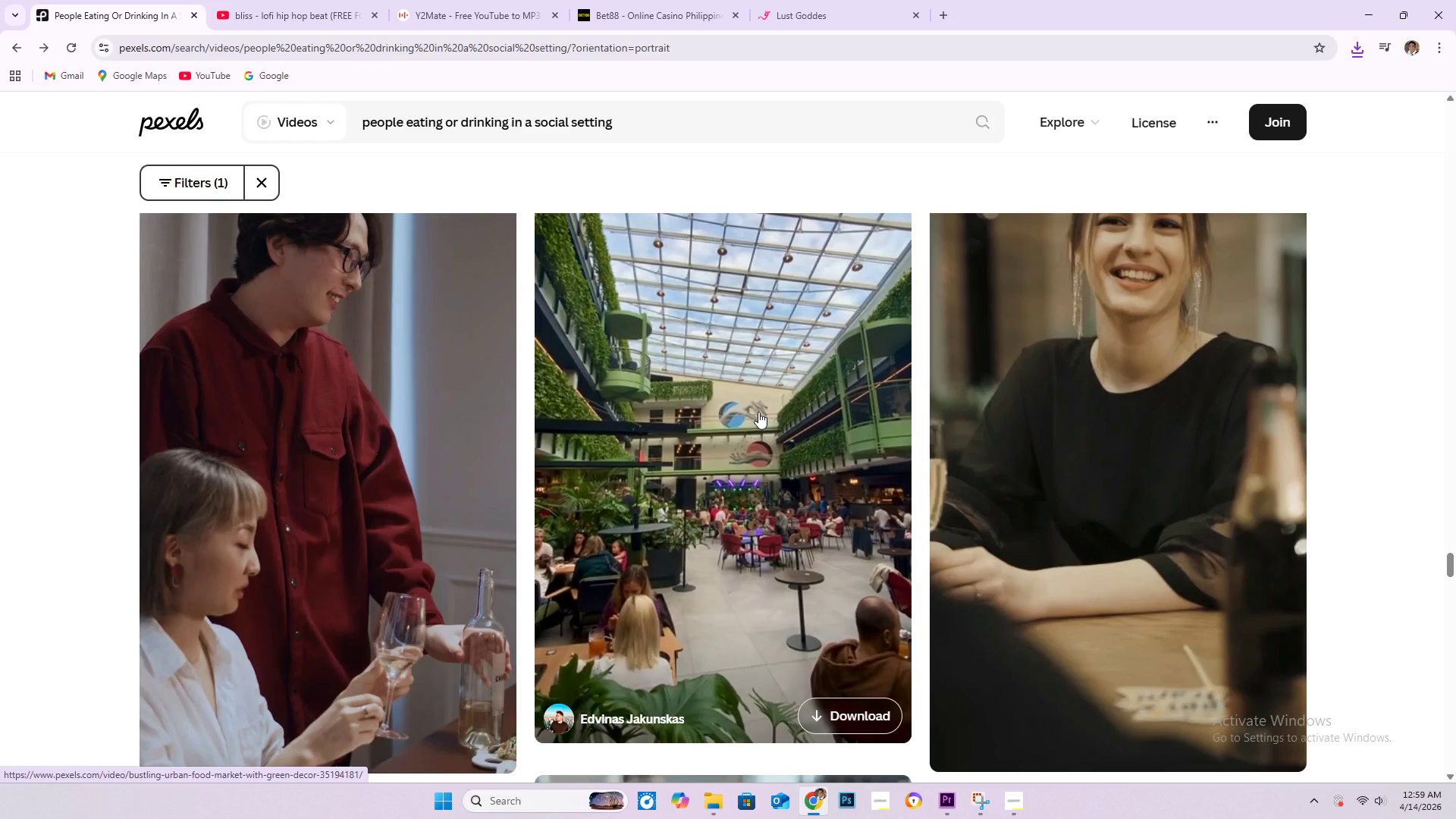 
wait(6.07)
 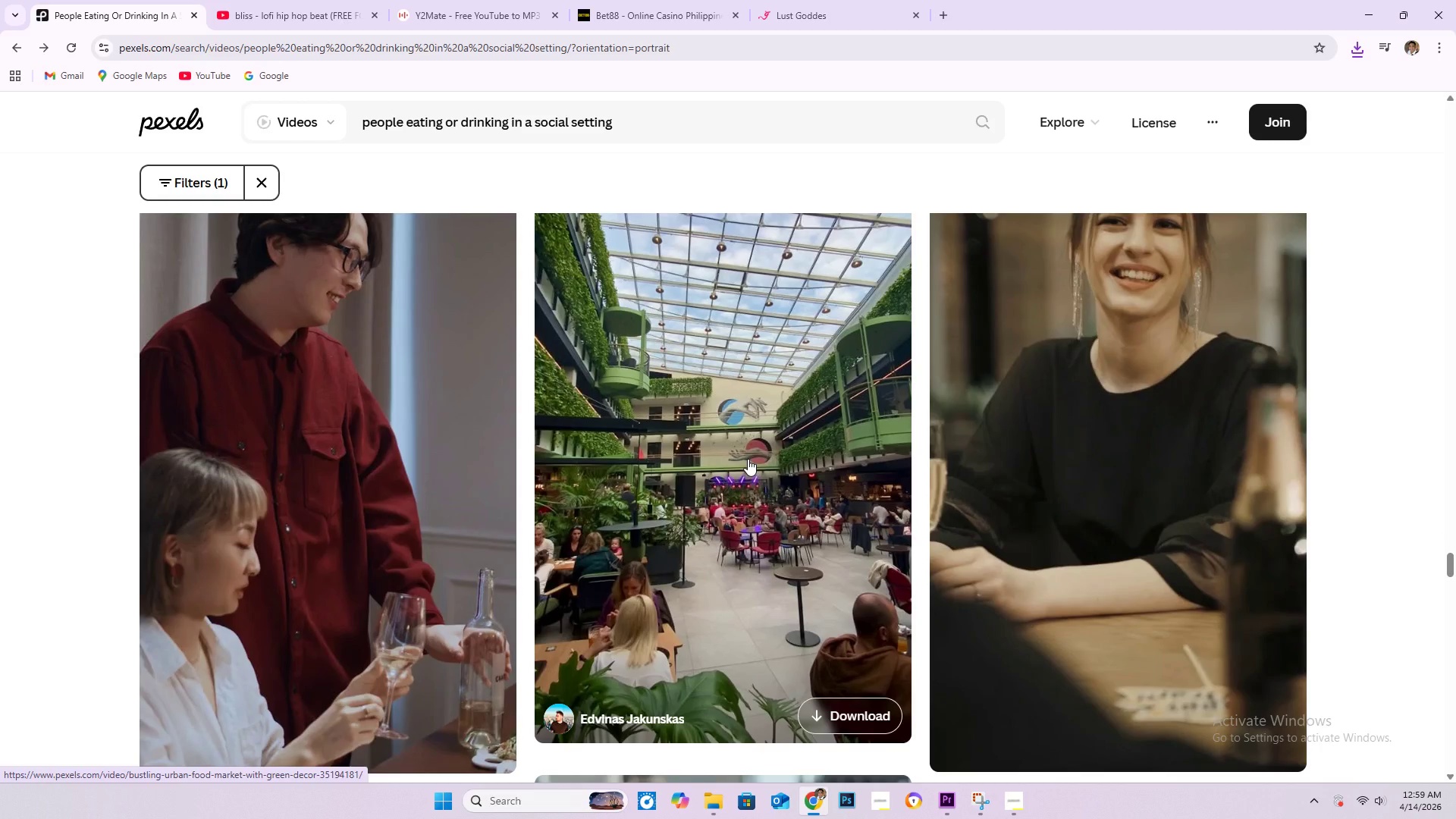 
scroll: coordinate [717, 451], scroll_direction: down, amount: 60.0
 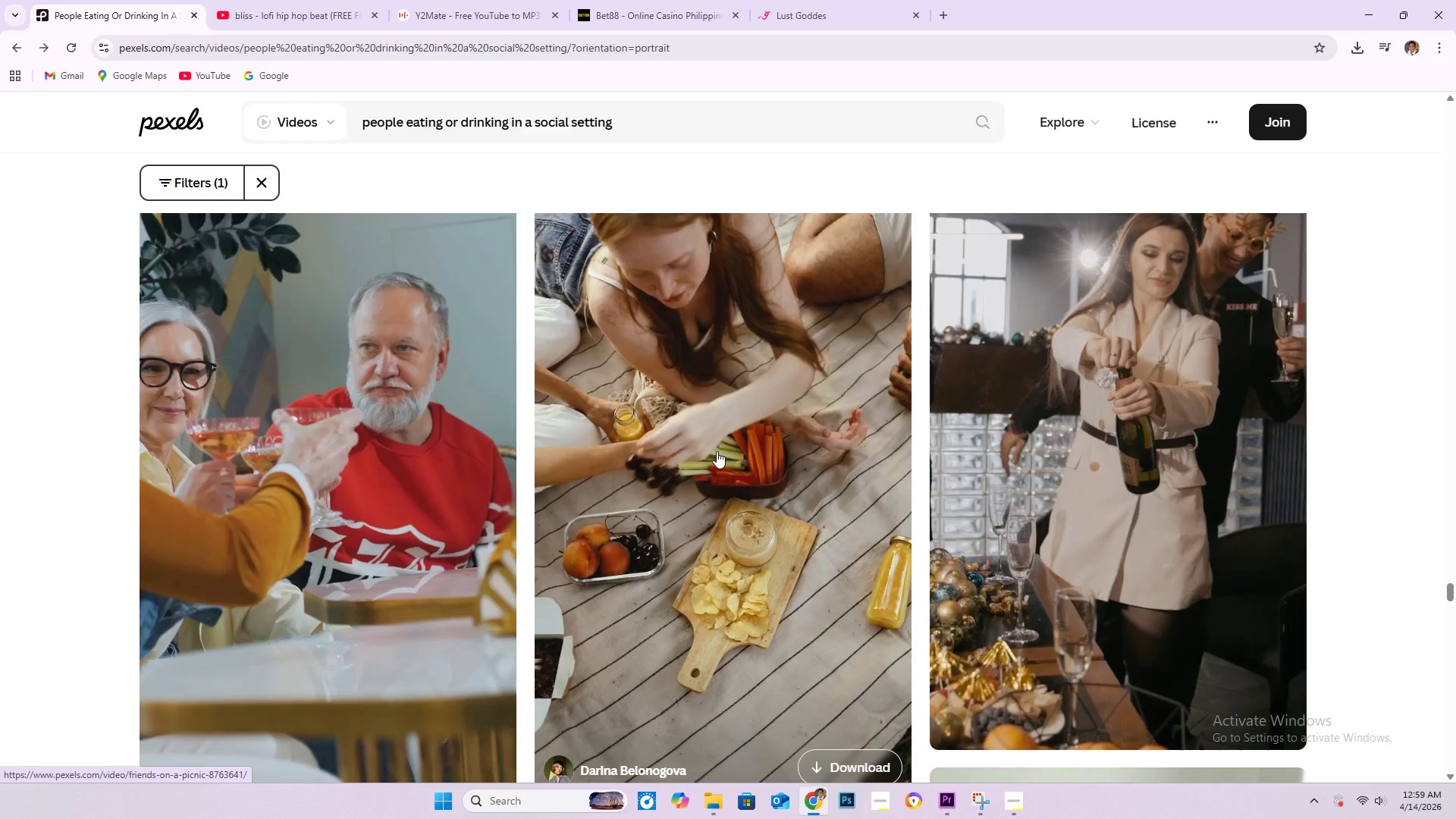 
scroll: coordinate [713, 441], scroll_direction: down, amount: 48.0
 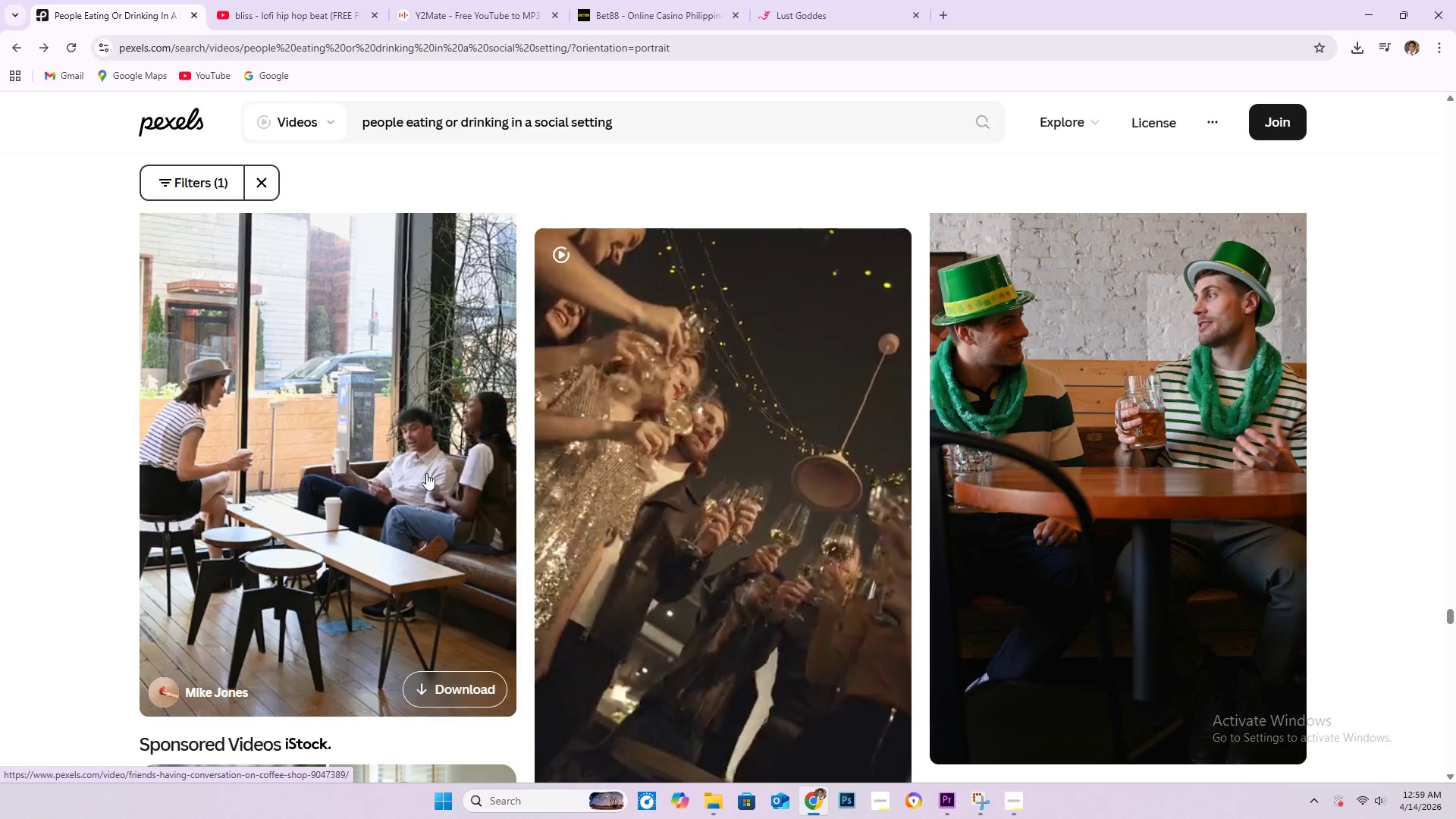 
wait(8.42)
 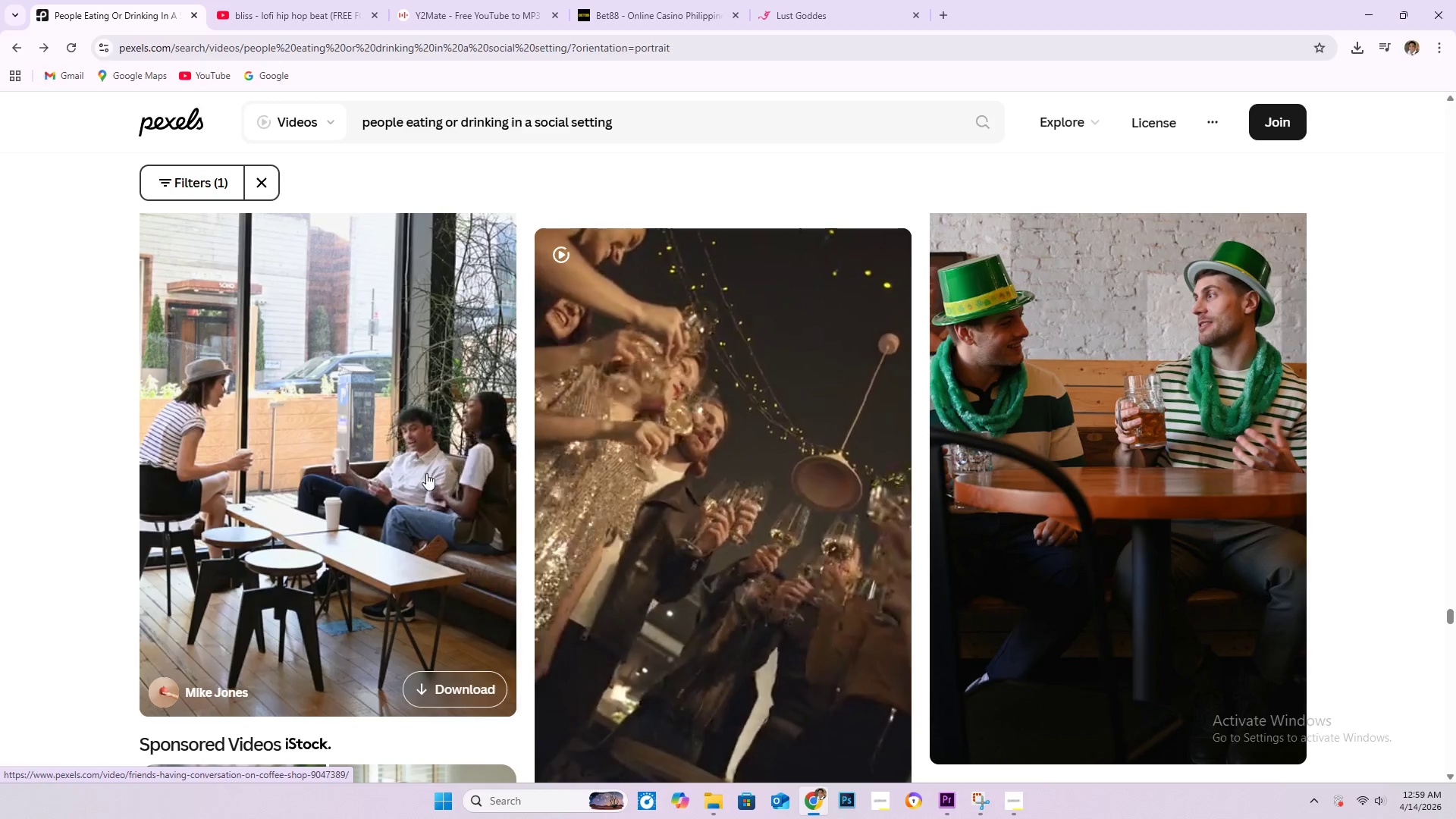 
left_click([402, 465])
 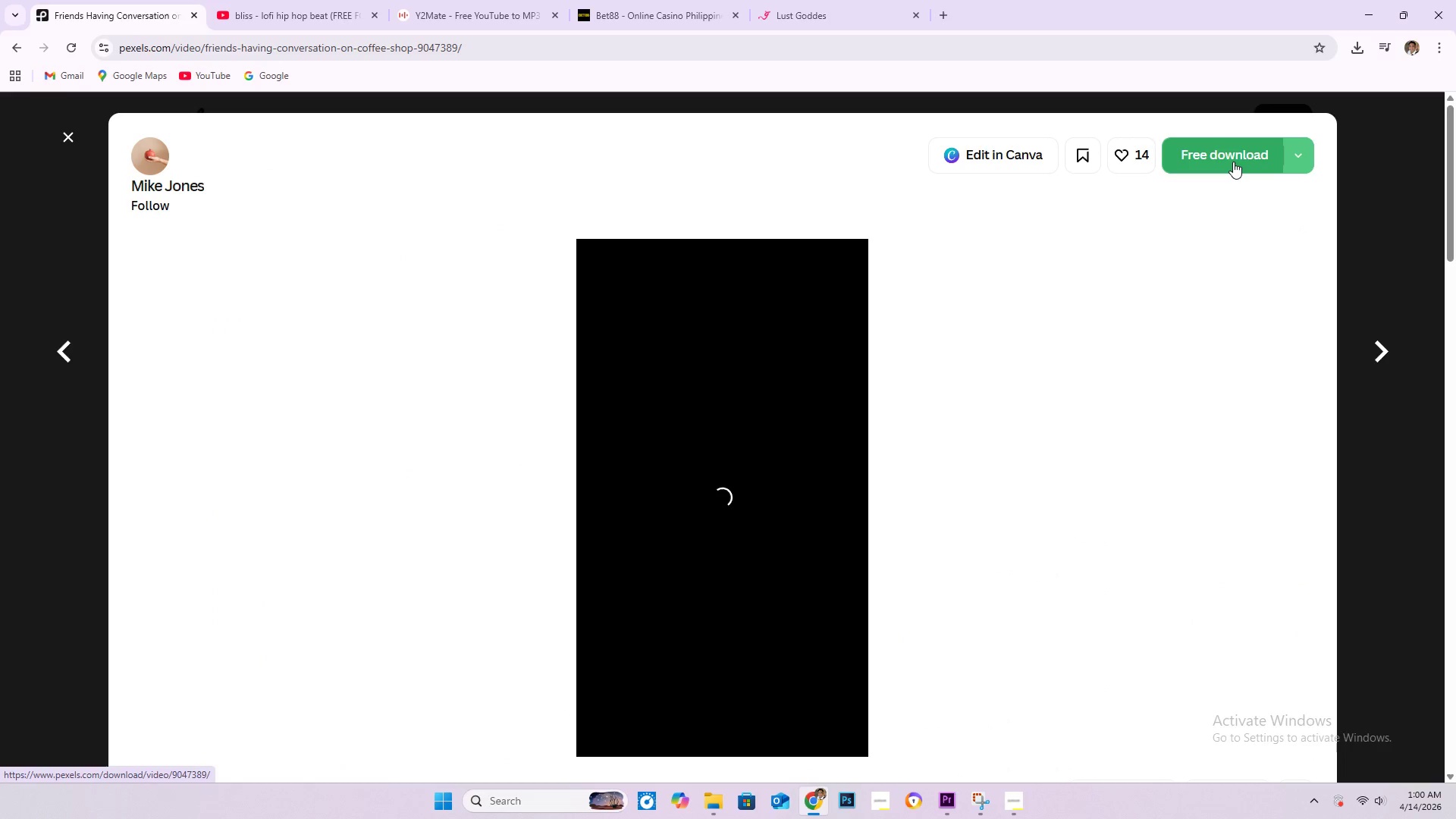 
left_click([1230, 165])
 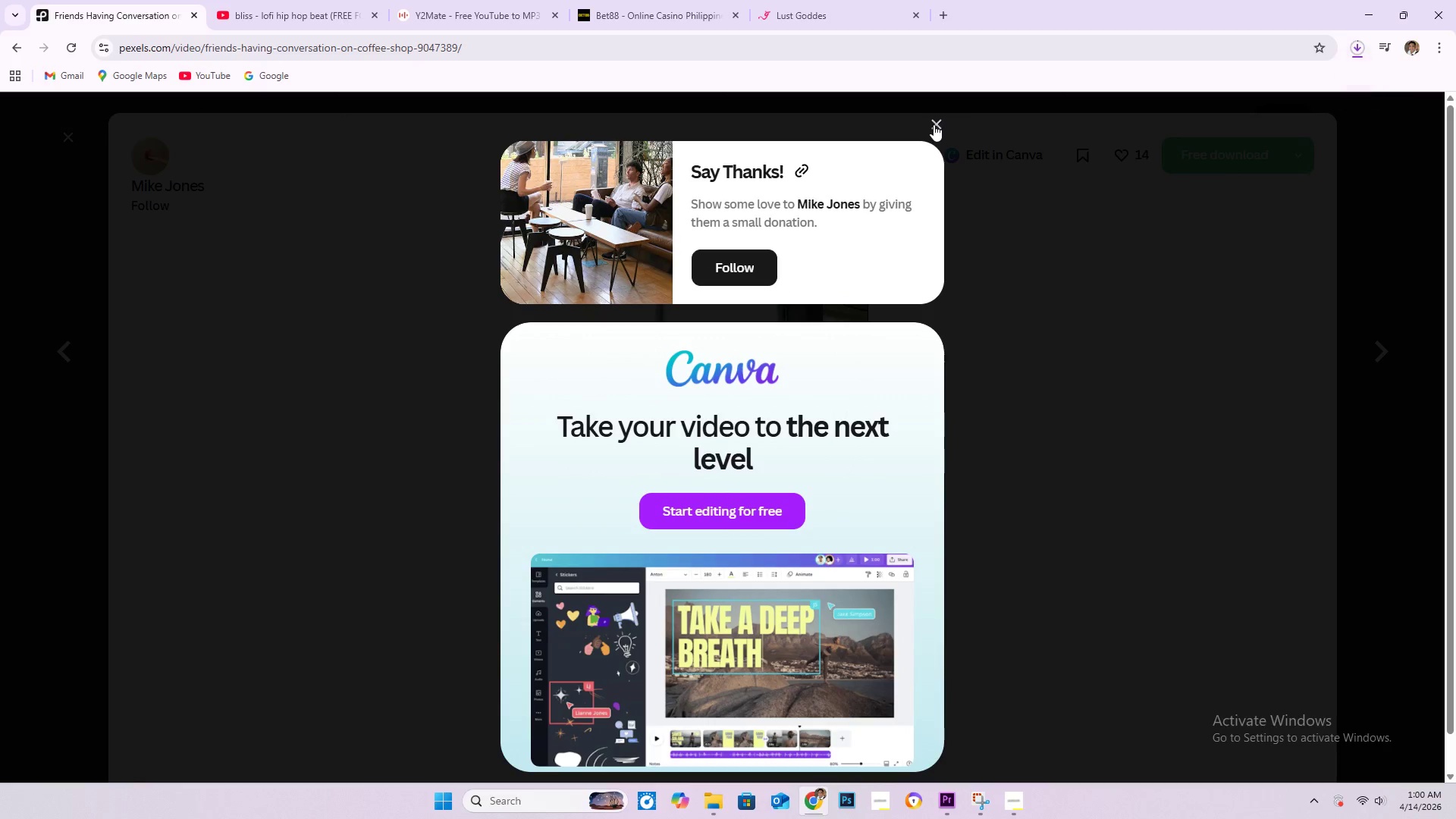 
left_click([70, 139])
 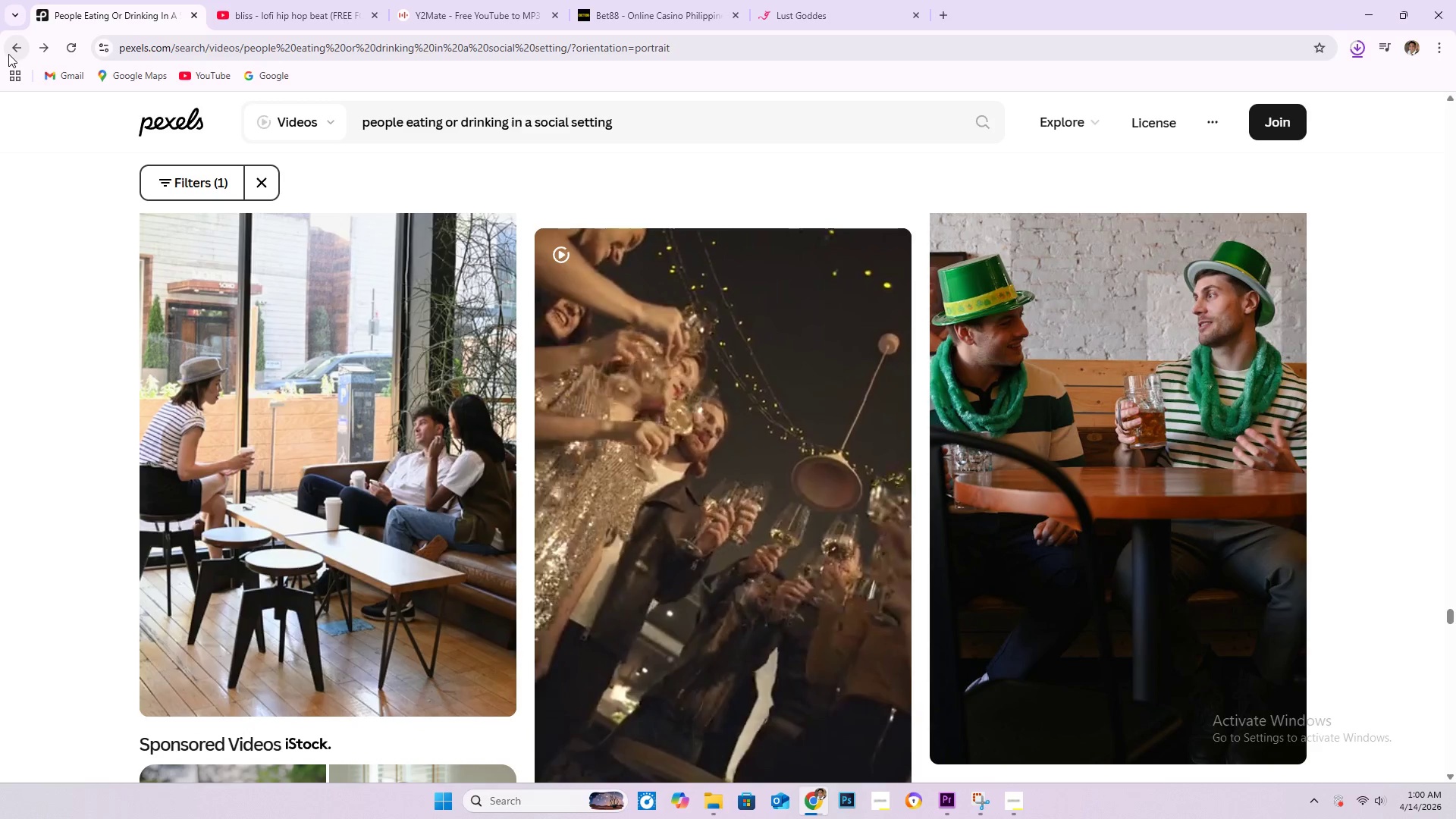 
left_click([15, 46])
 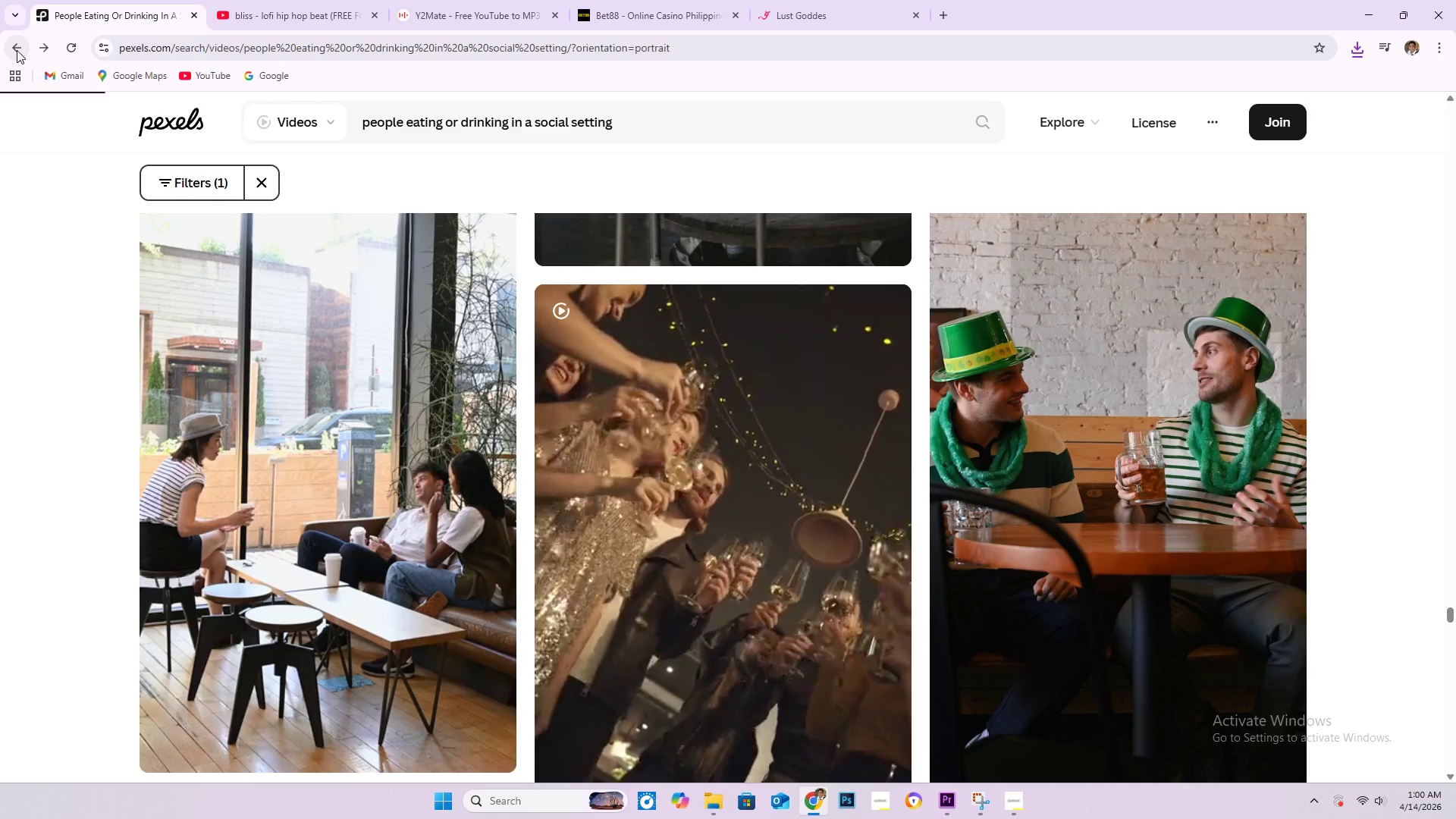 
wait(14.02)
 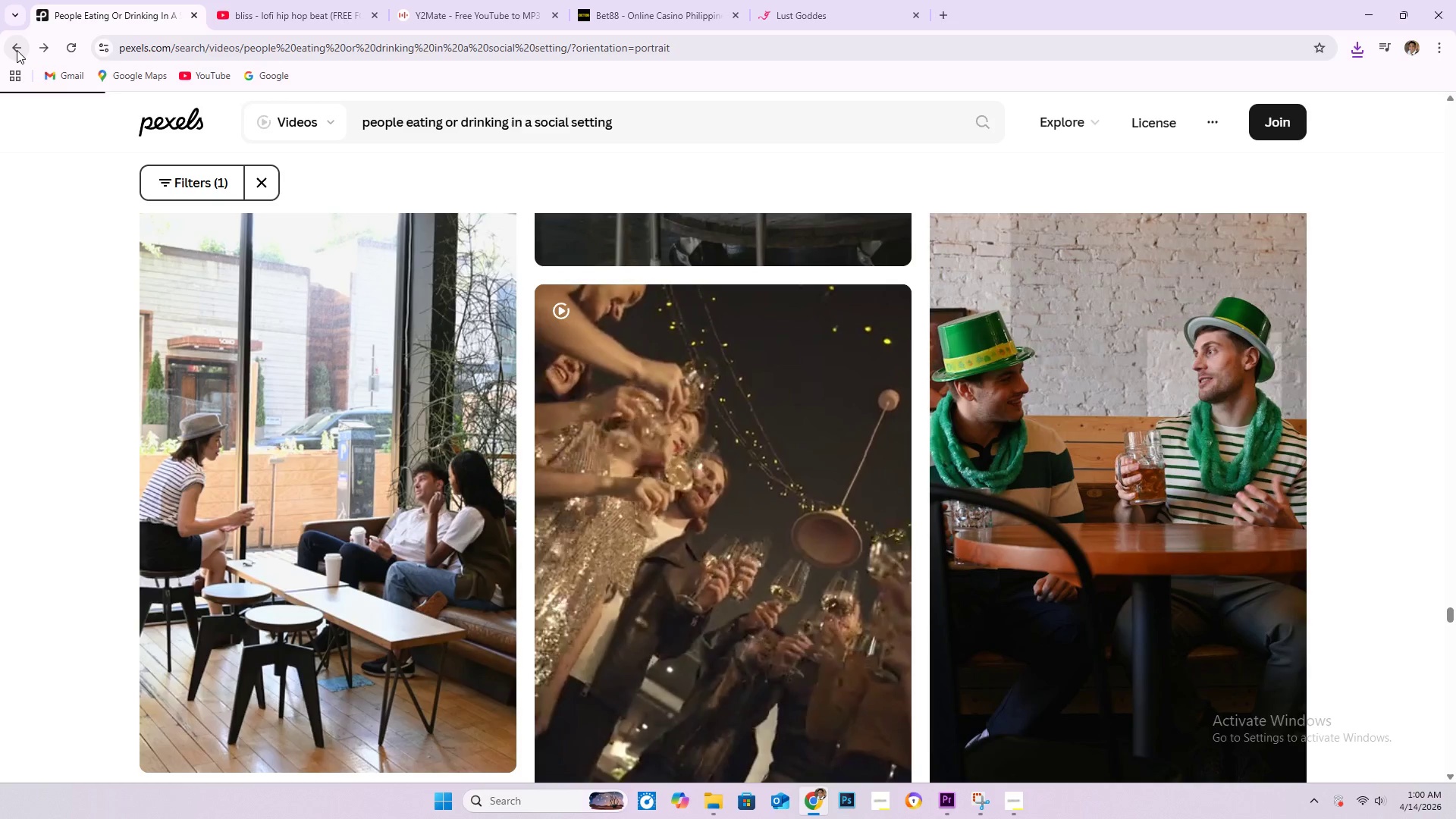 
left_click([12, 50])
 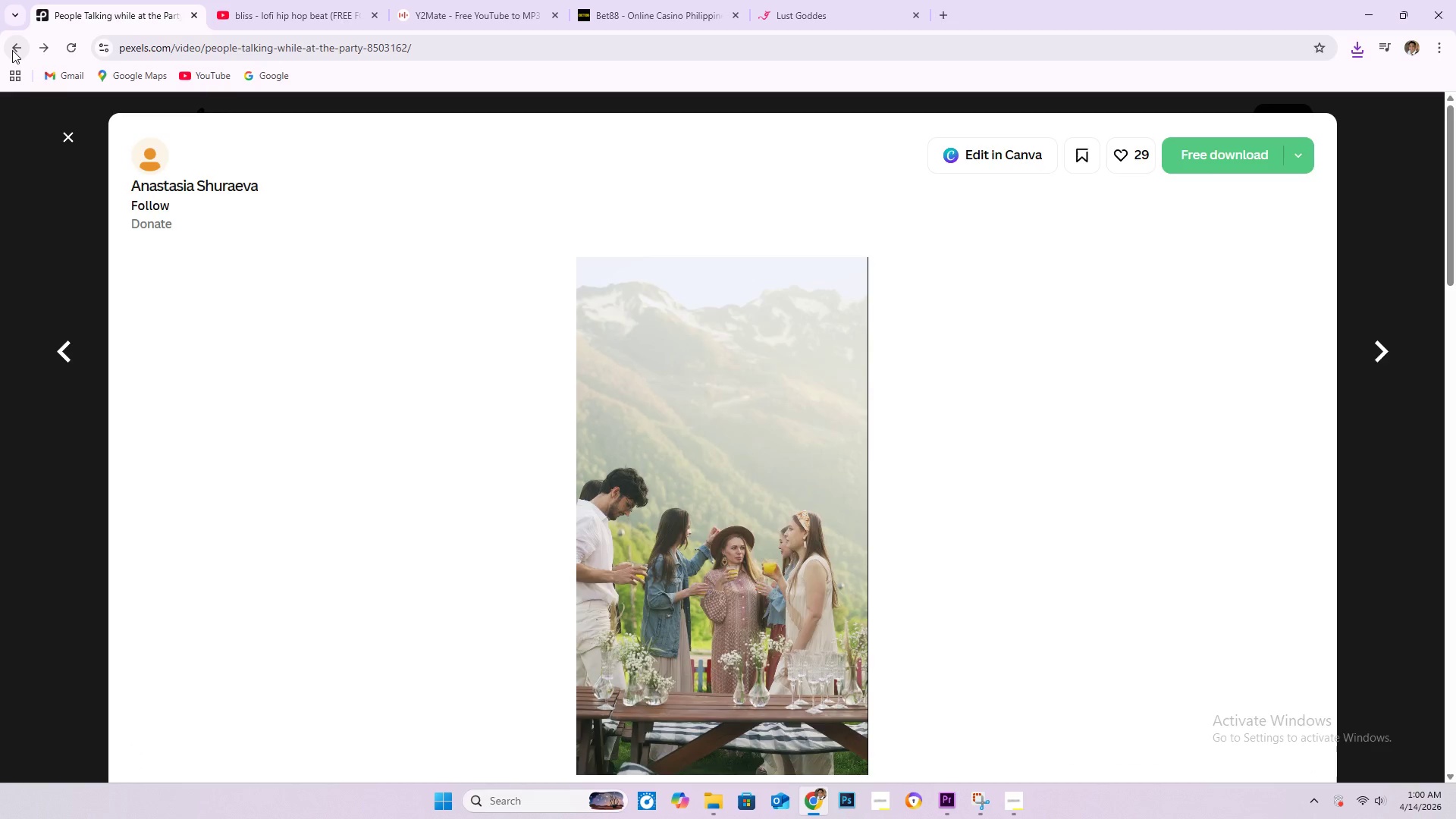 
left_click([12, 50])
 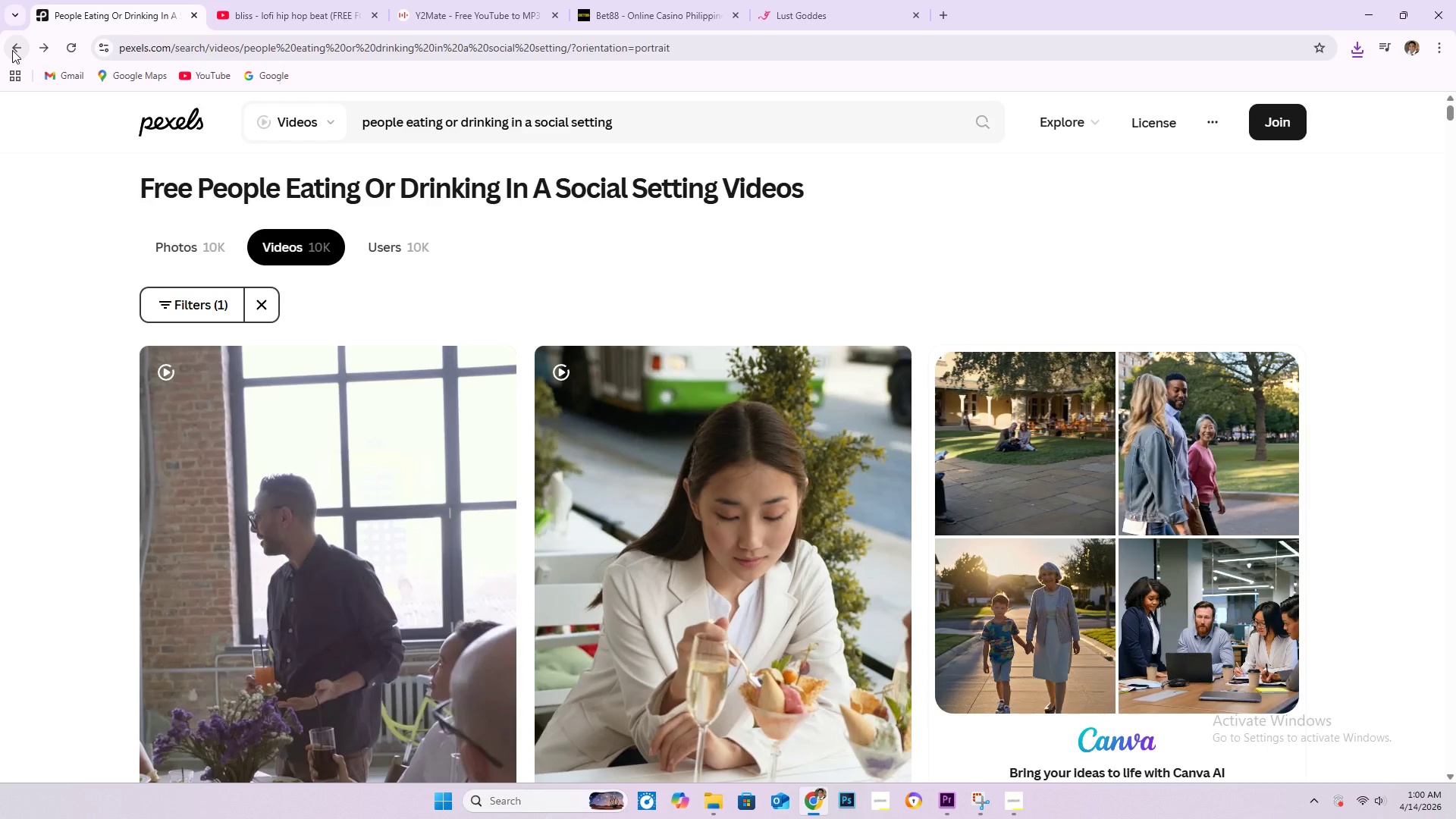 
left_click([11, 50])
 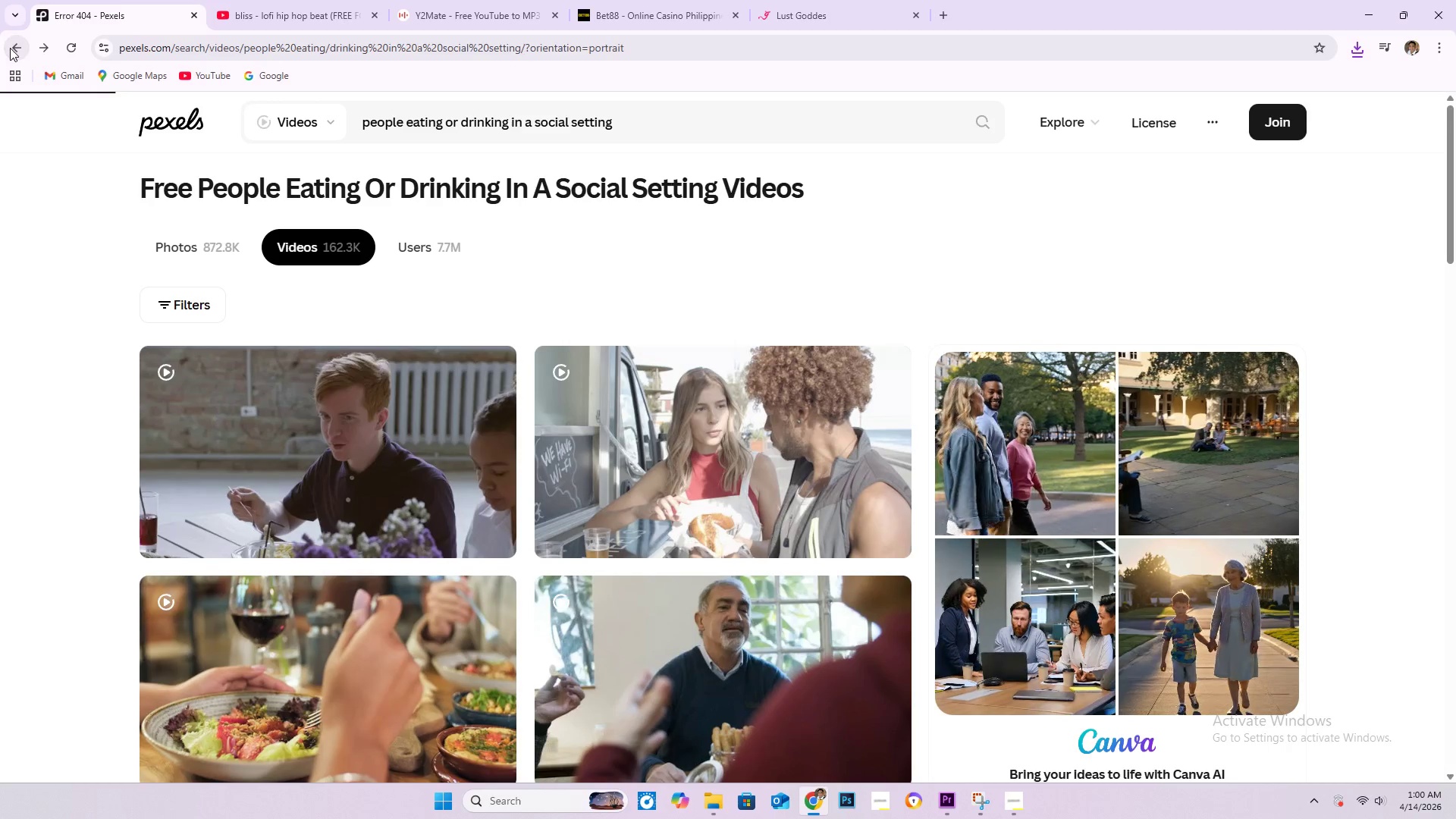 
wait(5.42)
 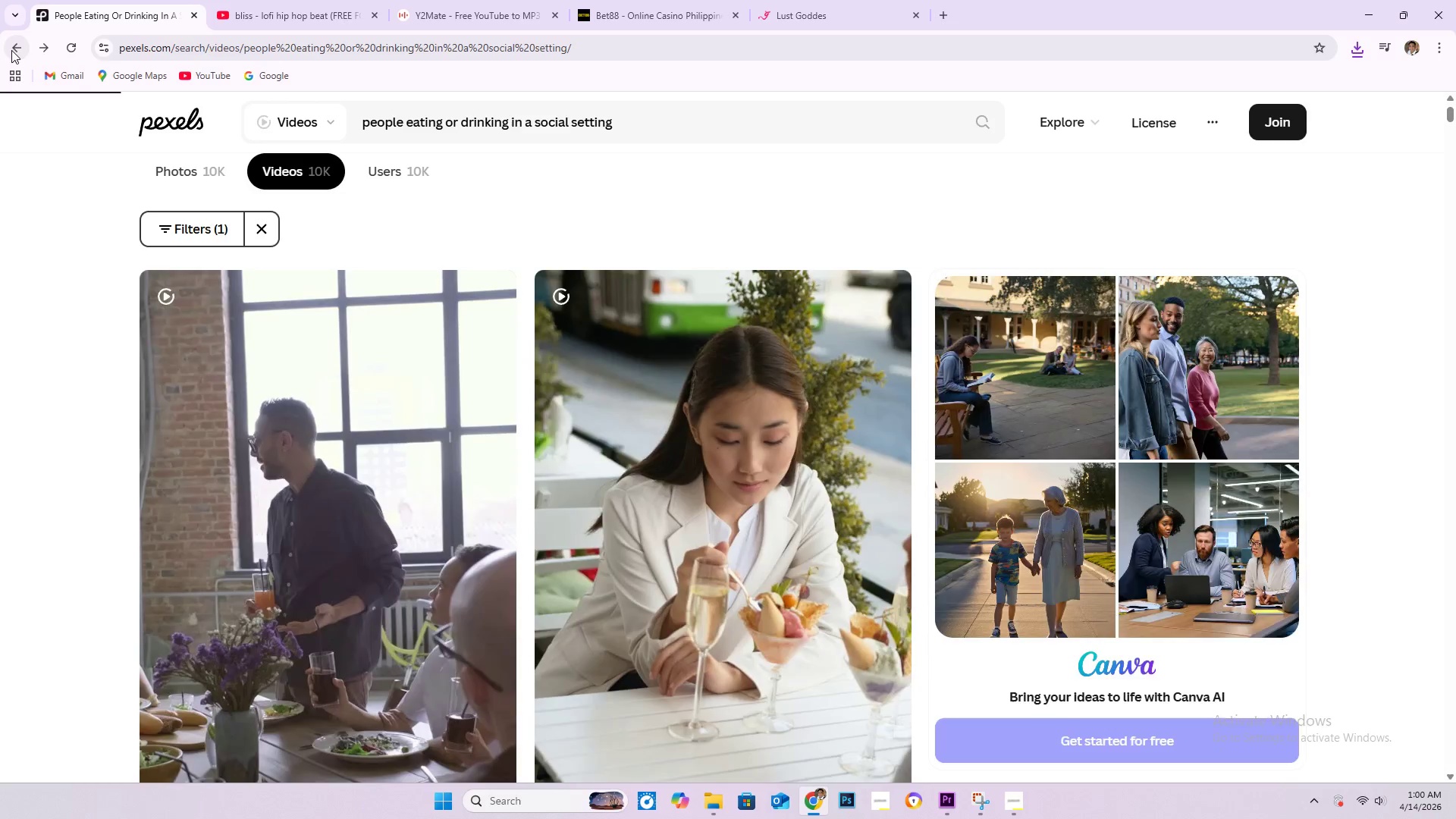 
left_click([9, 48])
 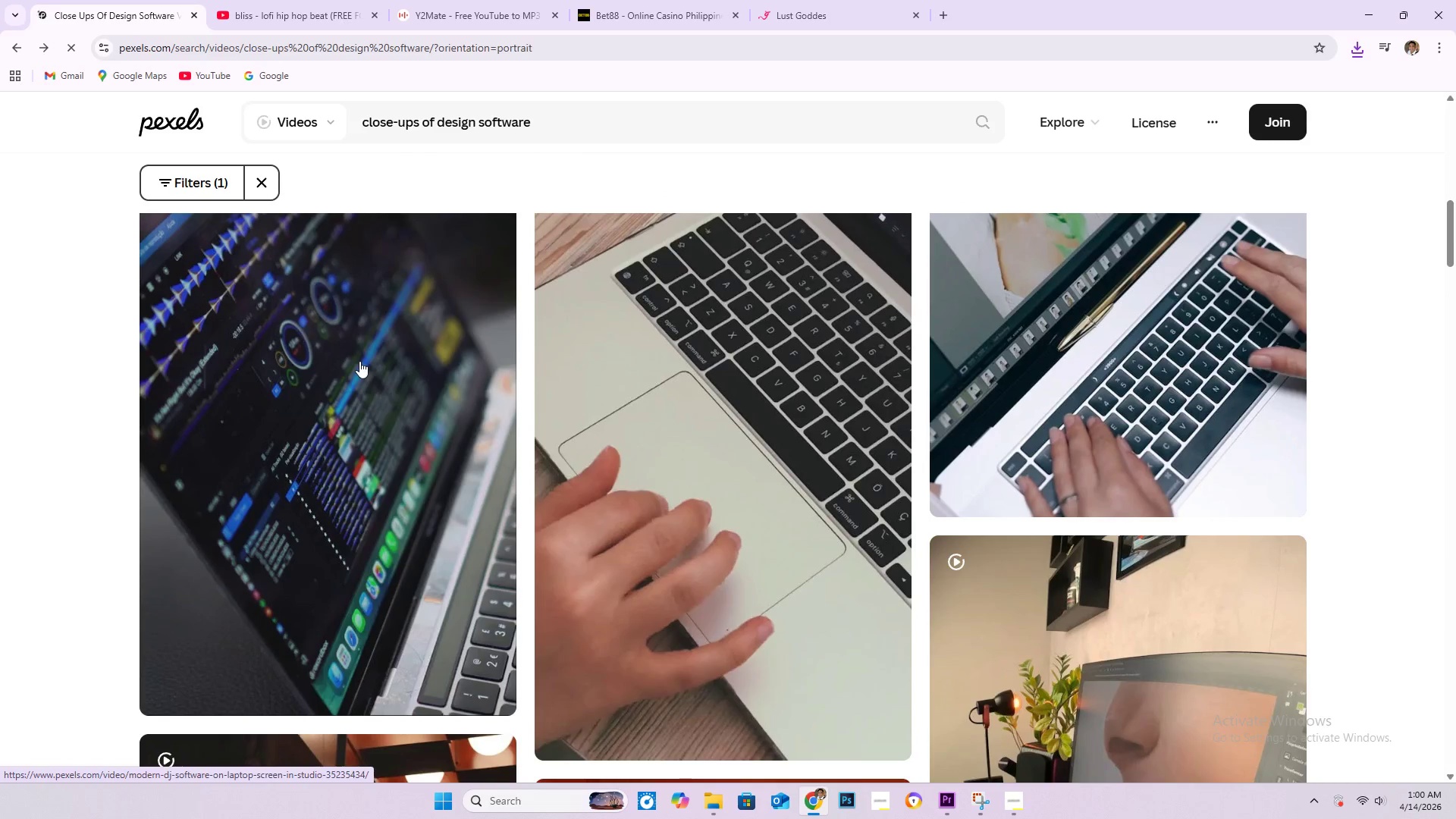 
wait(5.56)
 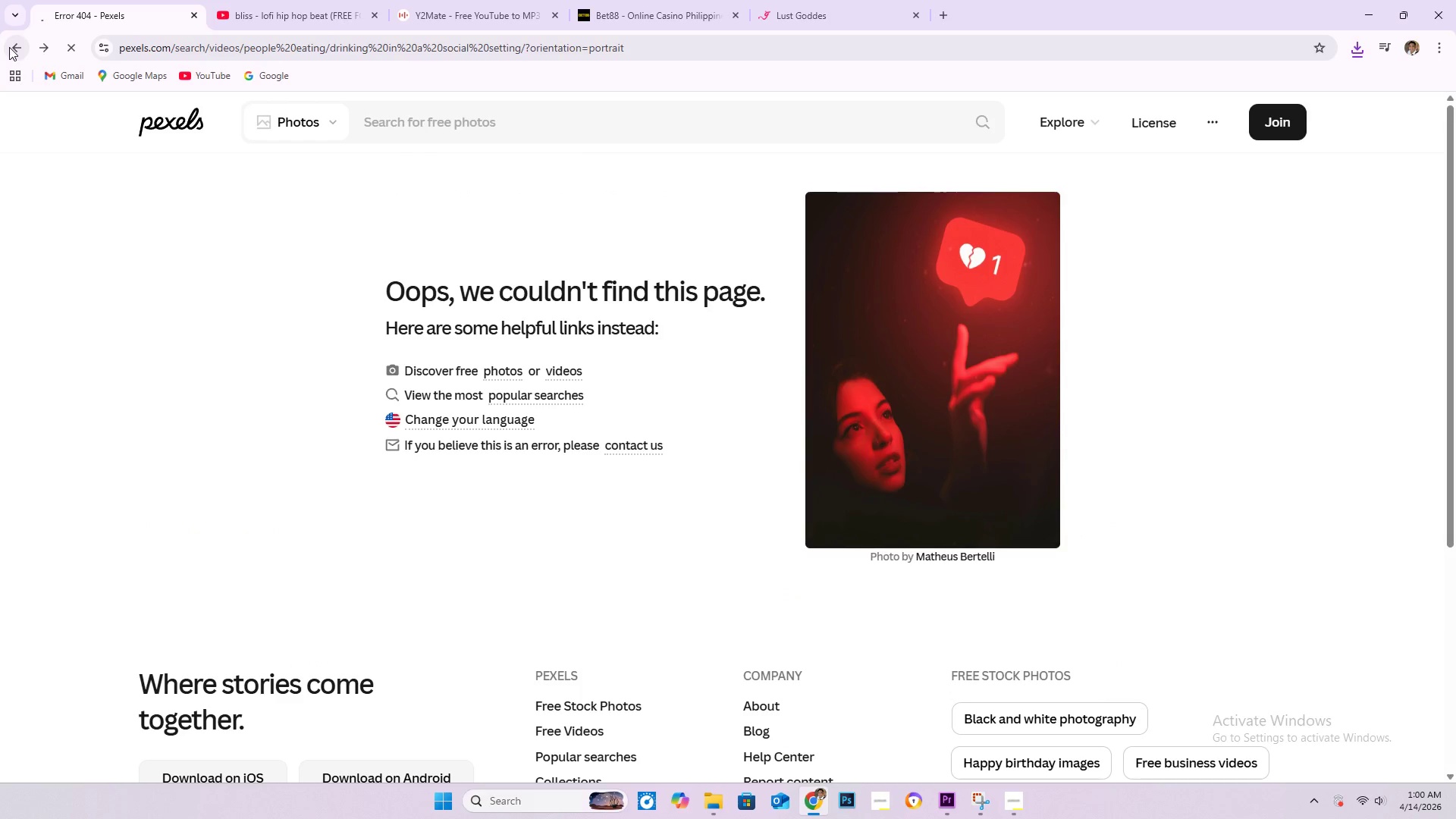 
scroll: coordinate [811, 522], scroll_direction: down, amount: 18.0
 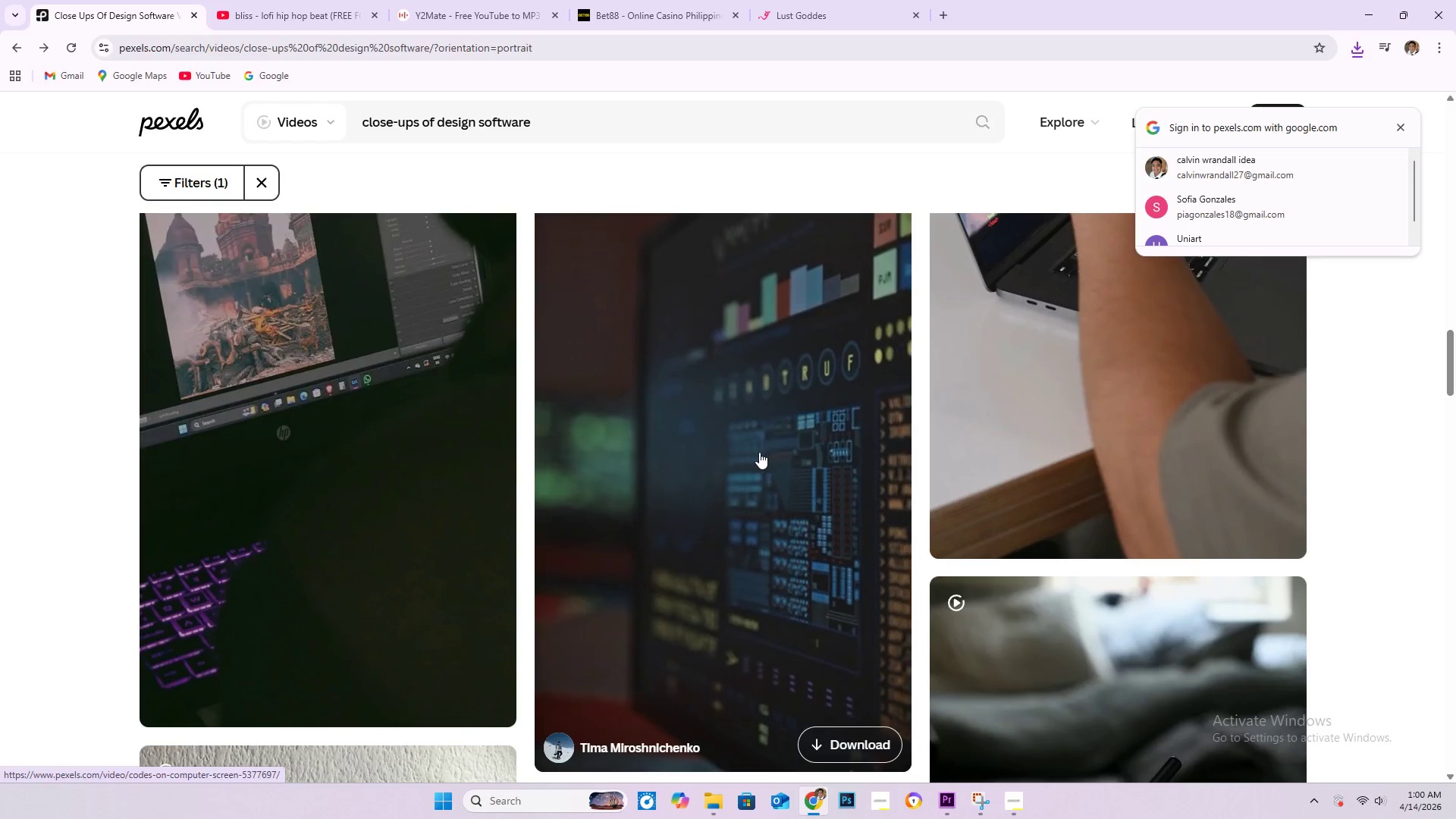 
wait(5.38)
 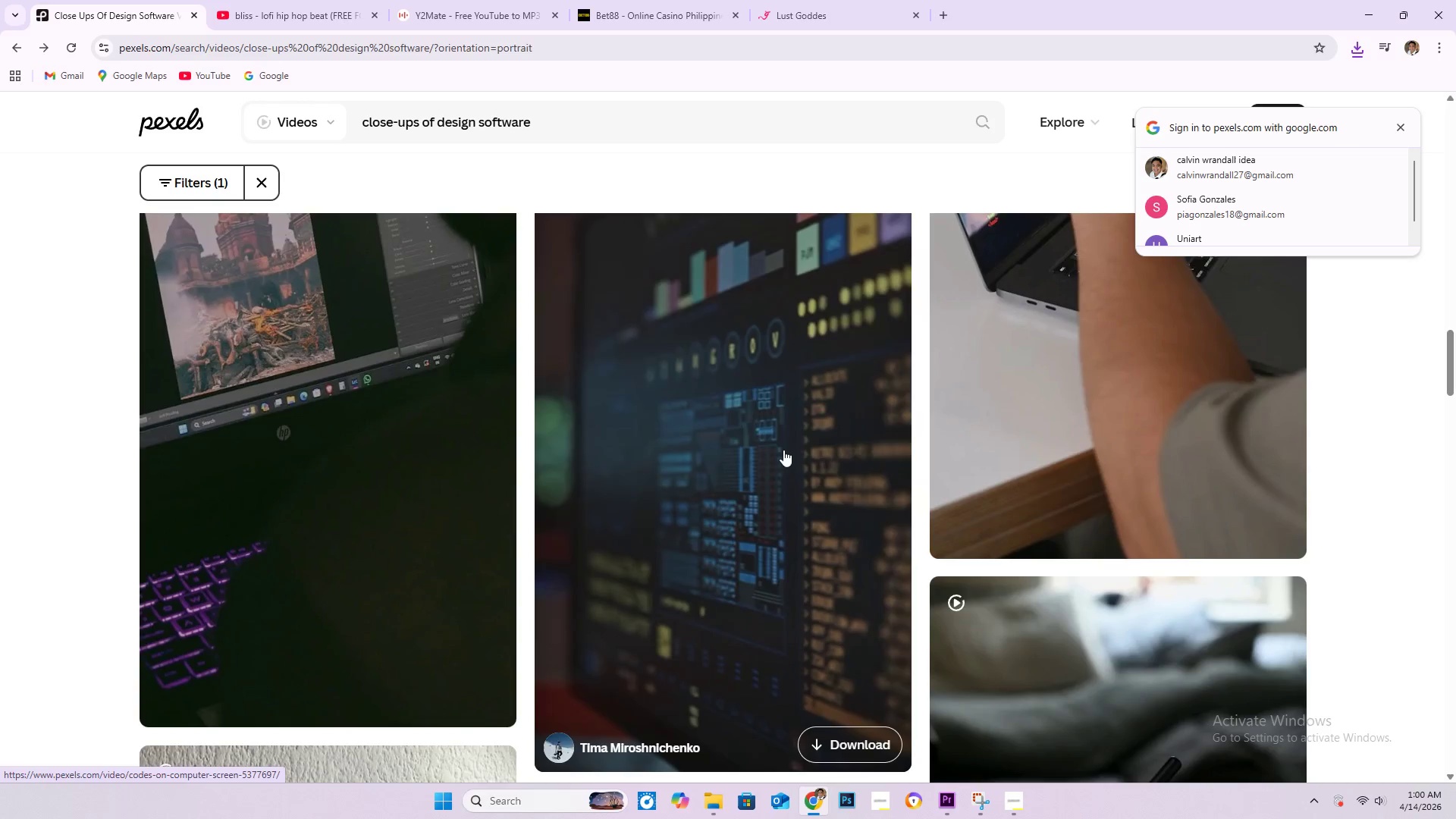 
left_click([759, 452])
 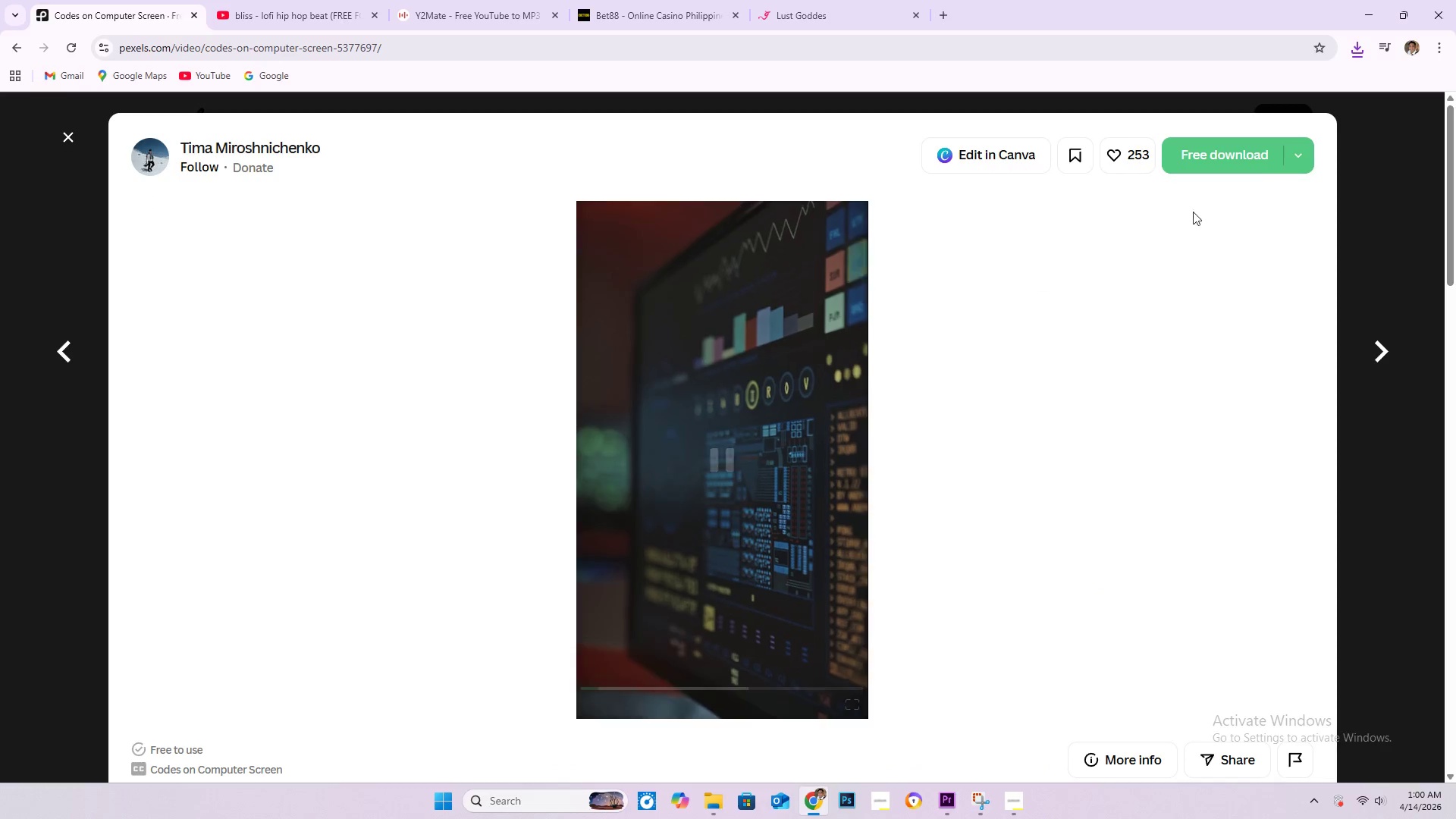 
left_click([1219, 158])
 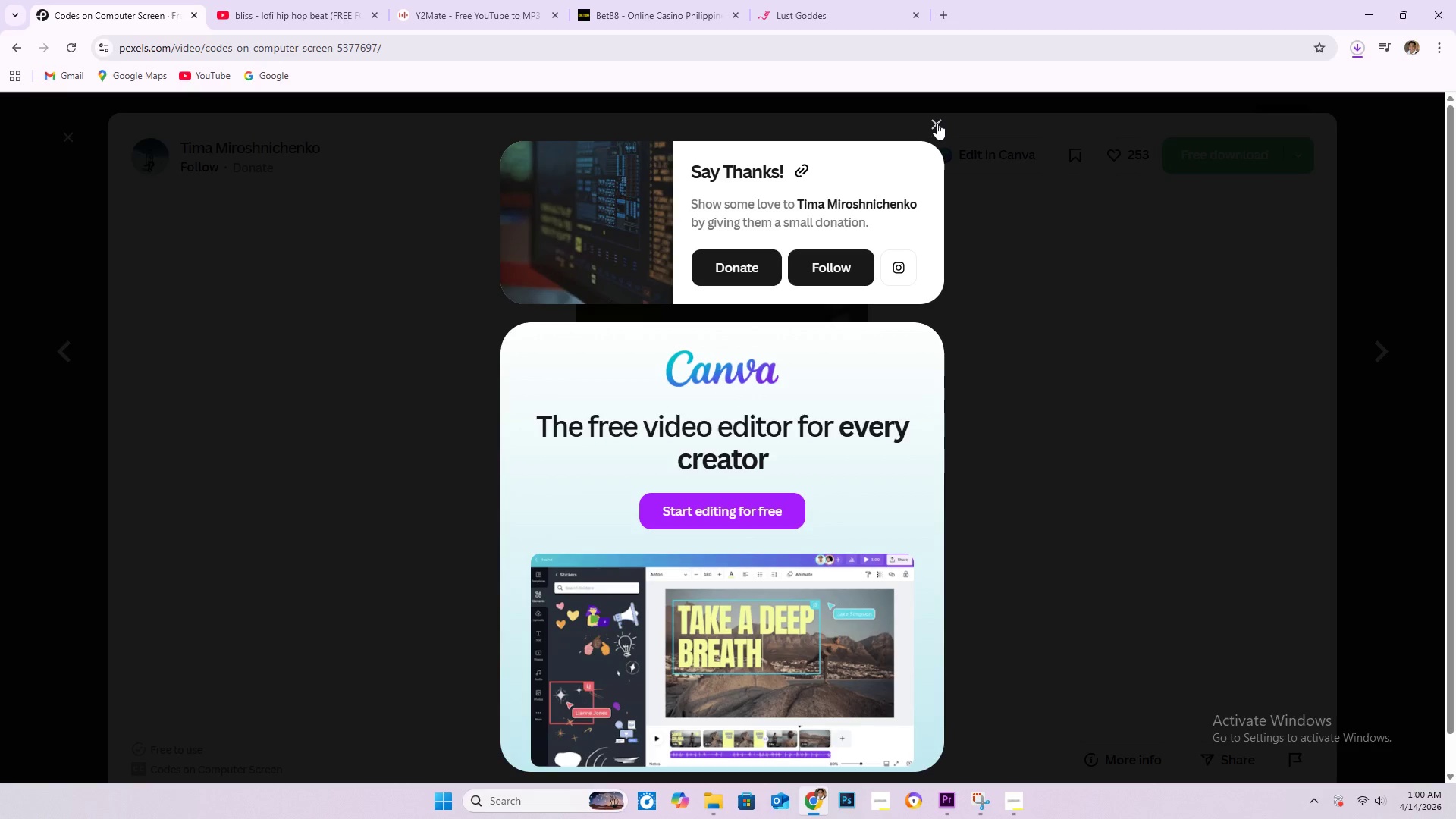 
left_click([937, 123])
 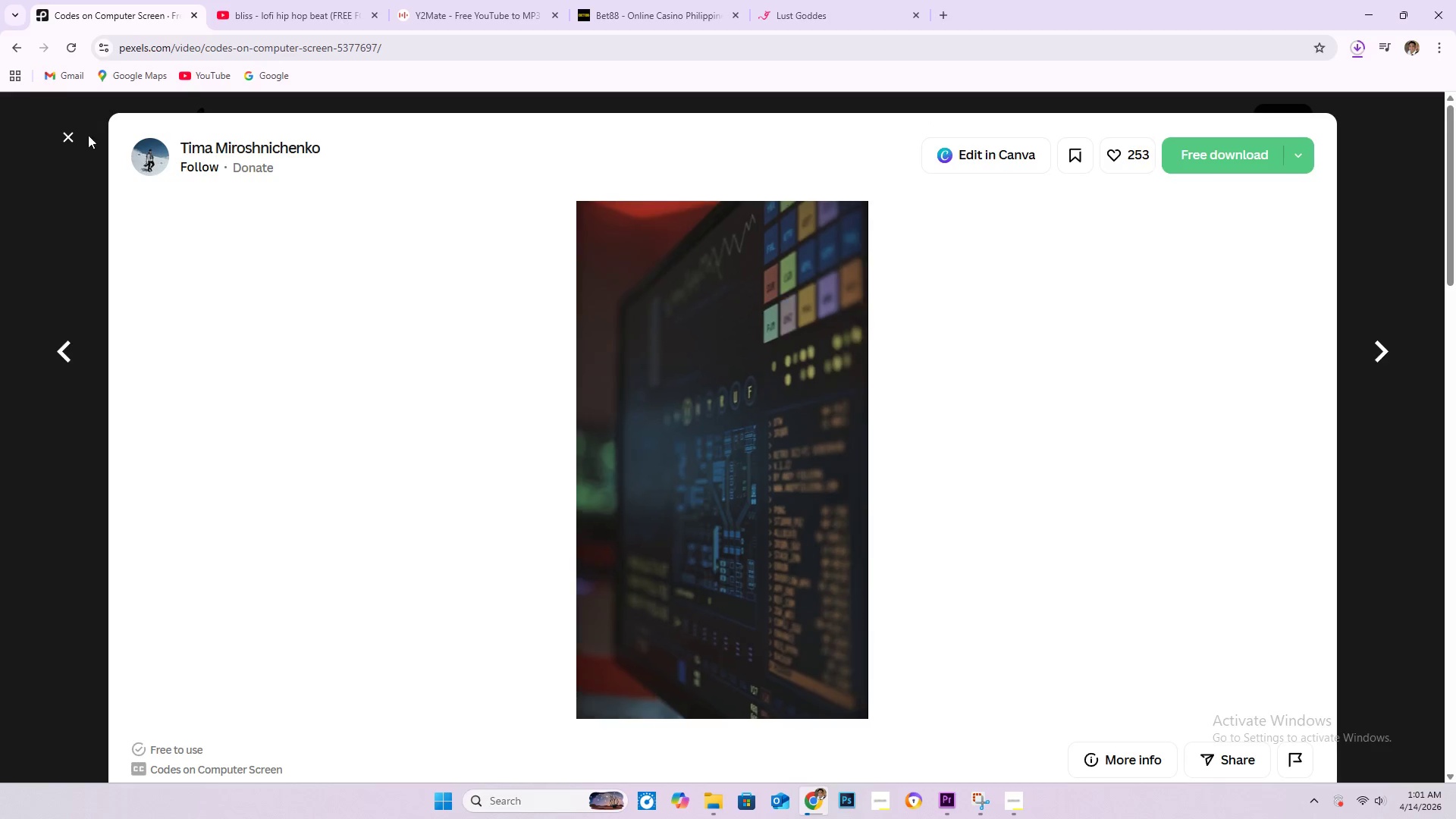 
left_click([66, 134])
 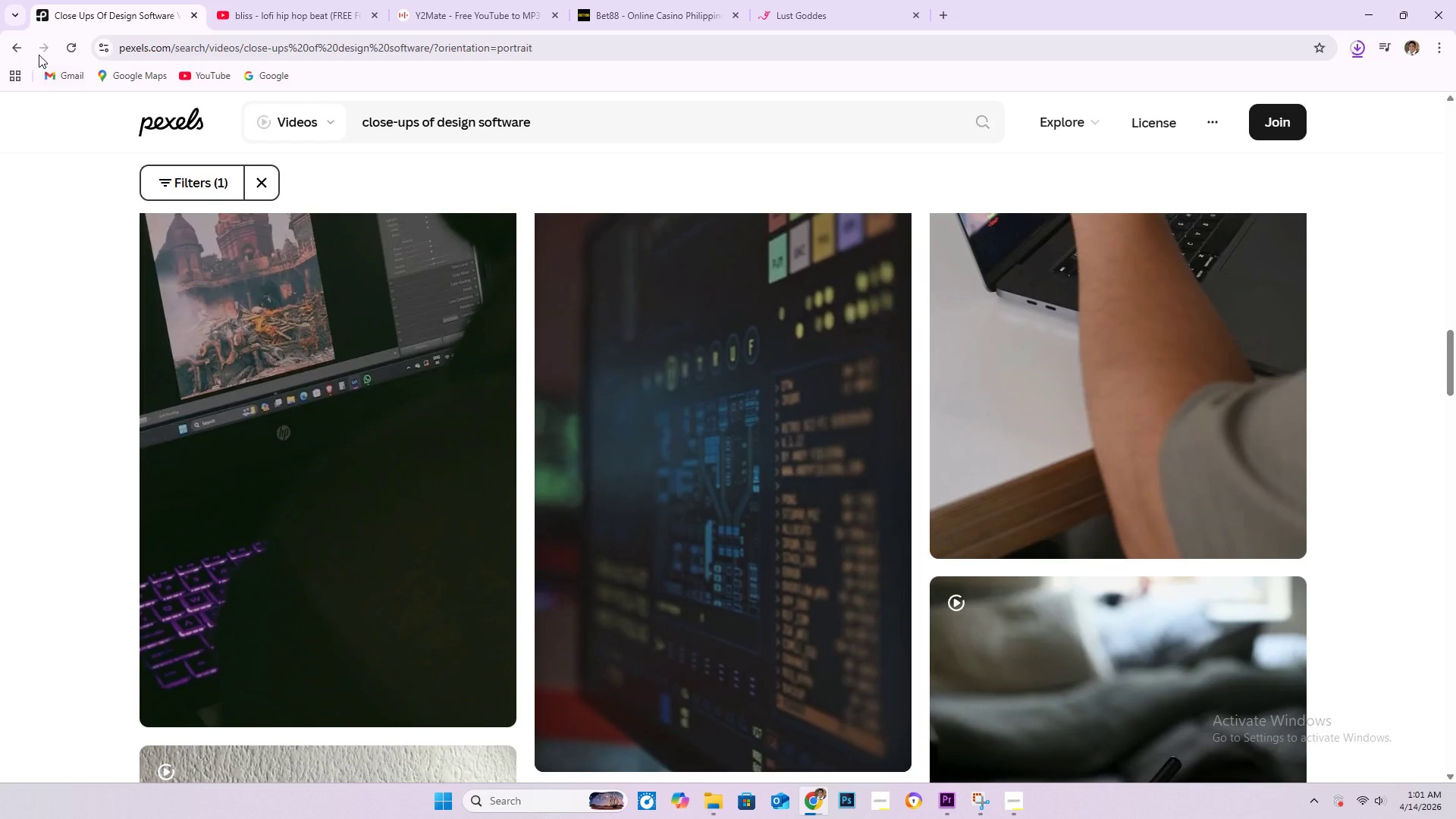 
left_click([15, 48])
 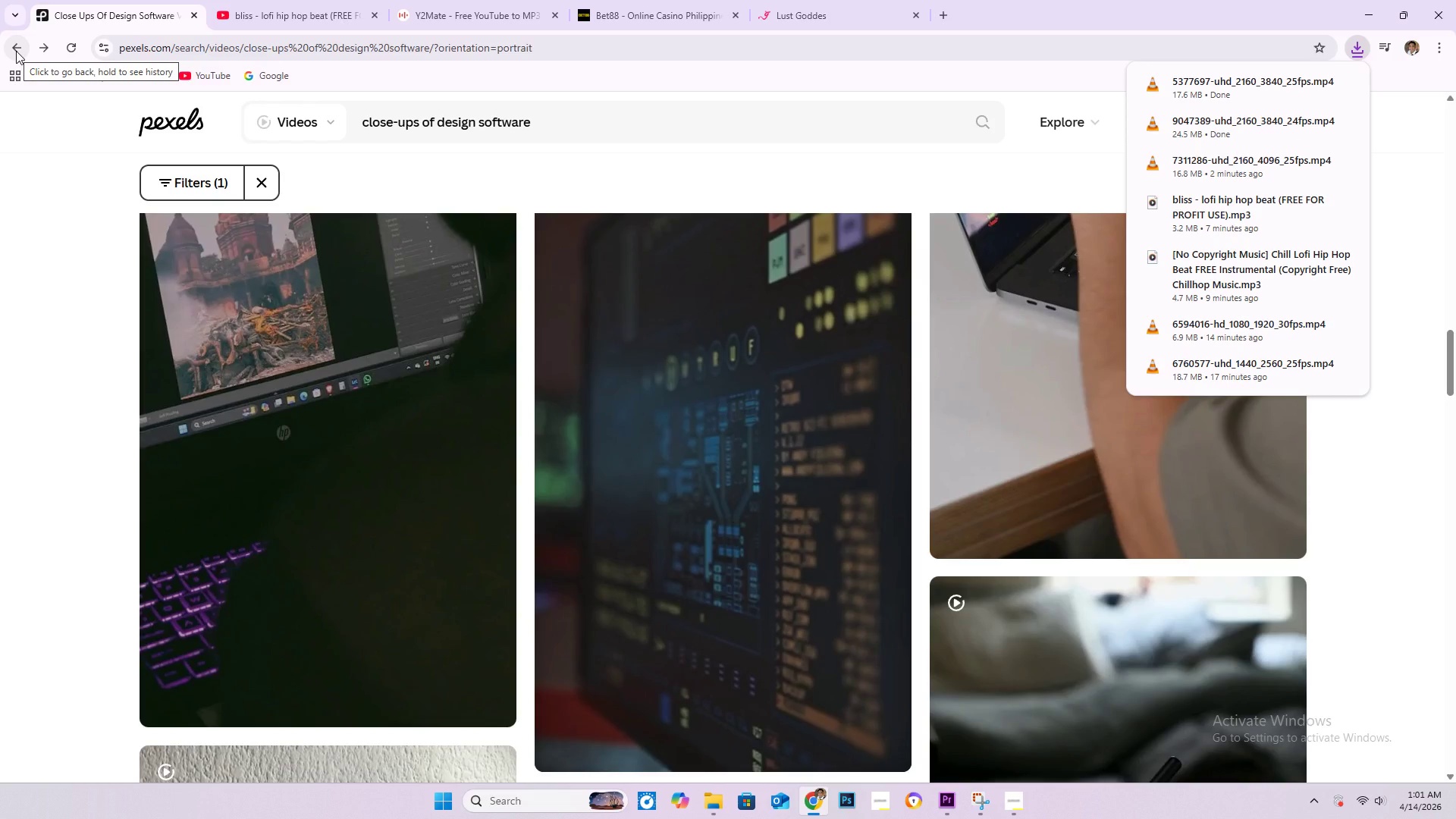 
wait(5.39)
 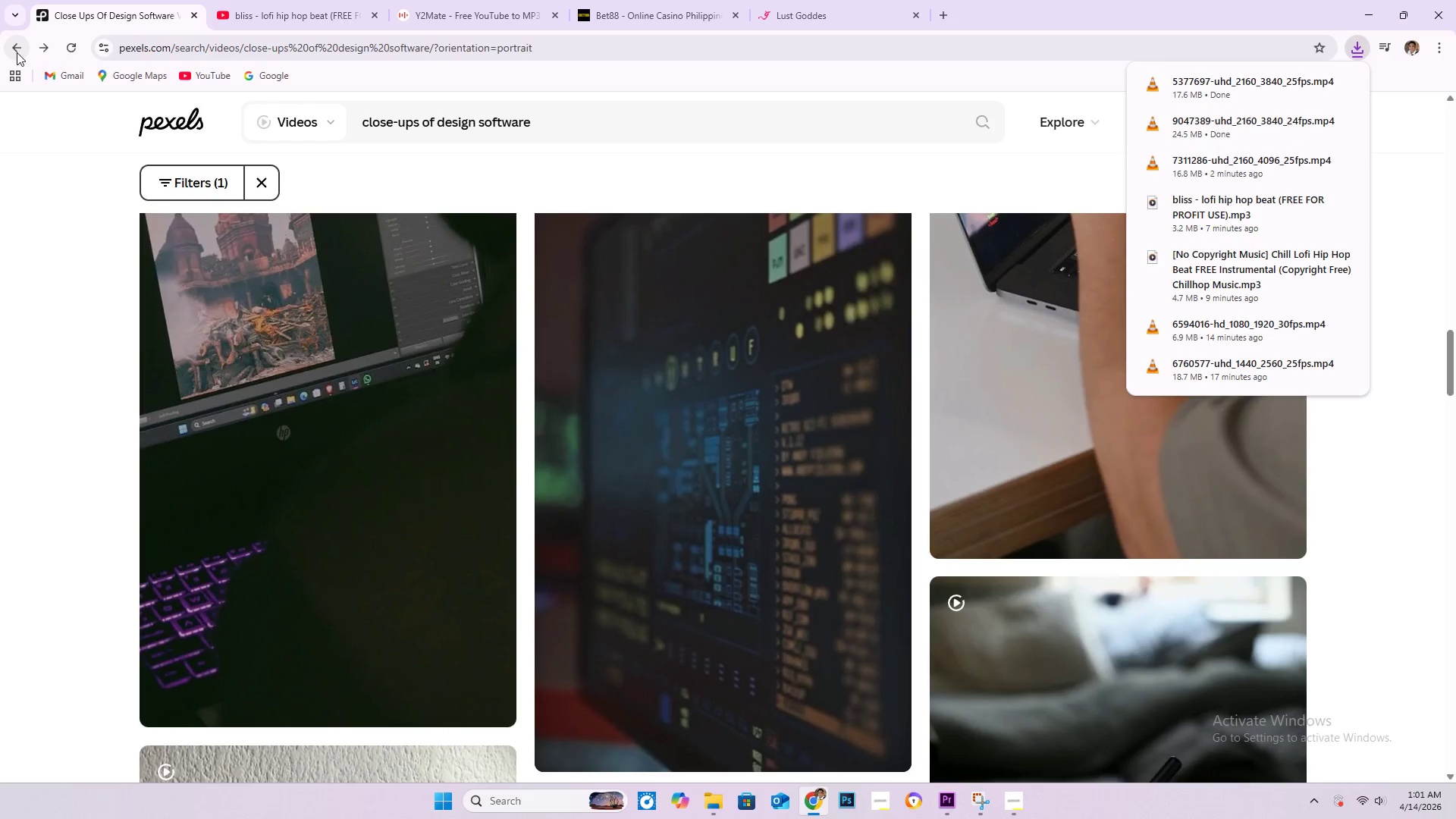 
left_click([16, 51])
 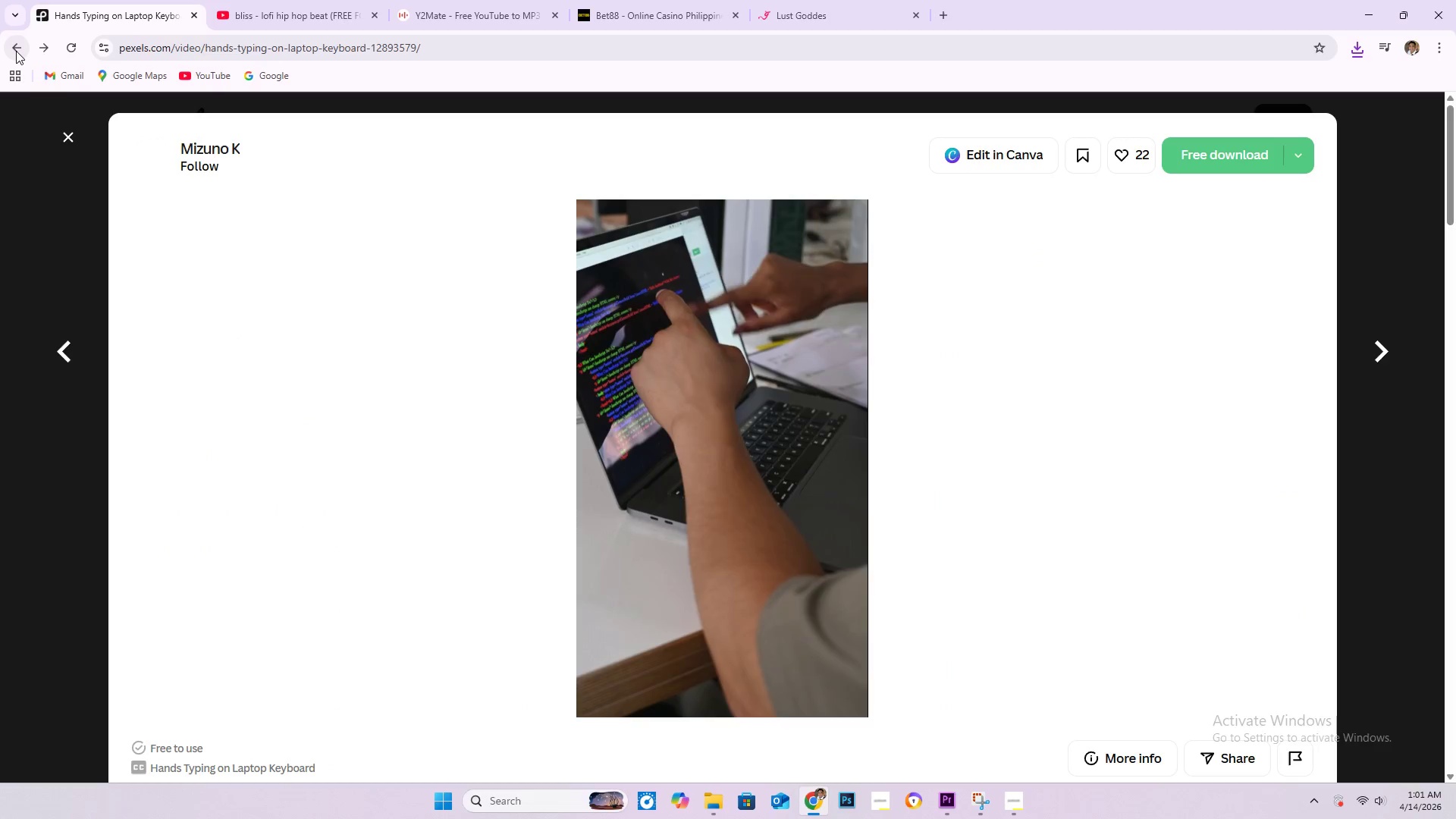 
left_click([16, 51])
 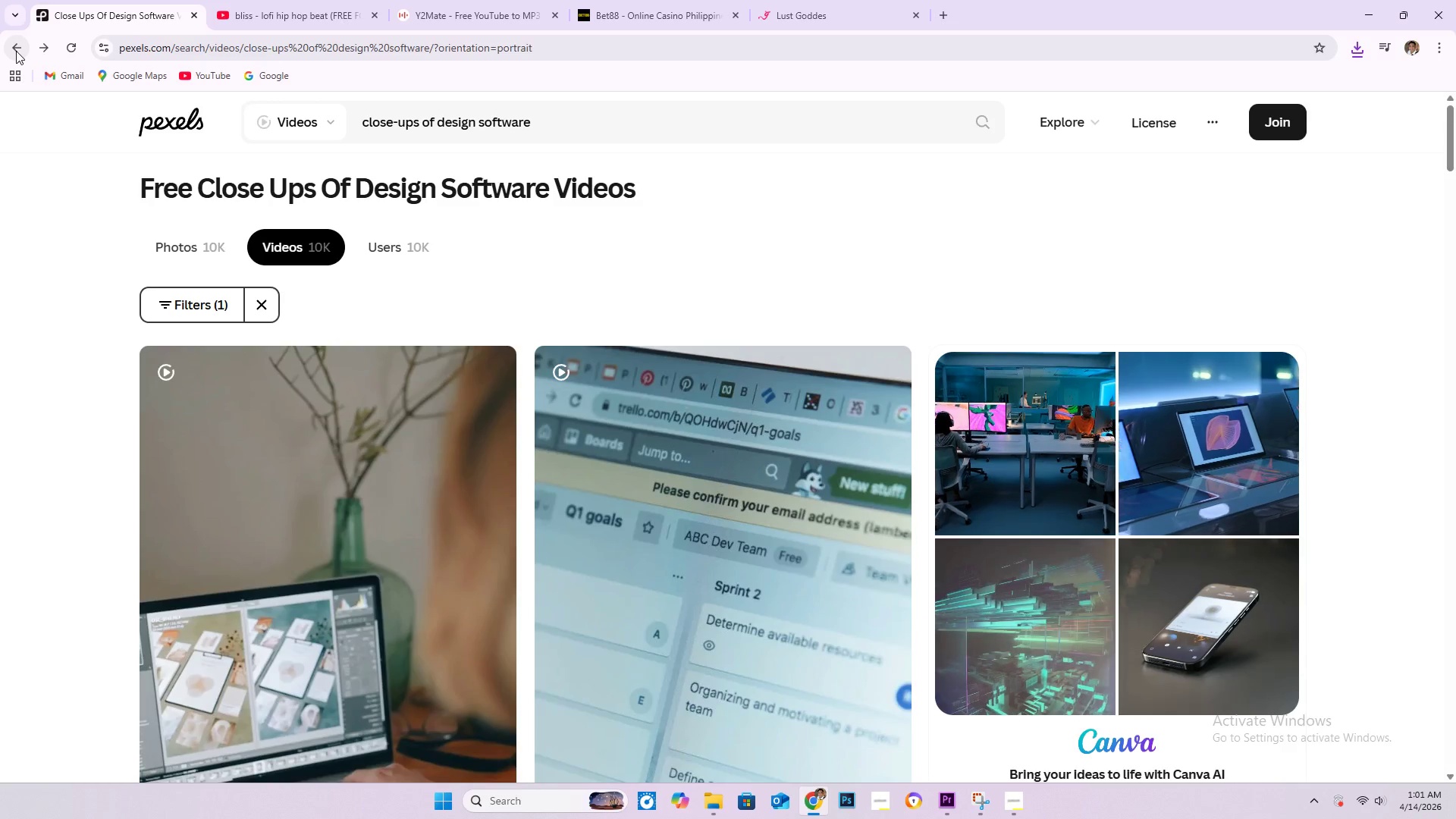 
left_click([16, 51])
 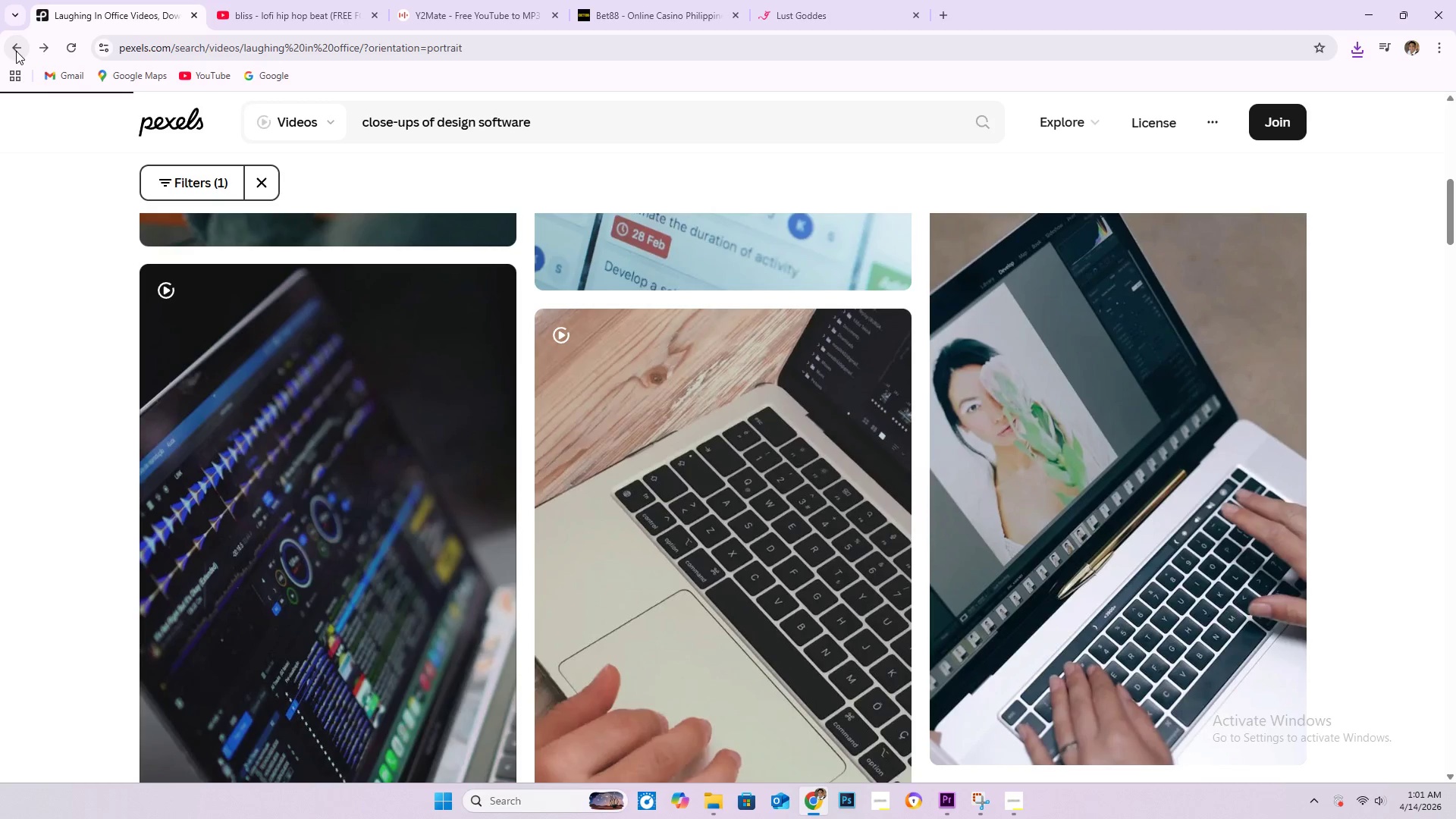 
left_click([16, 51])
 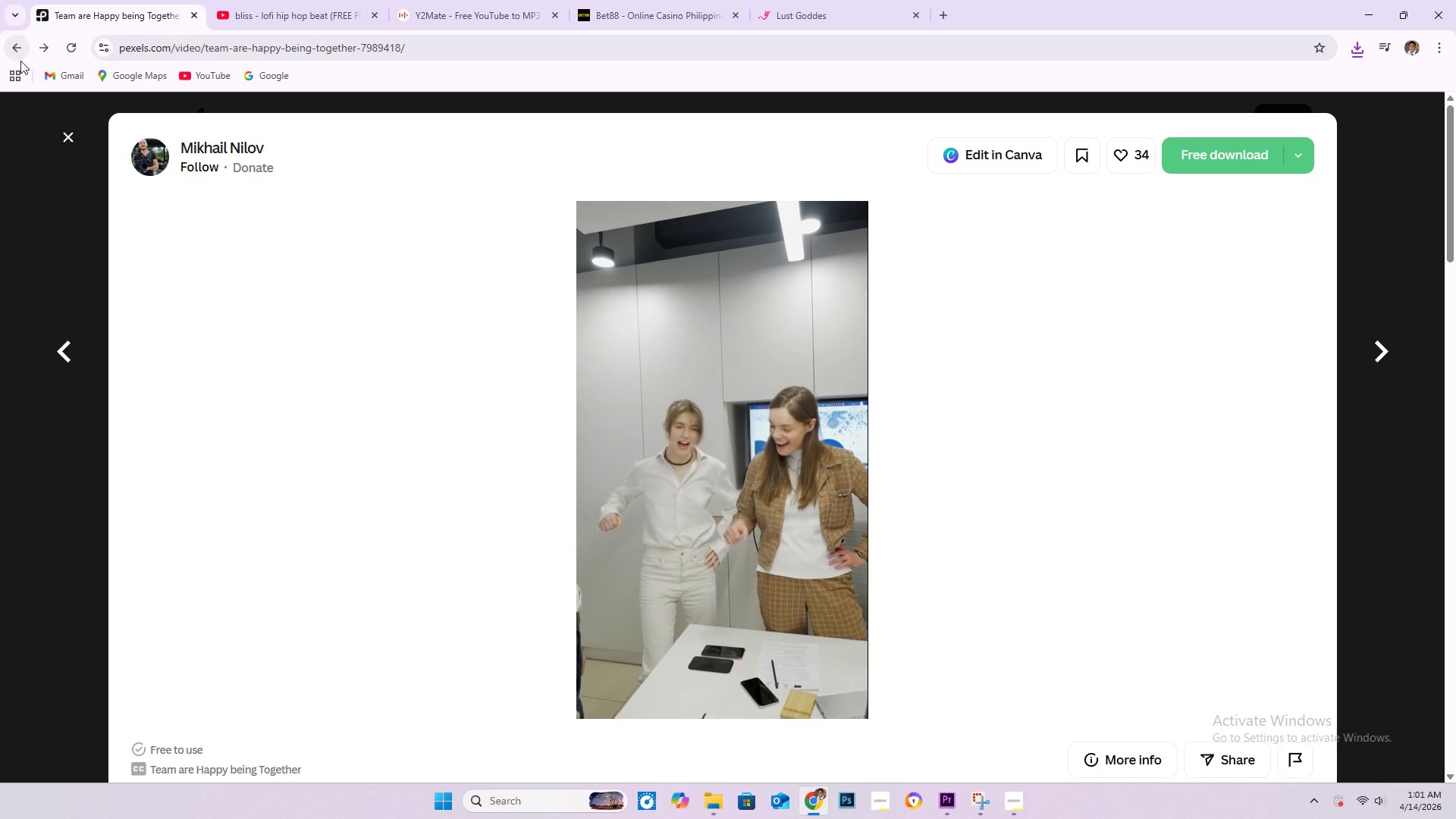 
scroll: coordinate [595, 447], scroll_direction: down, amount: 22.0
 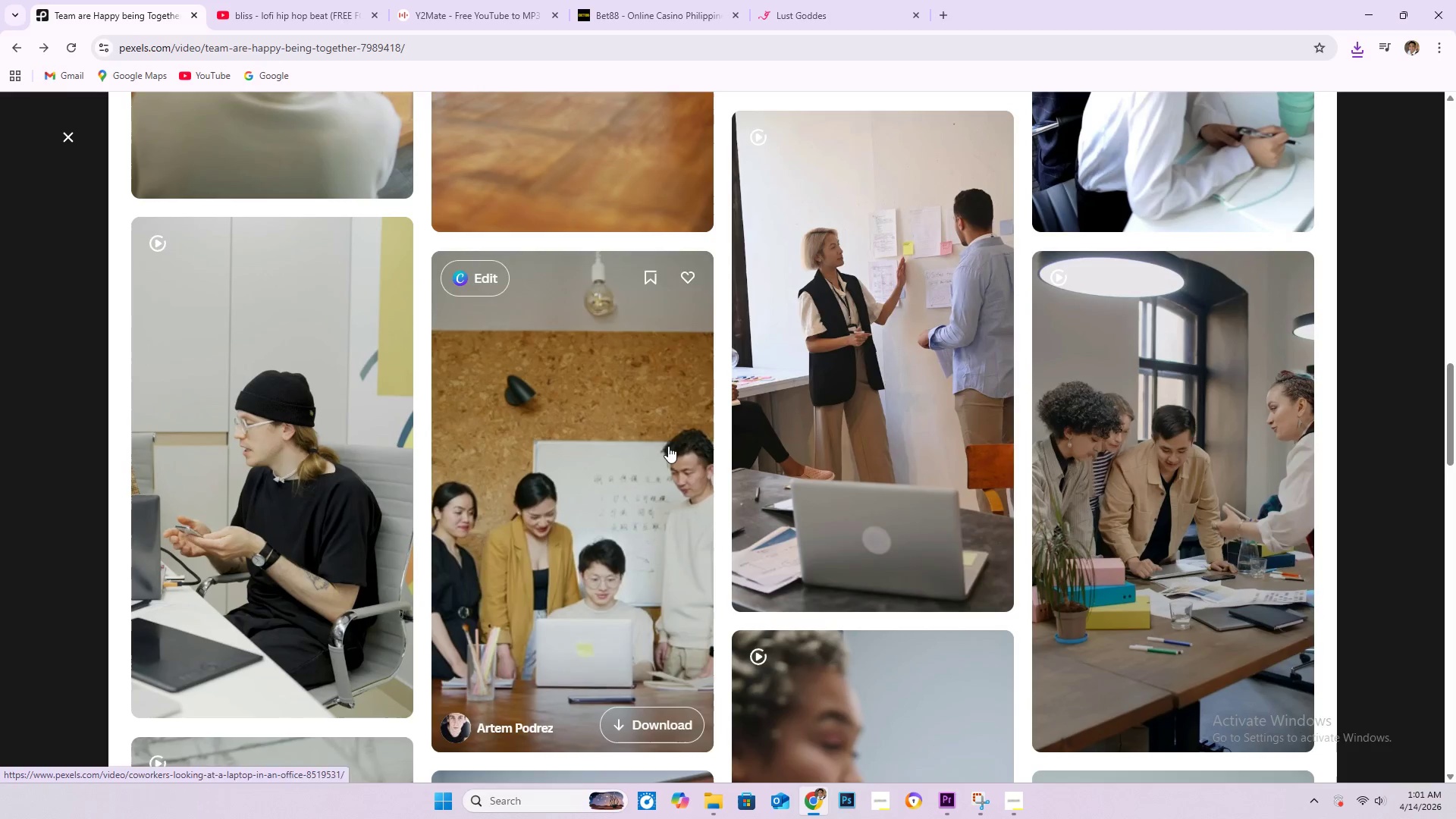 
wait(7.95)
 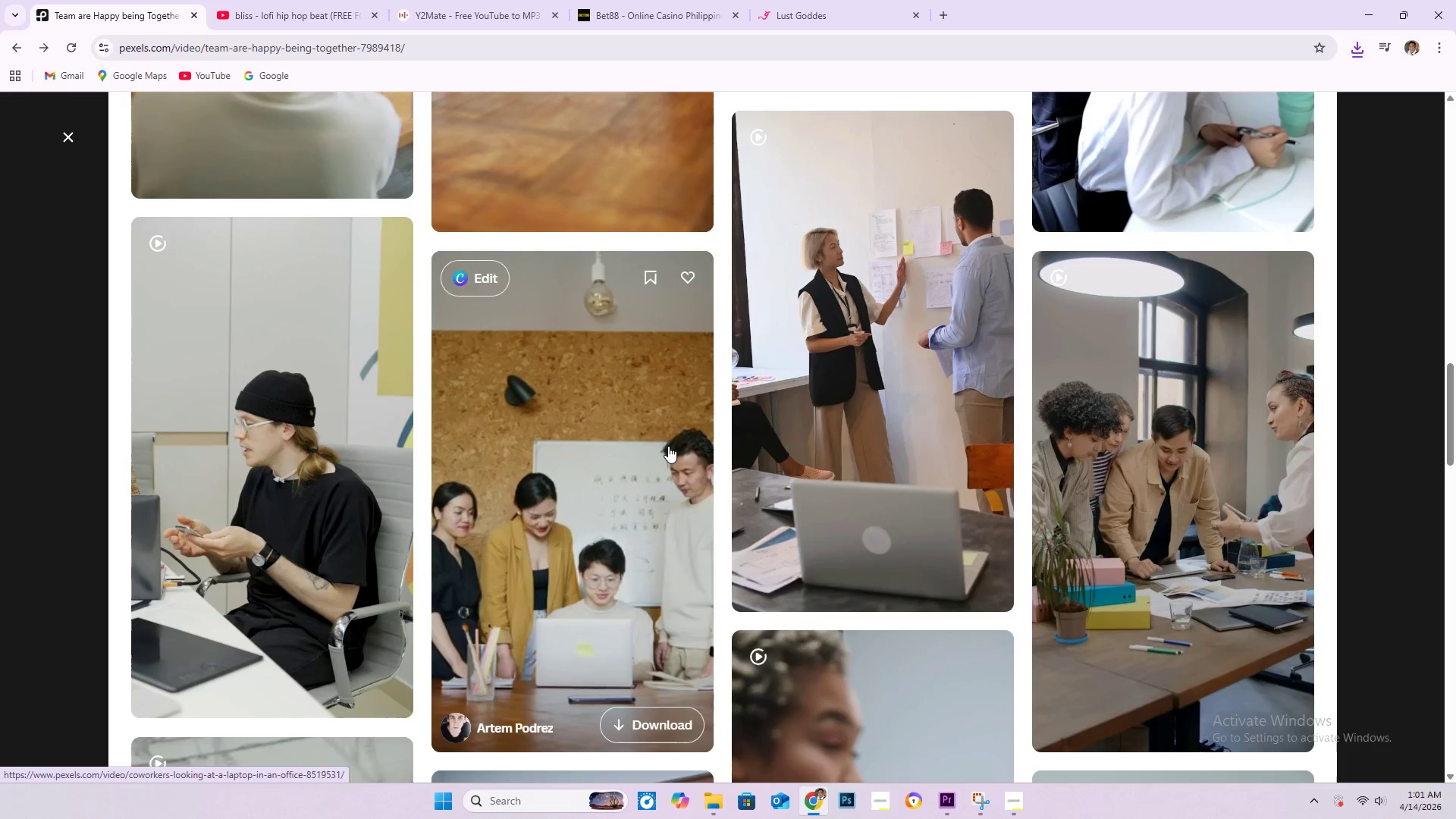 
scroll: coordinate [880, 372], scroll_direction: down, amount: 24.0
 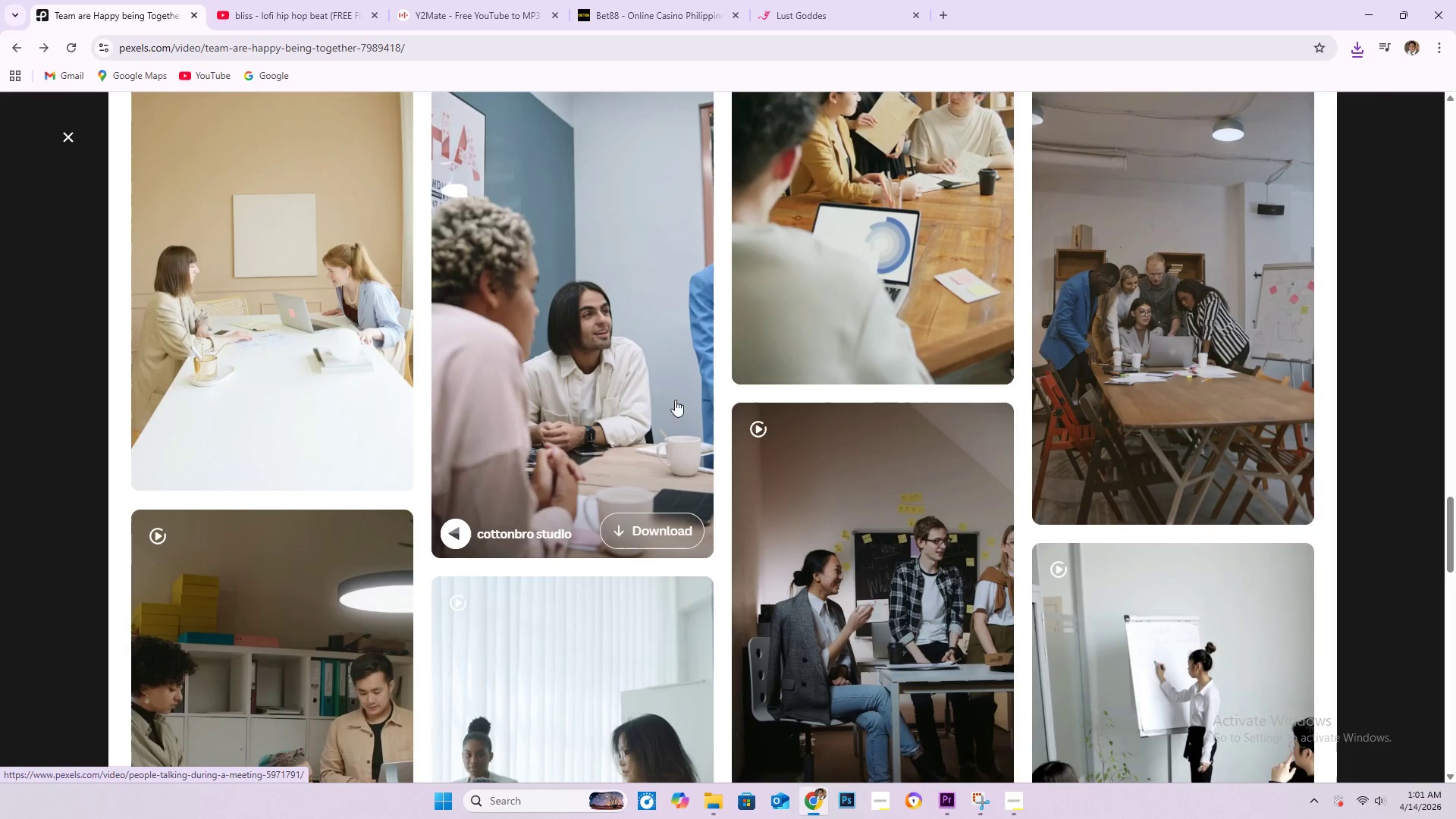 
scroll: coordinate [910, 439], scroll_direction: down, amount: 23.0
 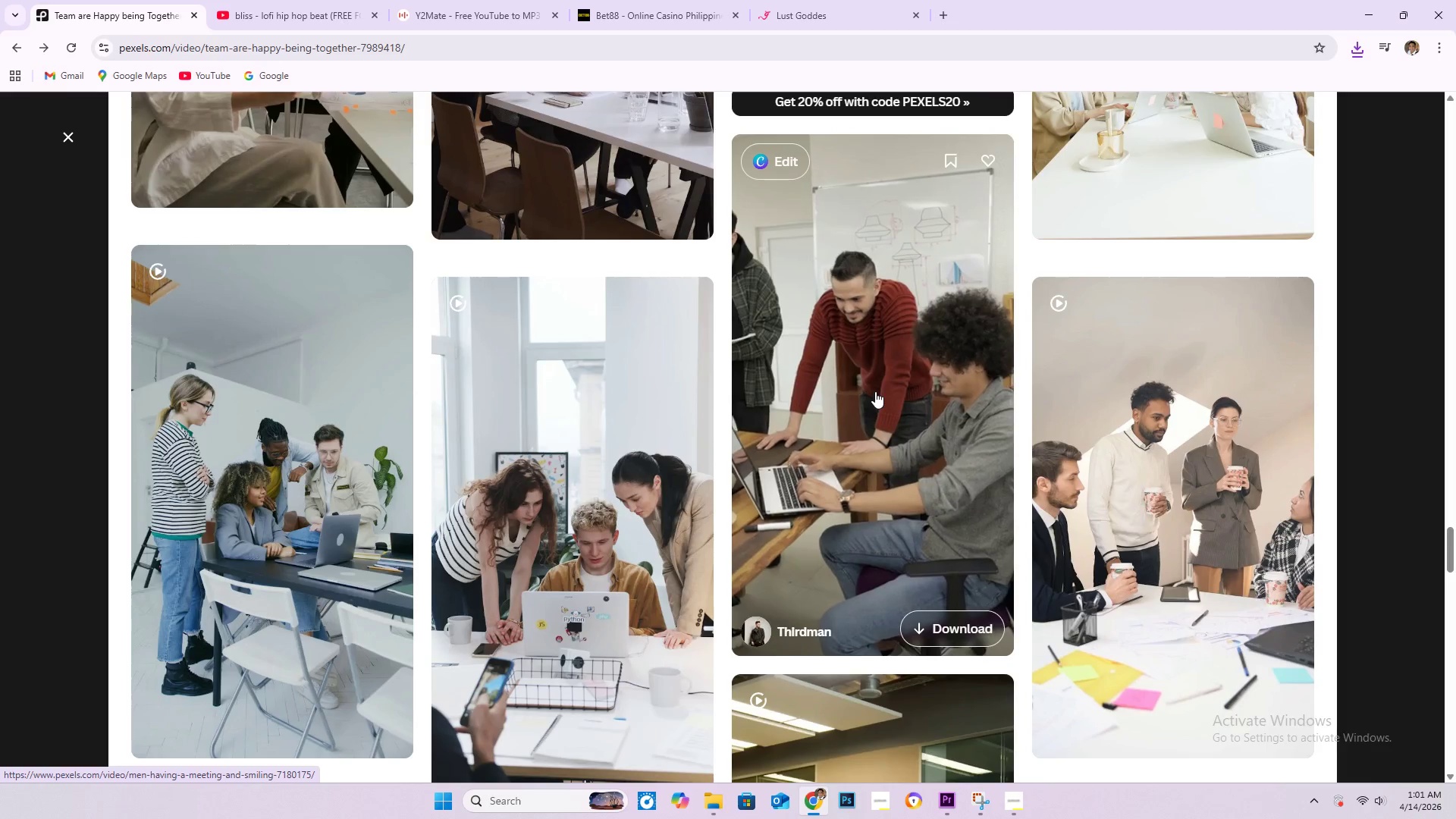 
wait(5.32)
 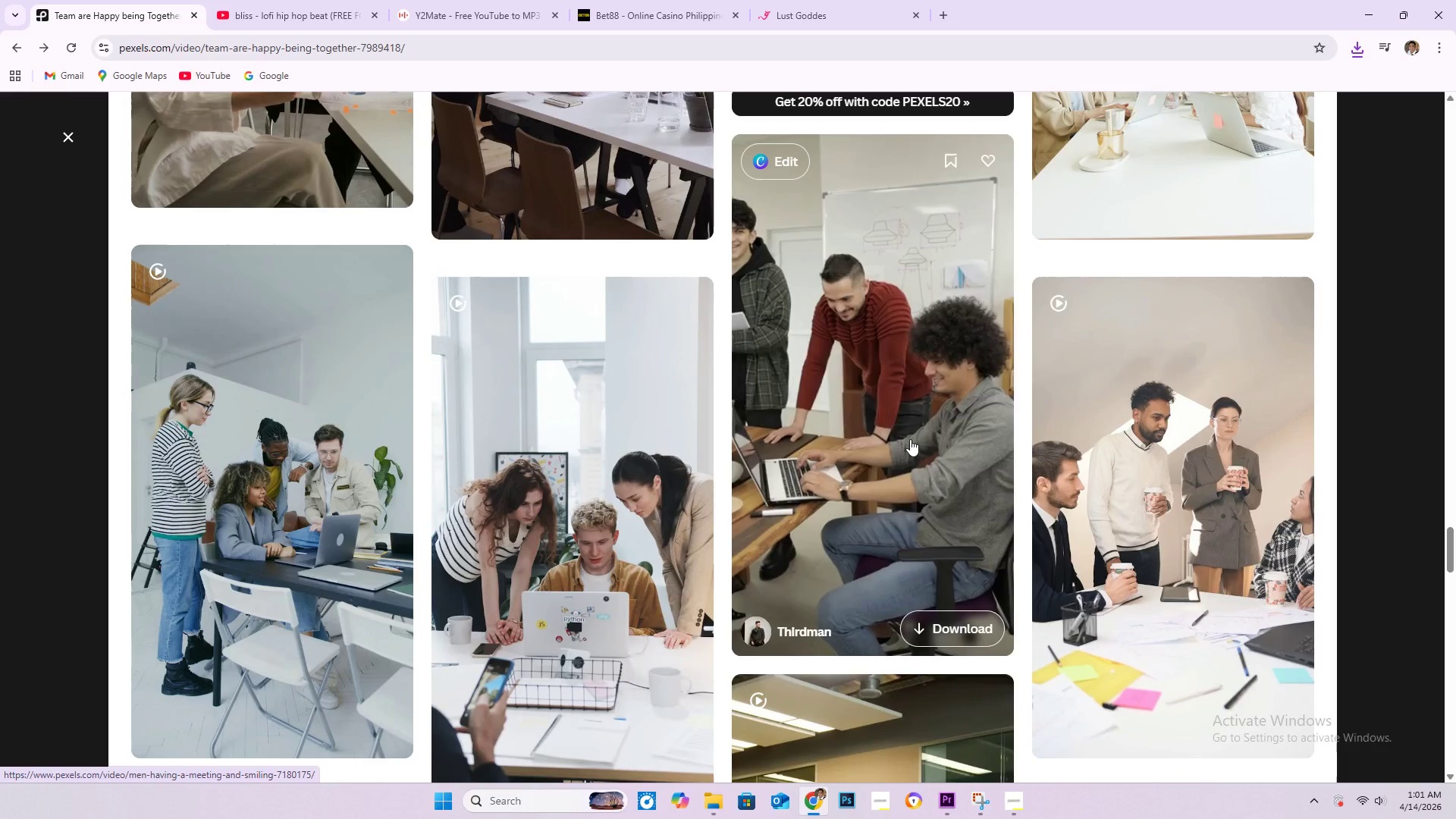 
scroll: coordinate [782, 440], scroll_direction: down, amount: 46.0
 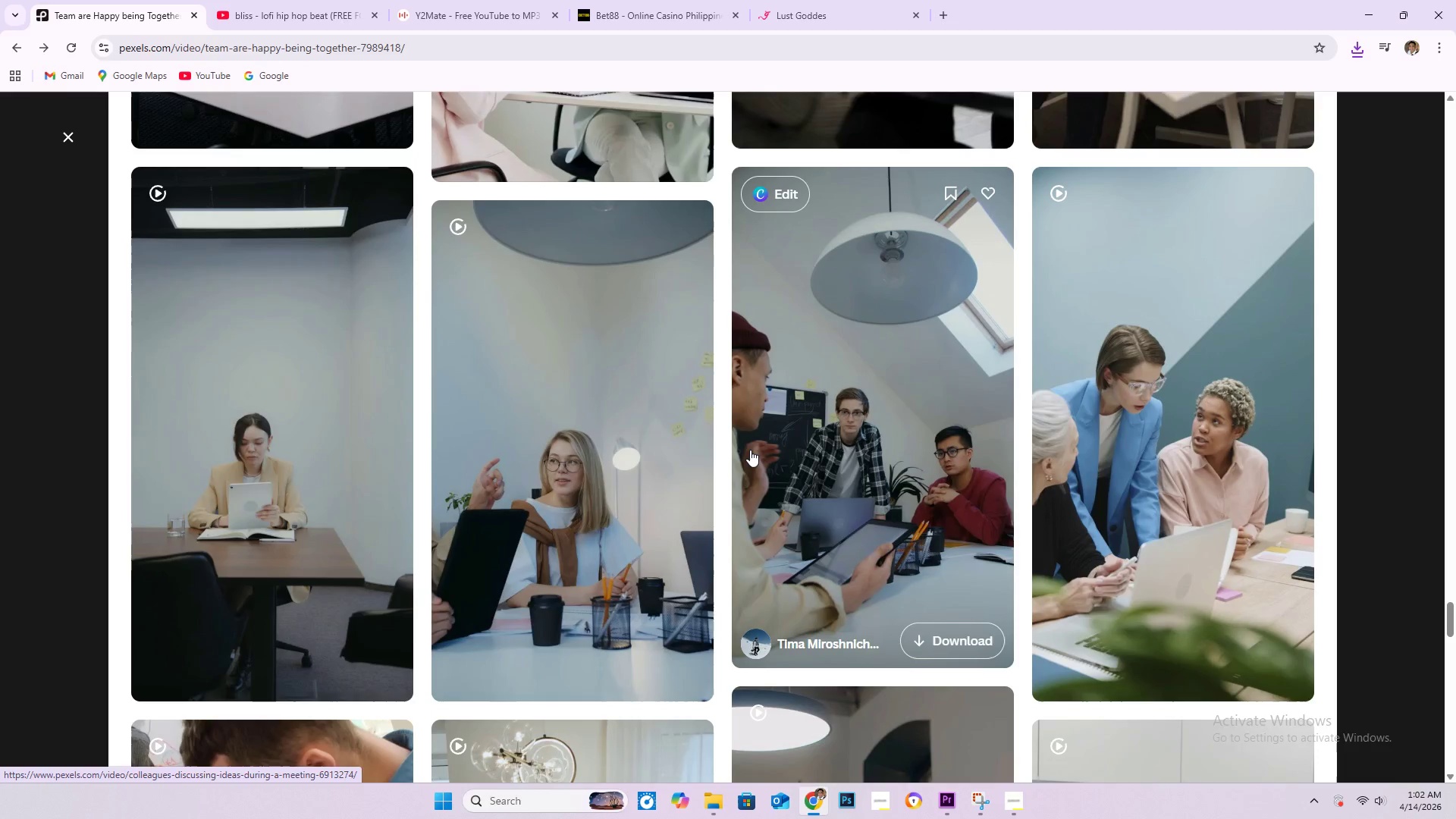 
scroll: coordinate [617, 438], scroll_direction: down, amount: 28.0
 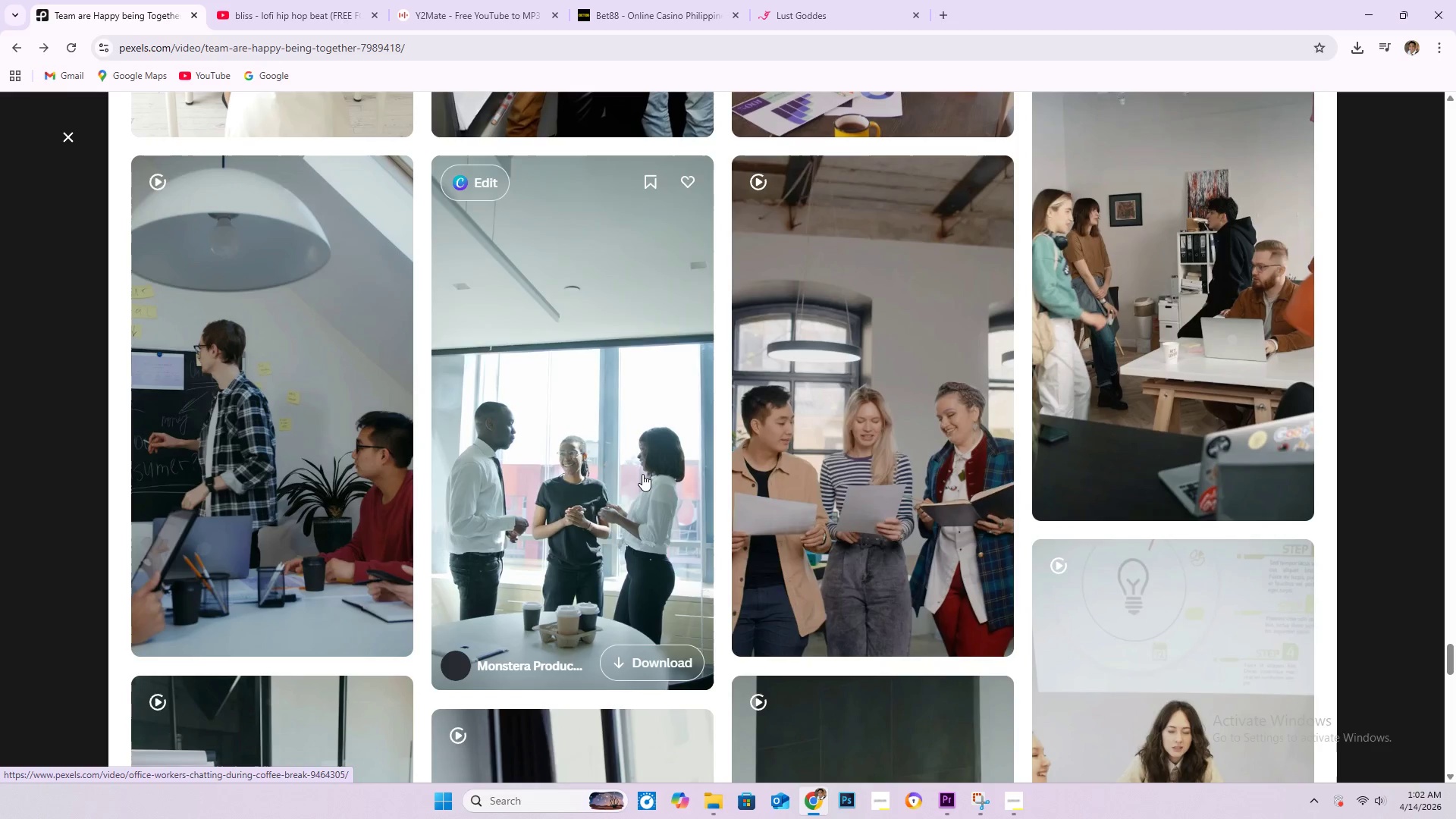 
wait(8.48)
 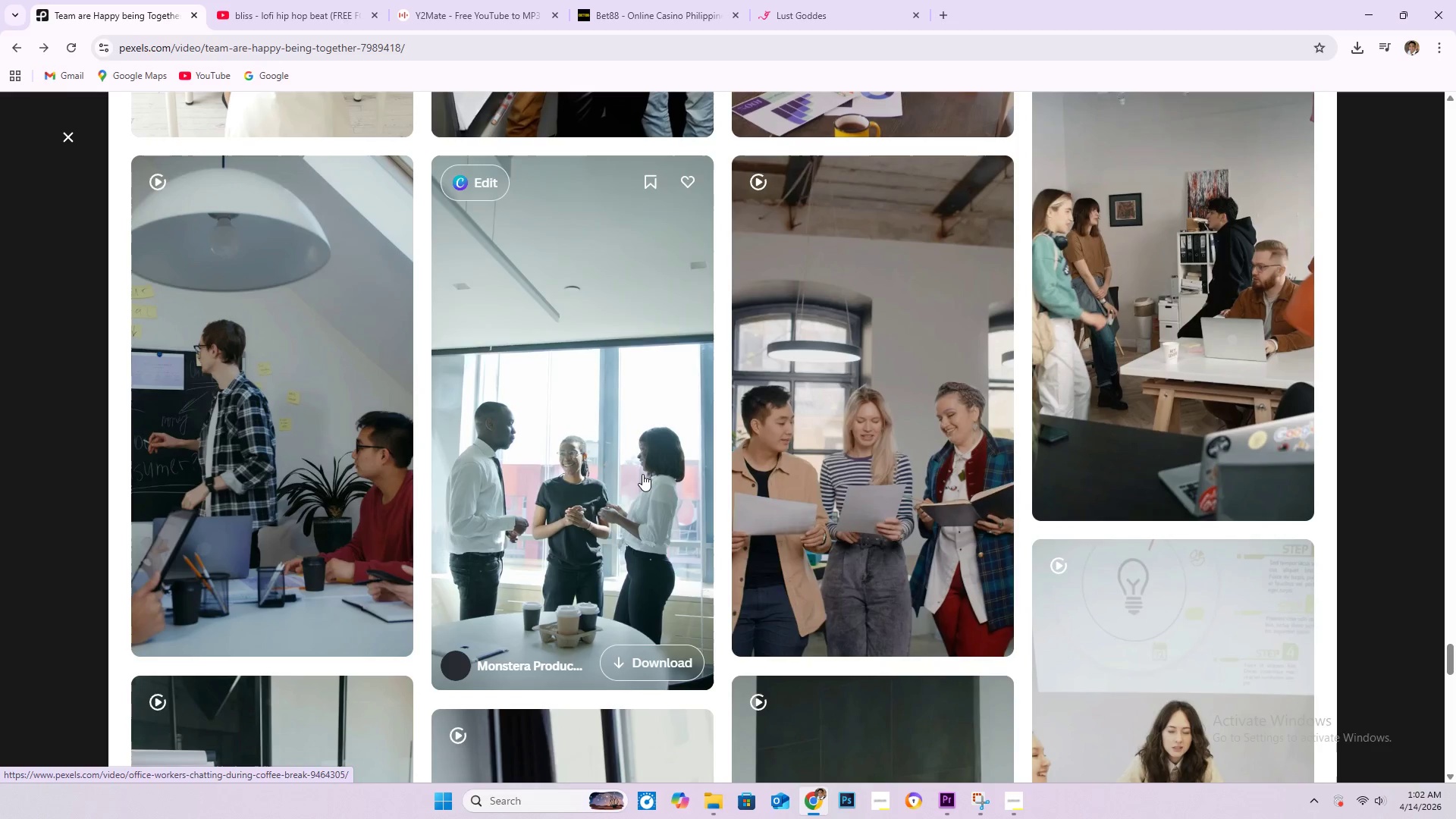 
scroll: coordinate [328, 544], scroll_direction: down, amount: 6.0
 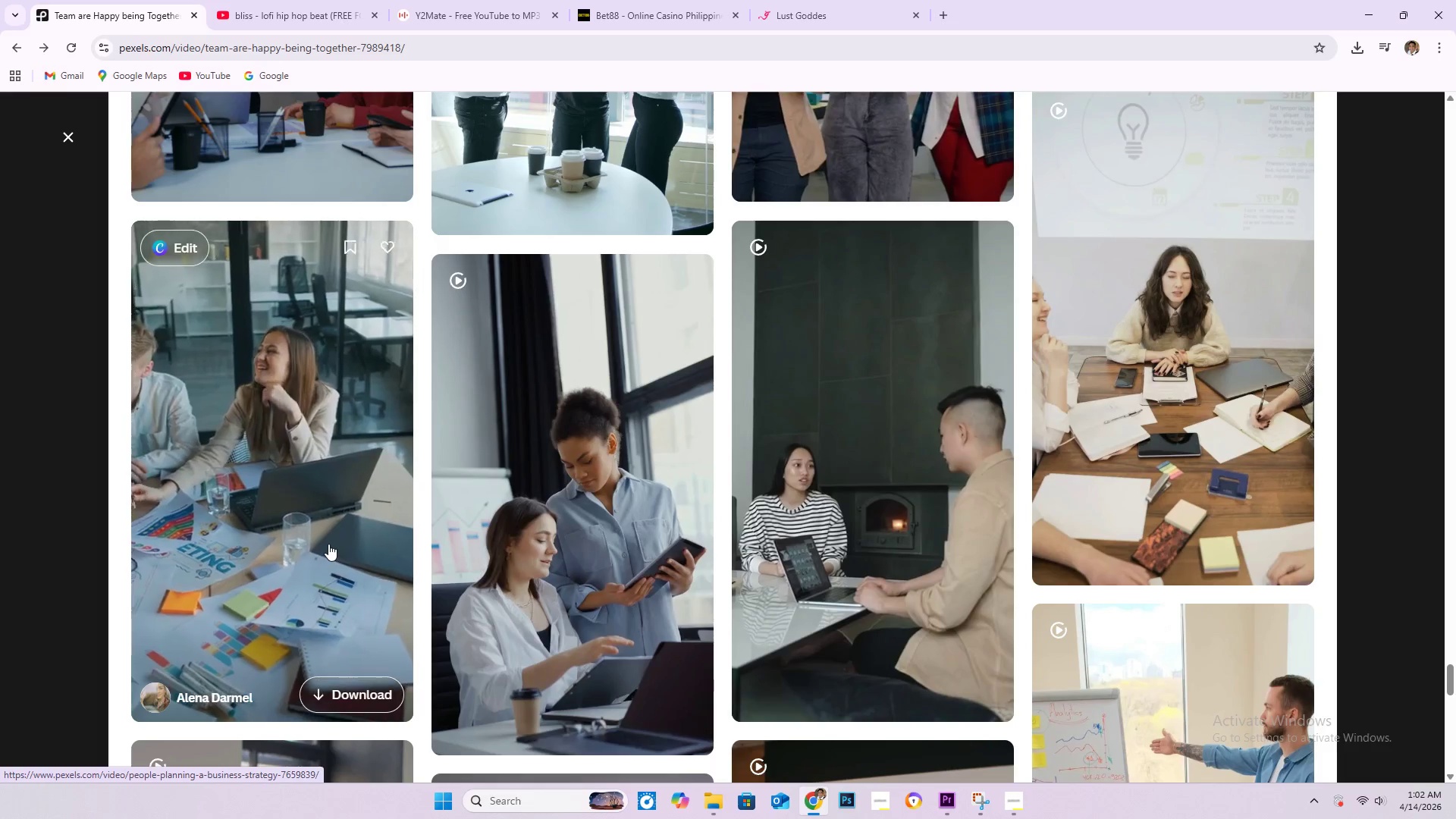 
left_click([332, 519])
 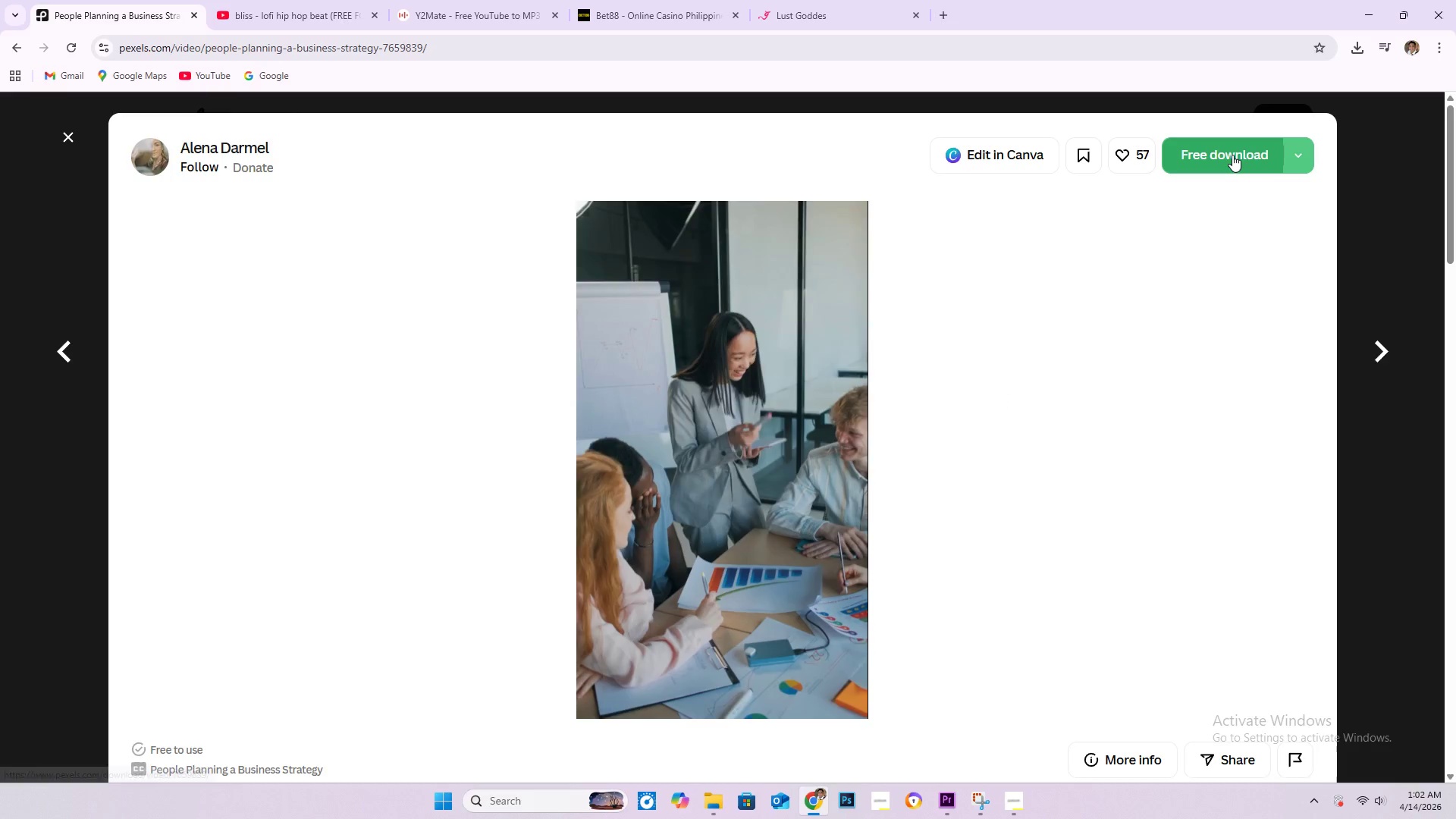 
left_click([1232, 155])
 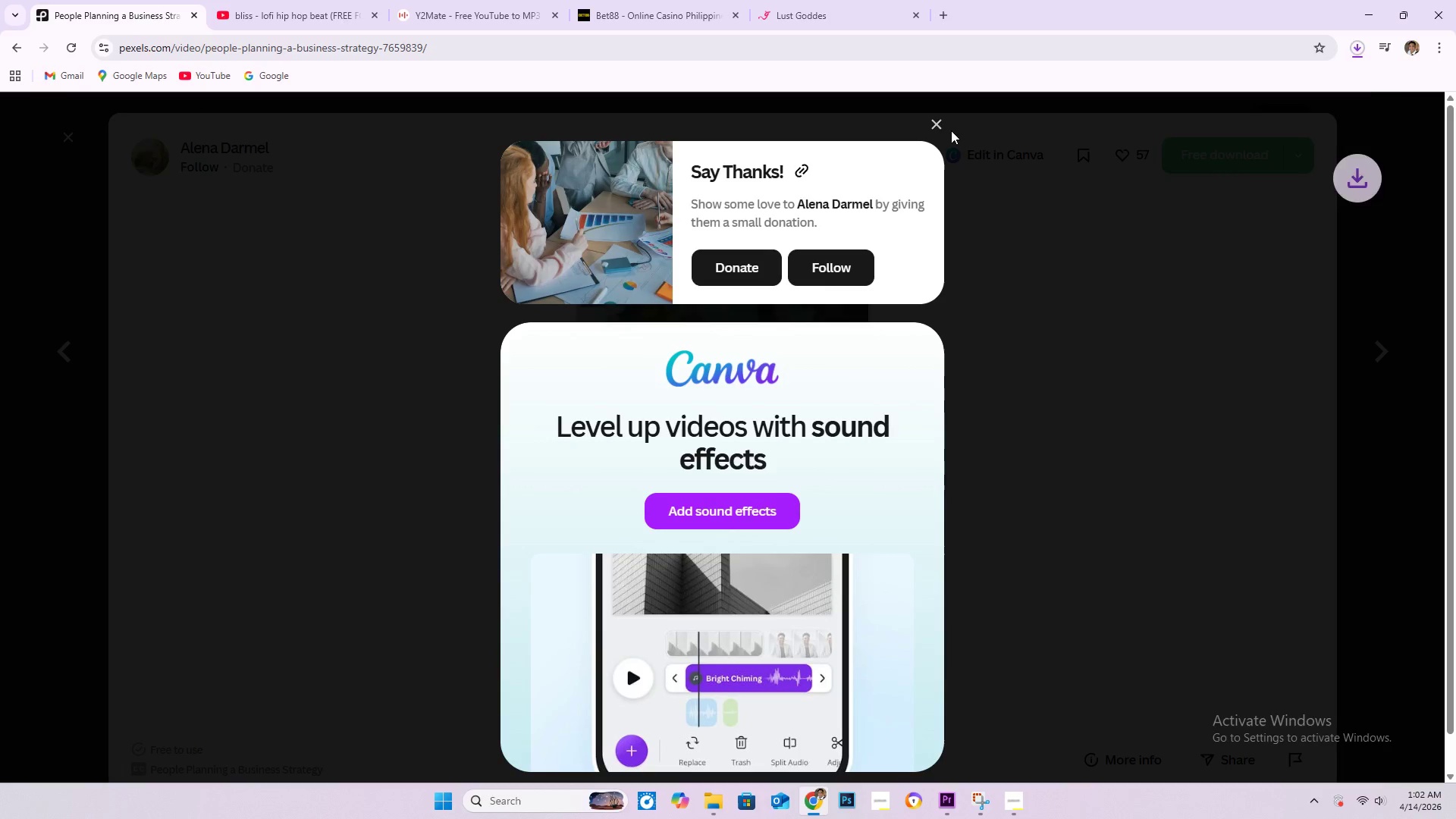 
left_click([937, 126])
 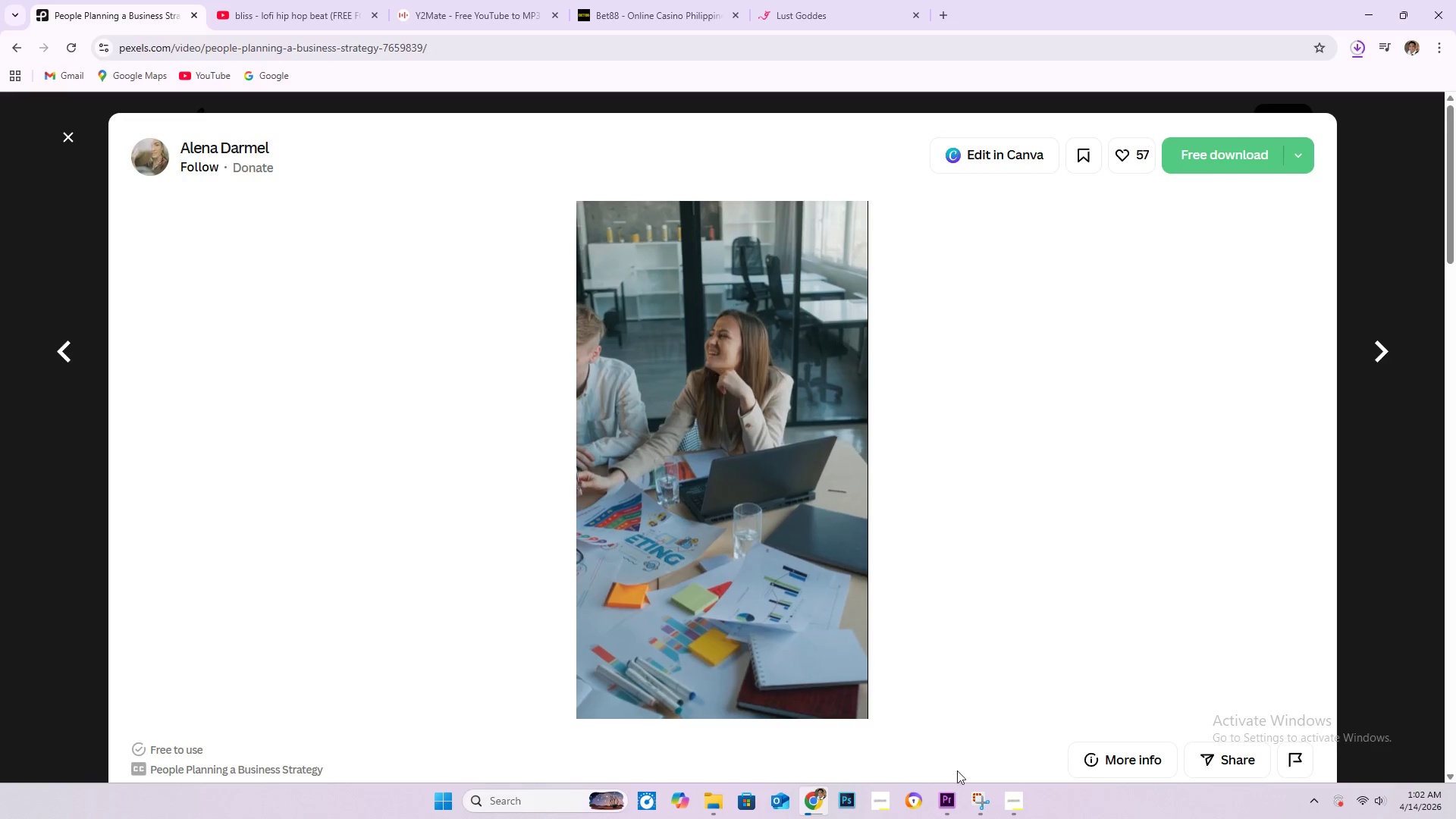 
left_click([949, 797])
 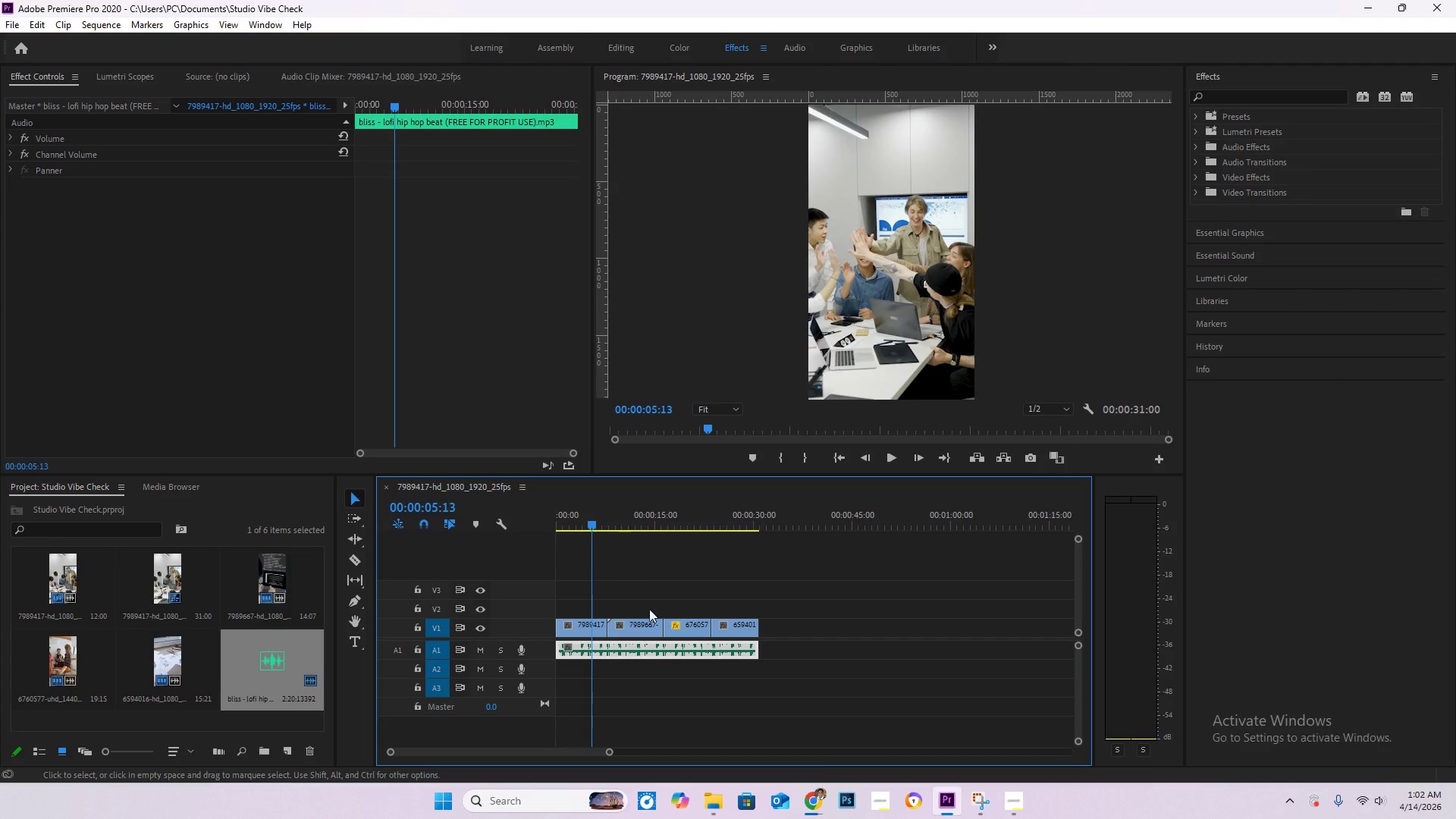 
left_click_drag(start_coordinate=[805, 617], to_coordinate=[615, 629])
 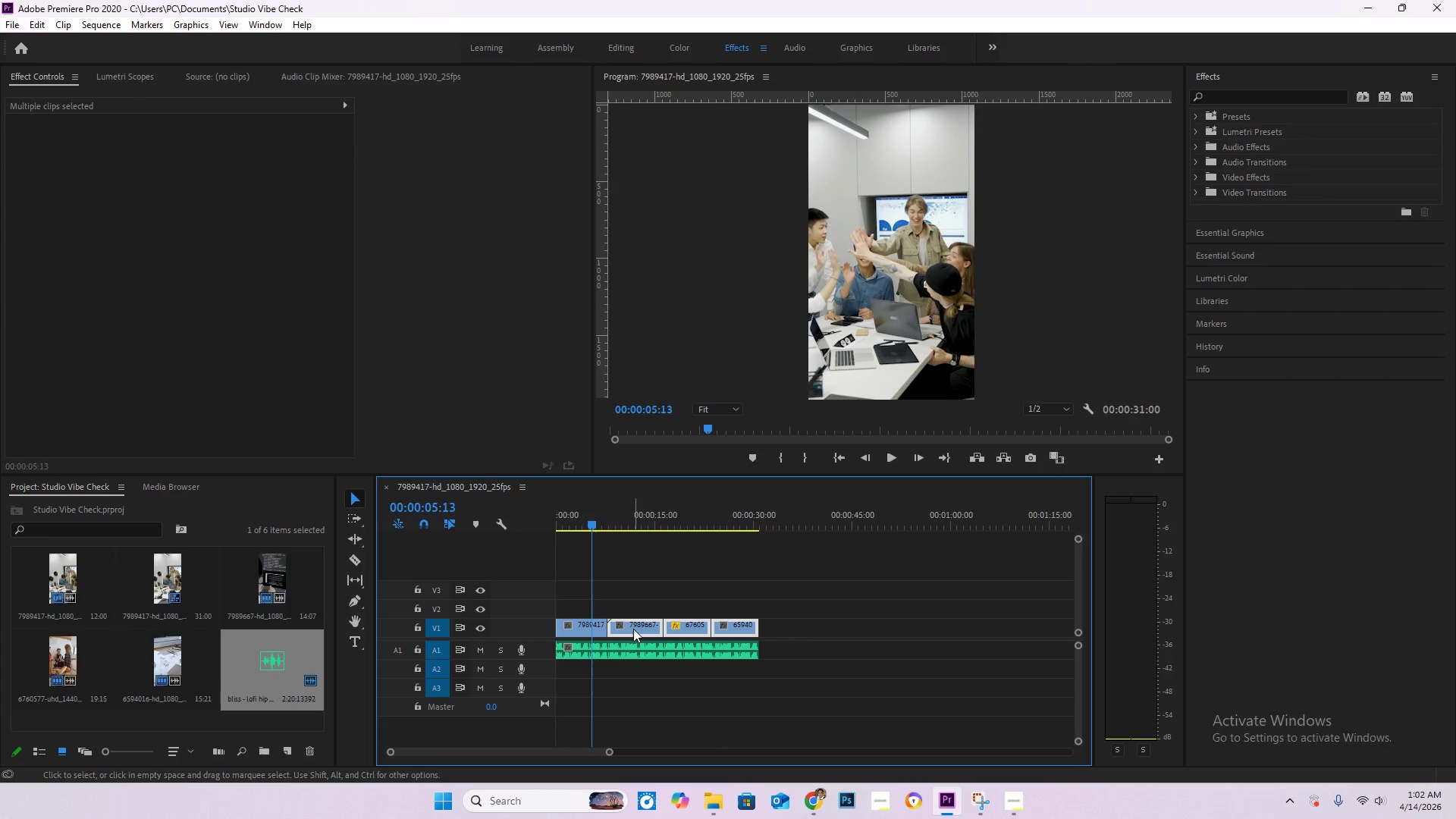 
left_click_drag(start_coordinate=[633, 629], to_coordinate=[881, 620])
 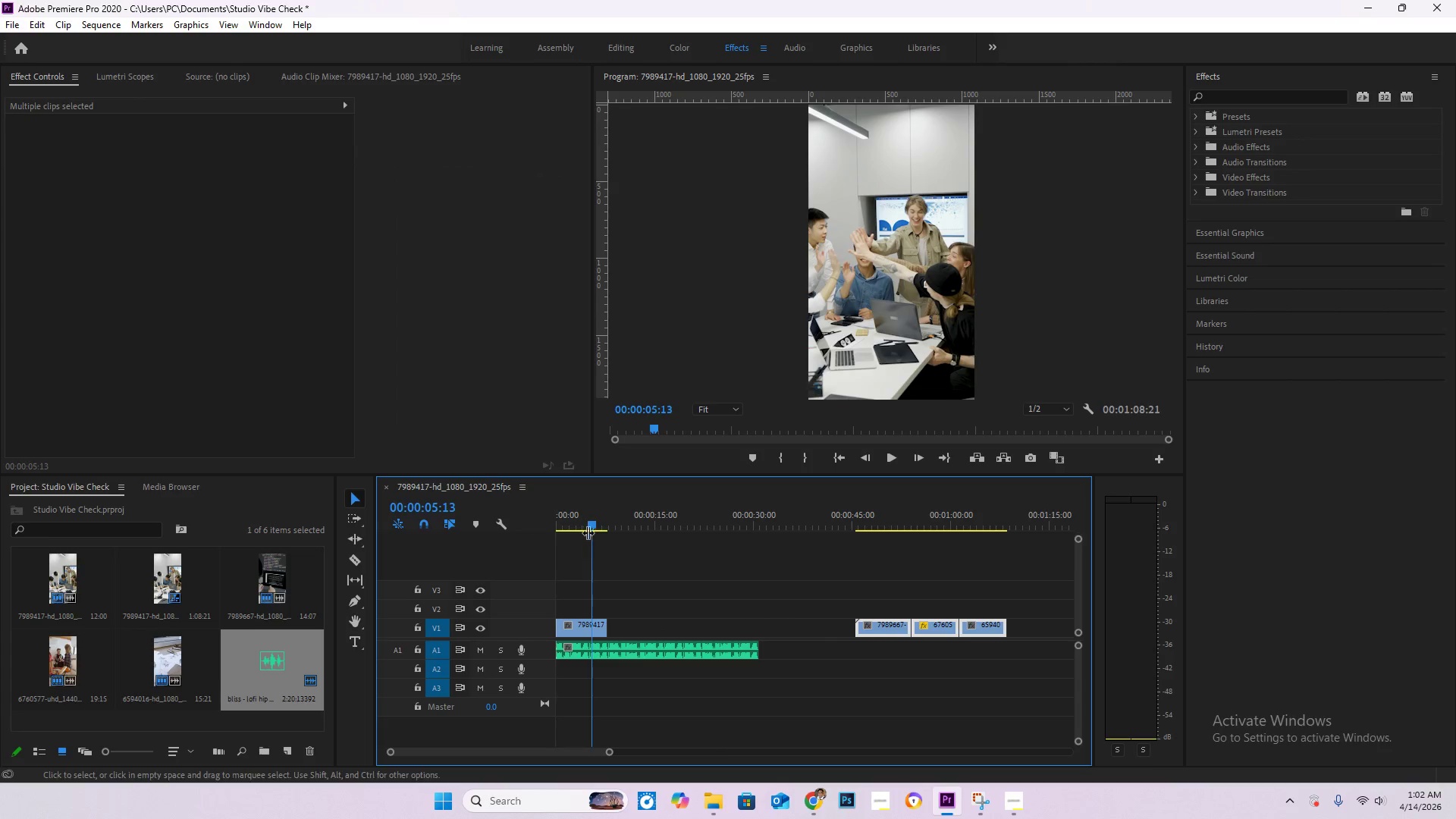 
left_click_drag(start_coordinate=[590, 530], to_coordinate=[541, 523])
 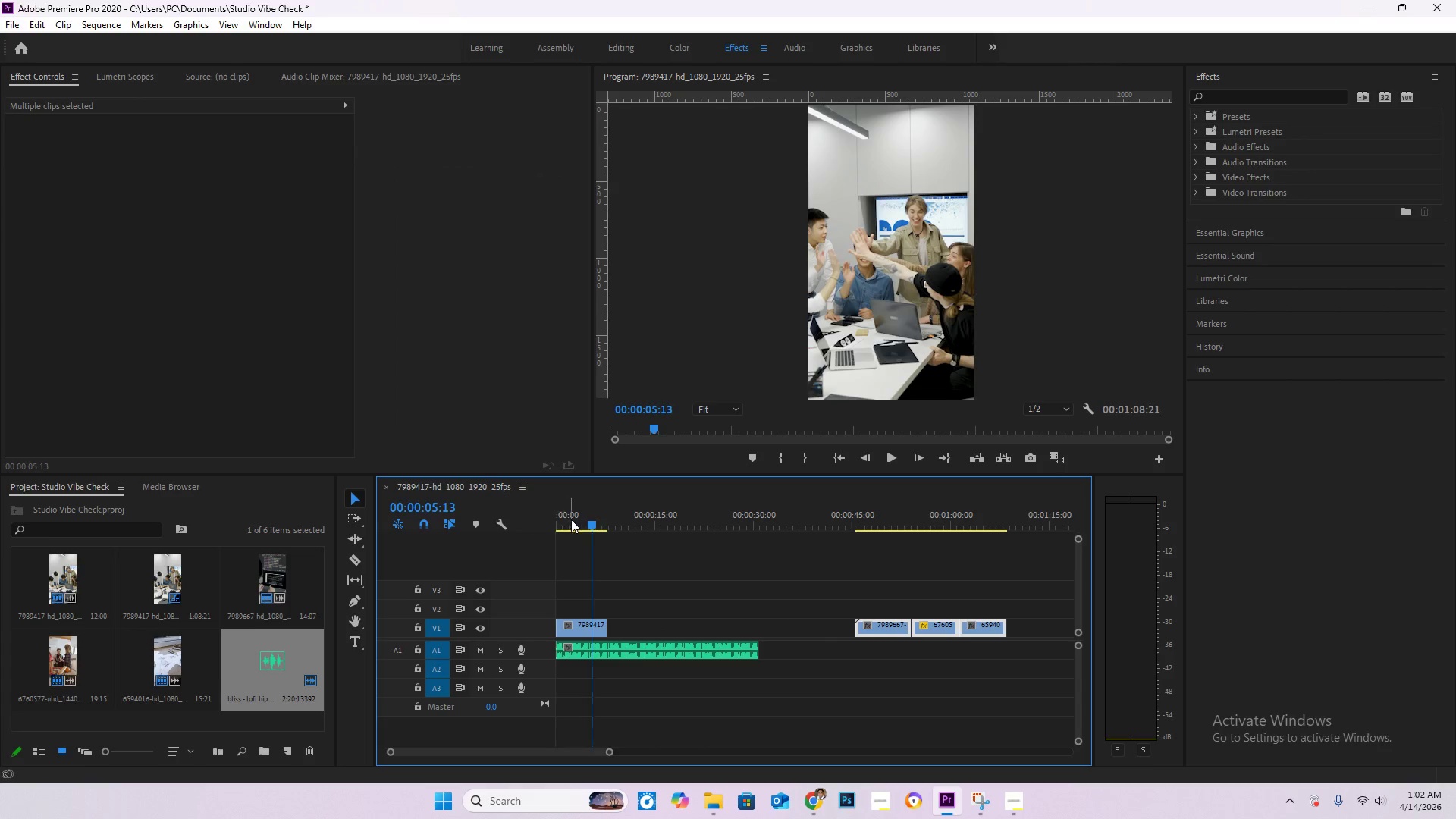 
left_click_drag(start_coordinate=[571, 519], to_coordinate=[535, 523])
 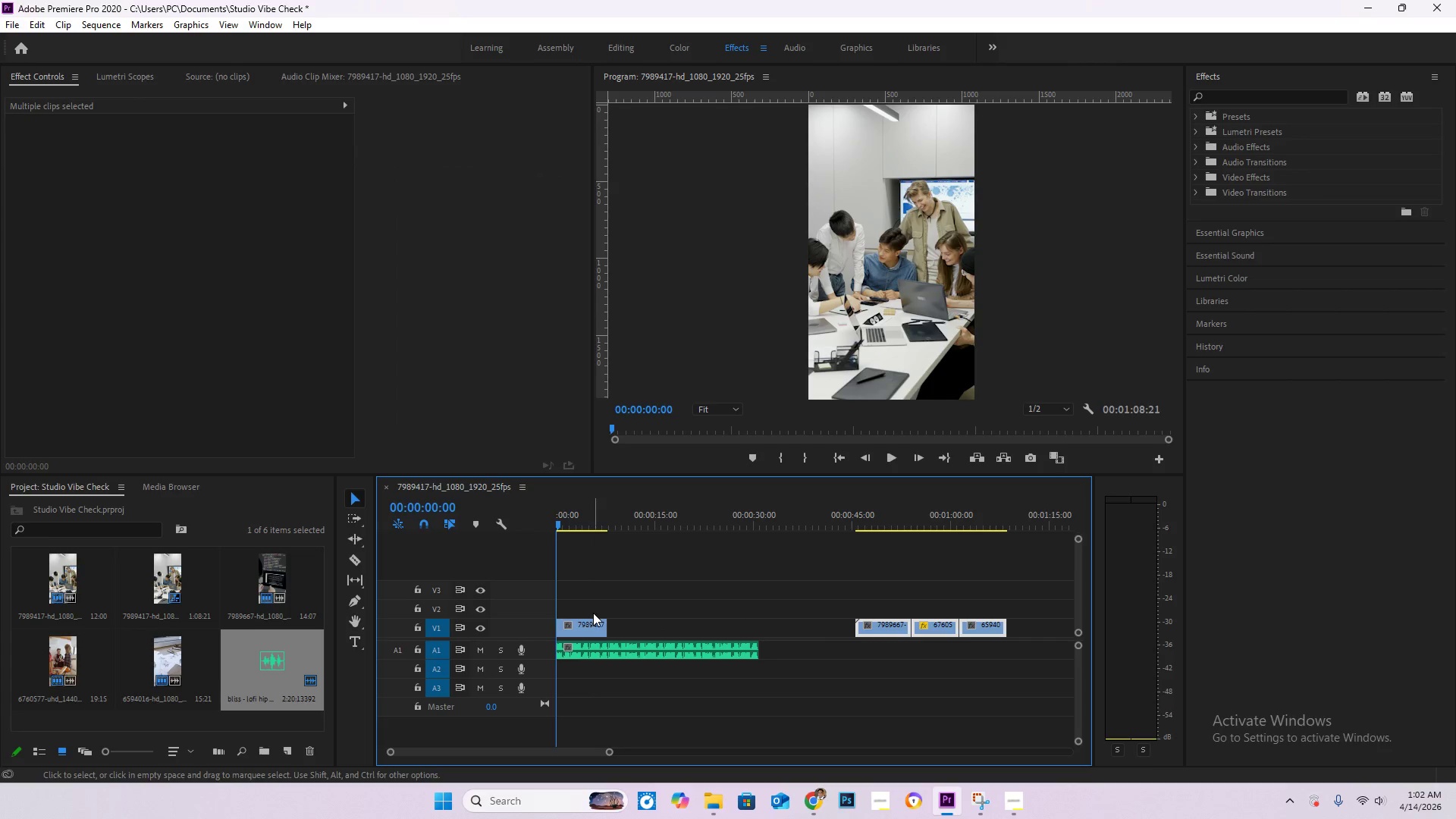 
key(Space)
 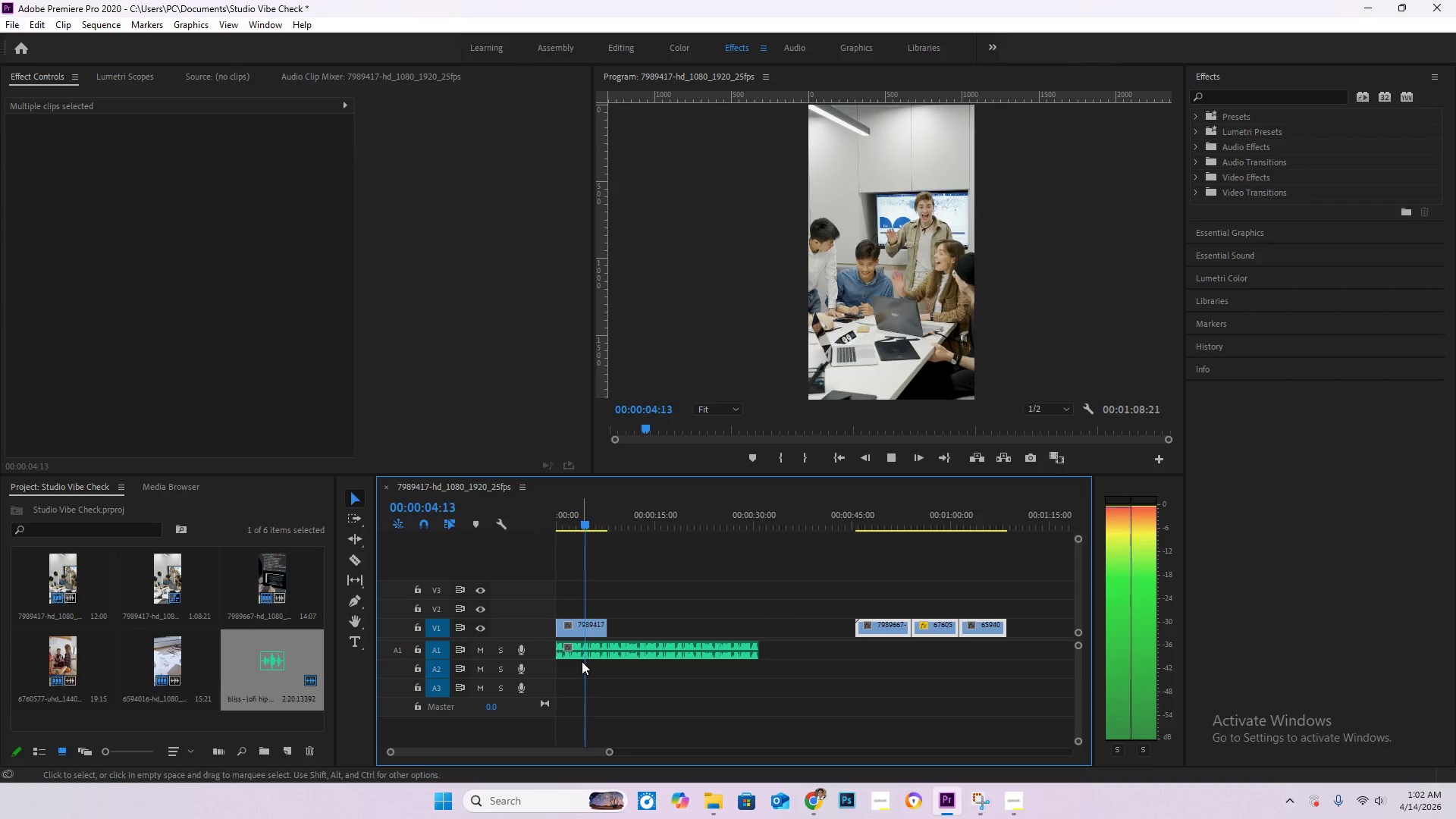 
wait(5.98)
 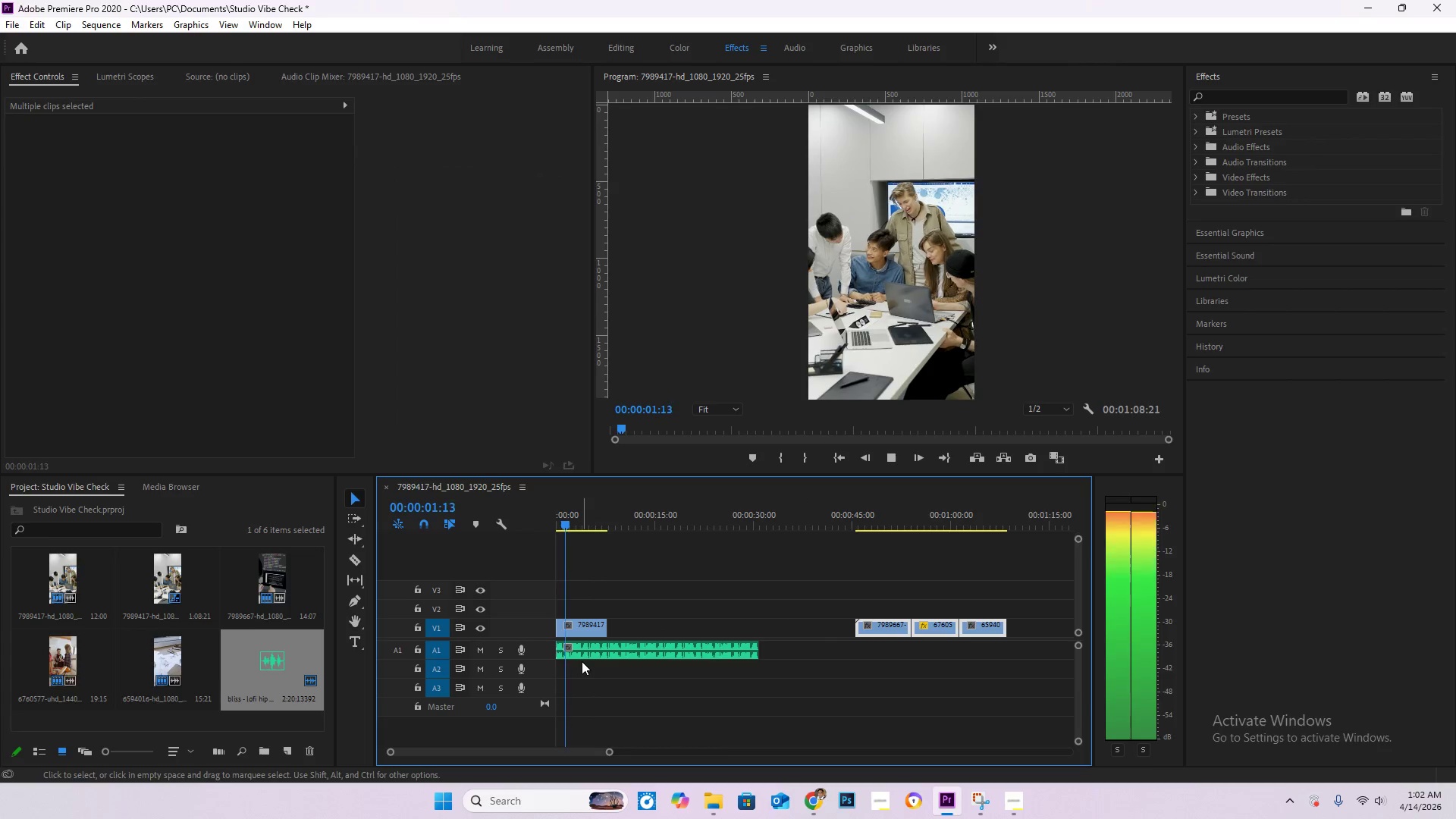 
left_click_drag(start_coordinate=[592, 526], to_coordinate=[568, 533])
 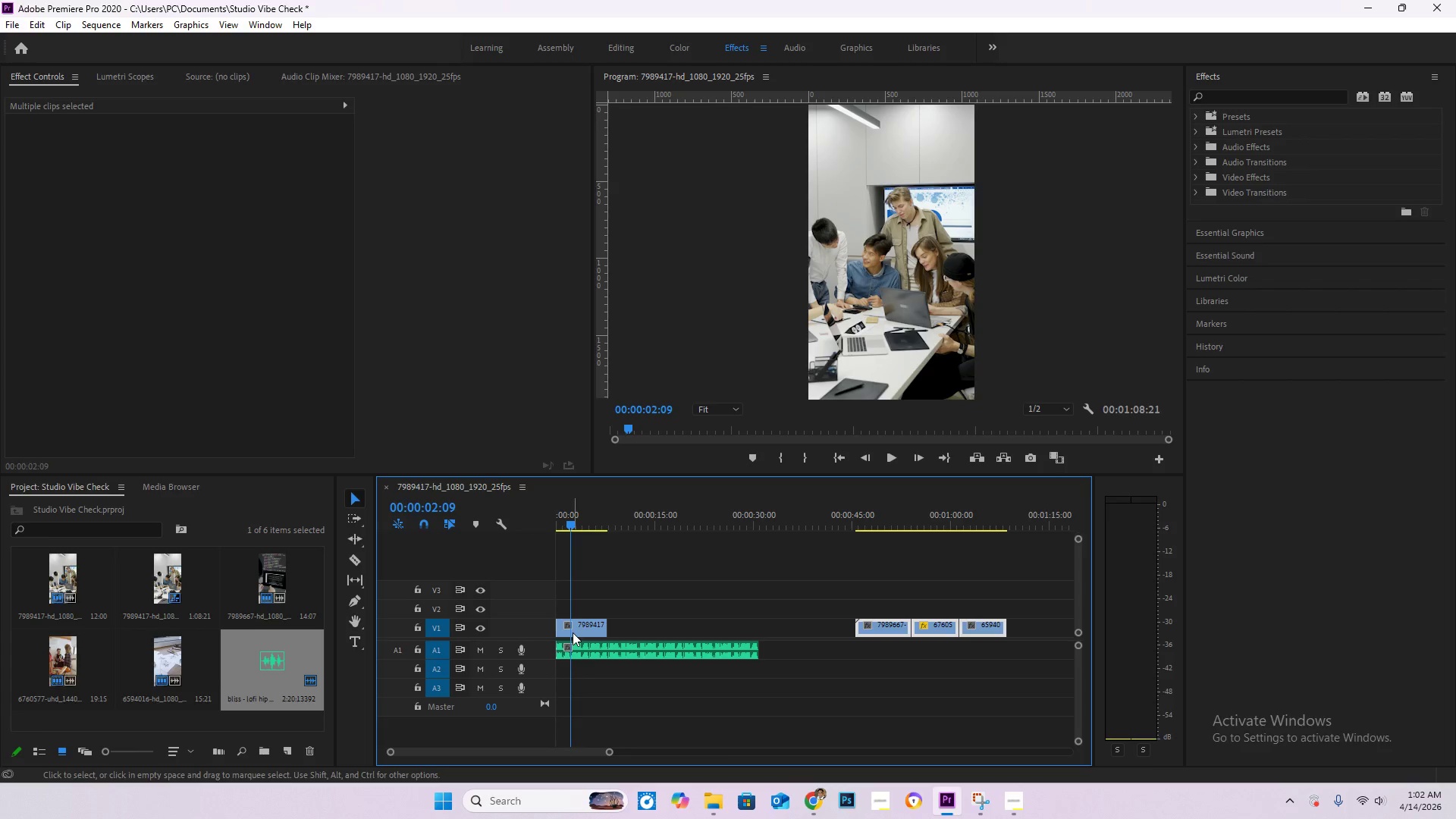 
key(C)
 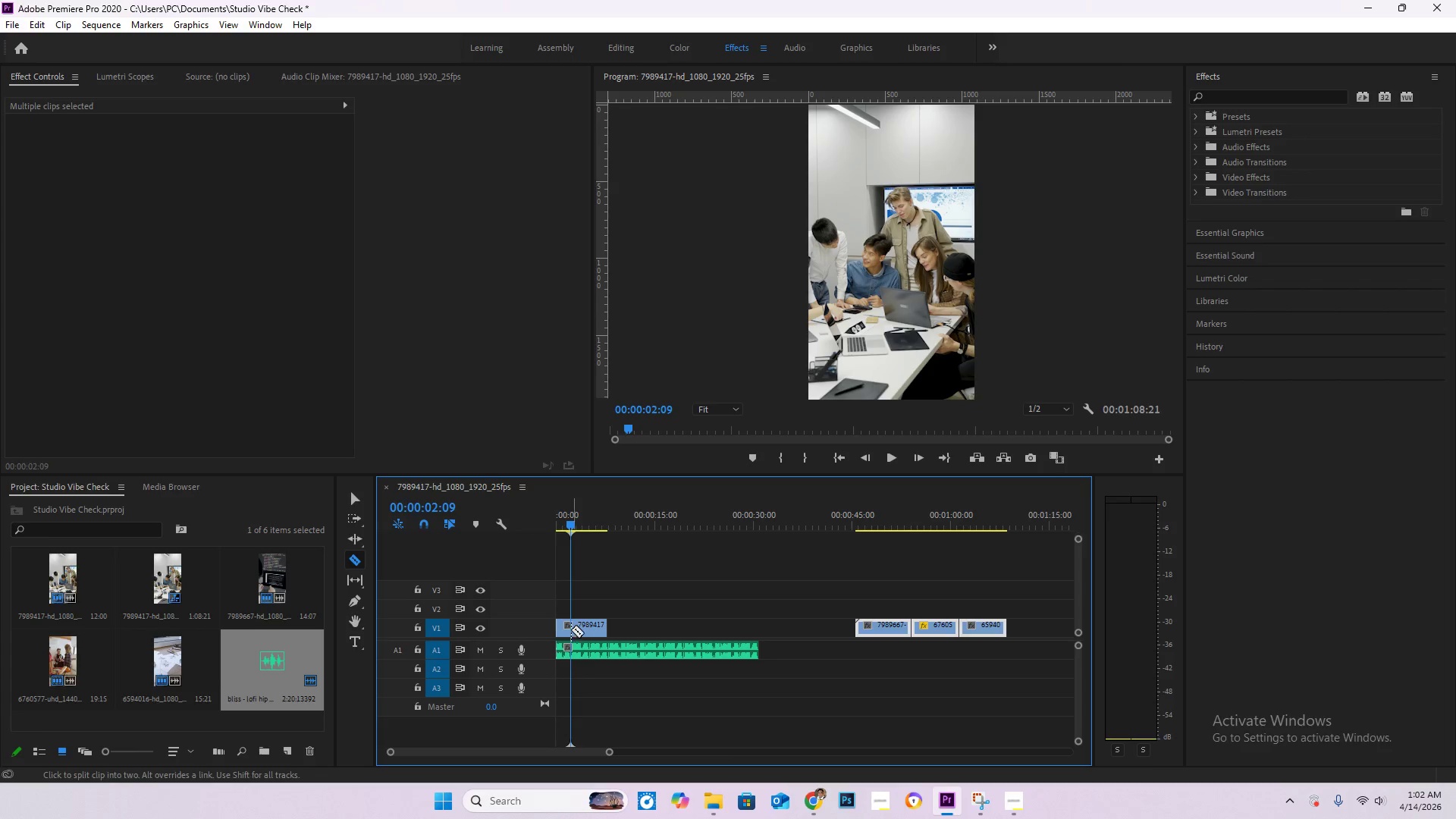 
left_click([571, 626])
 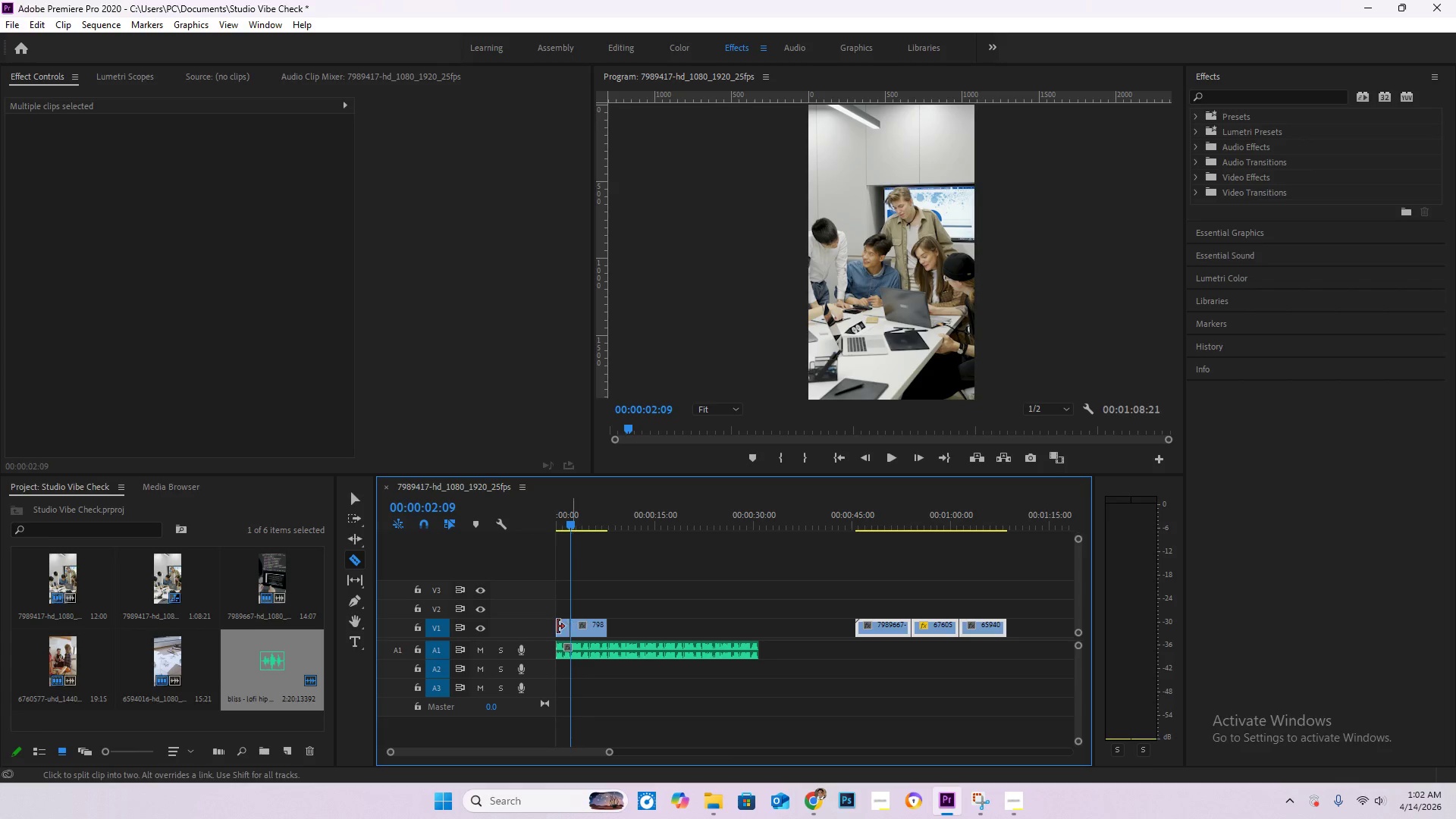 
key(V)
 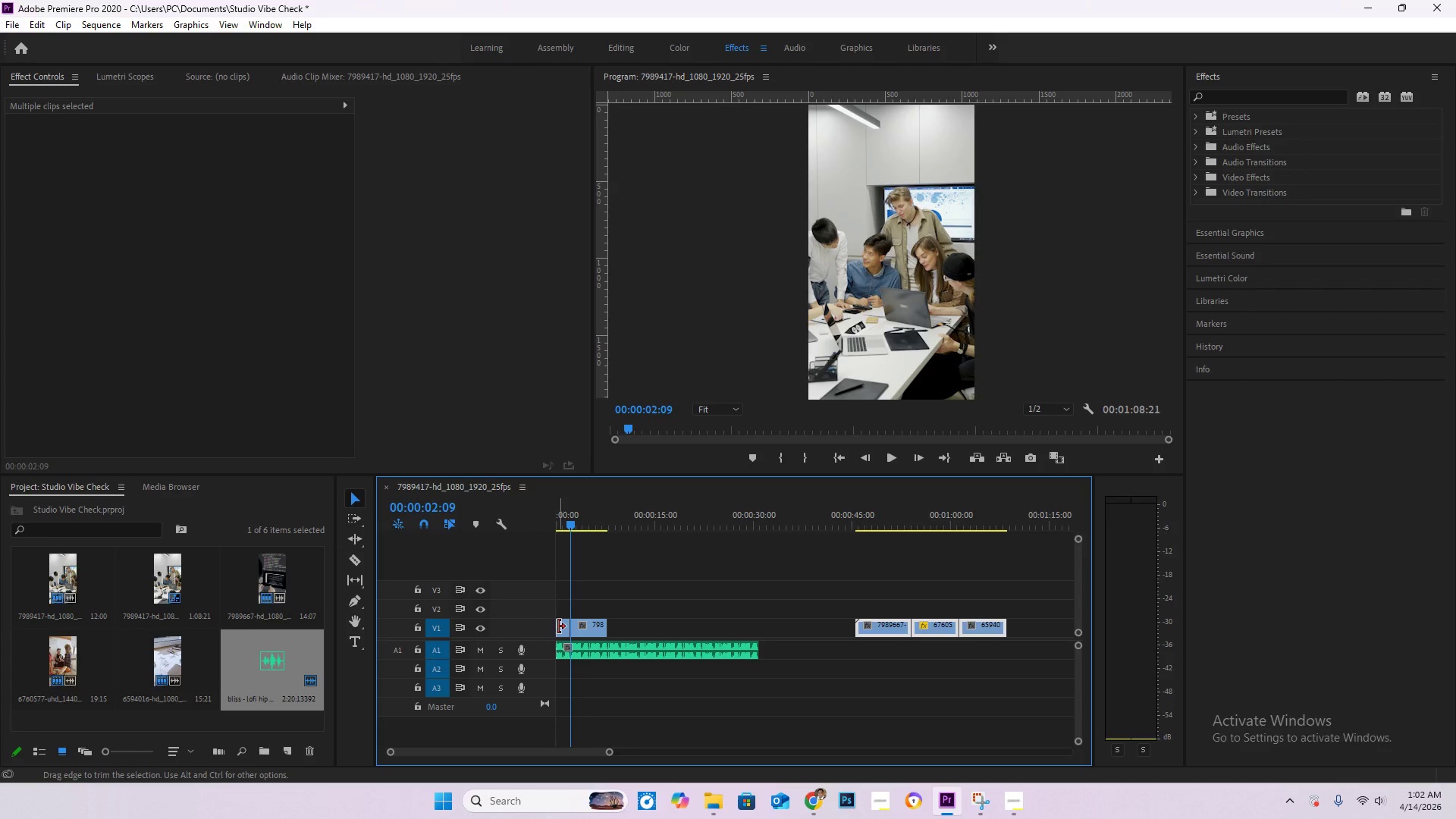 
double_click([558, 626])
 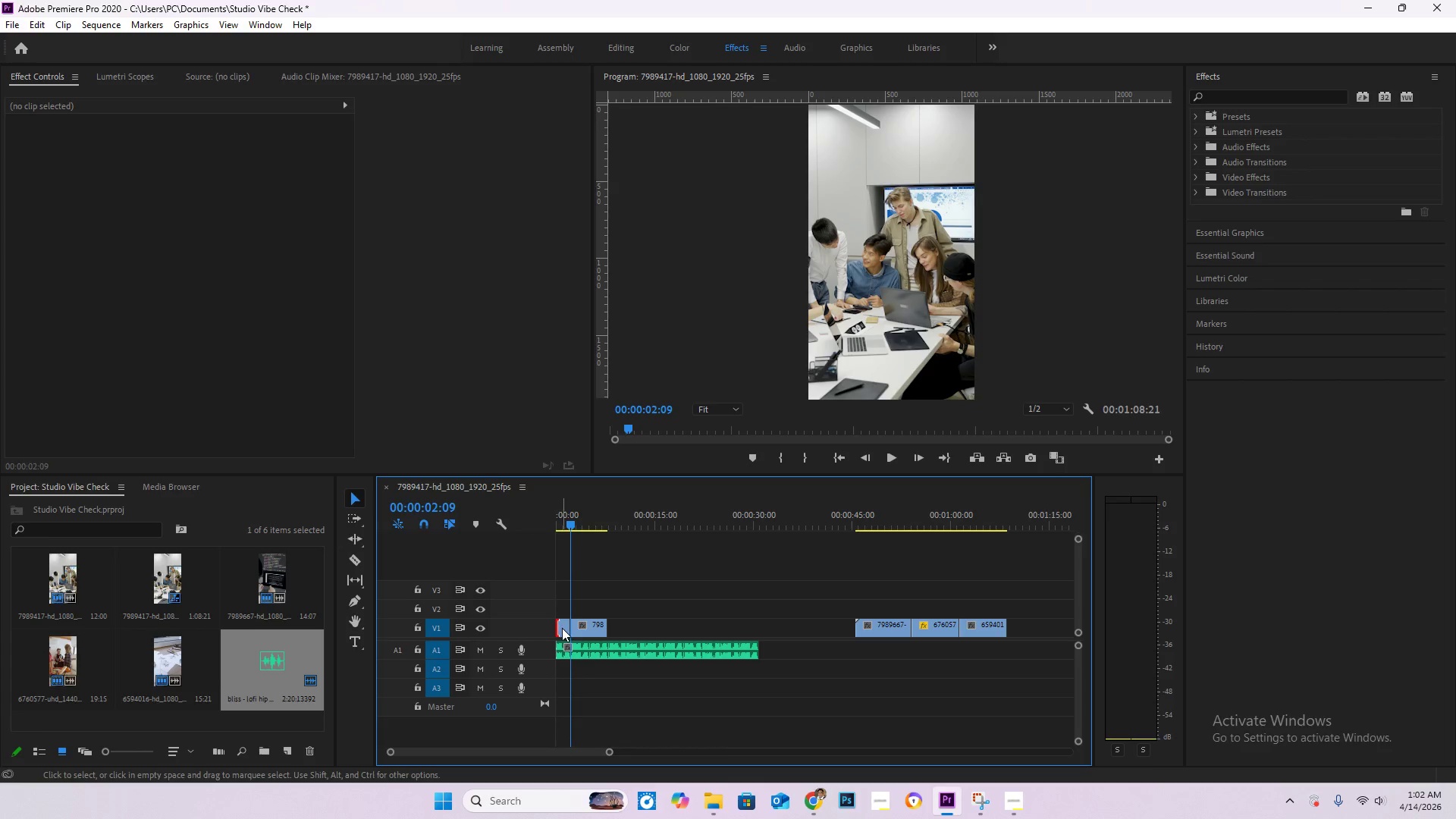 
triple_click([562, 628])
 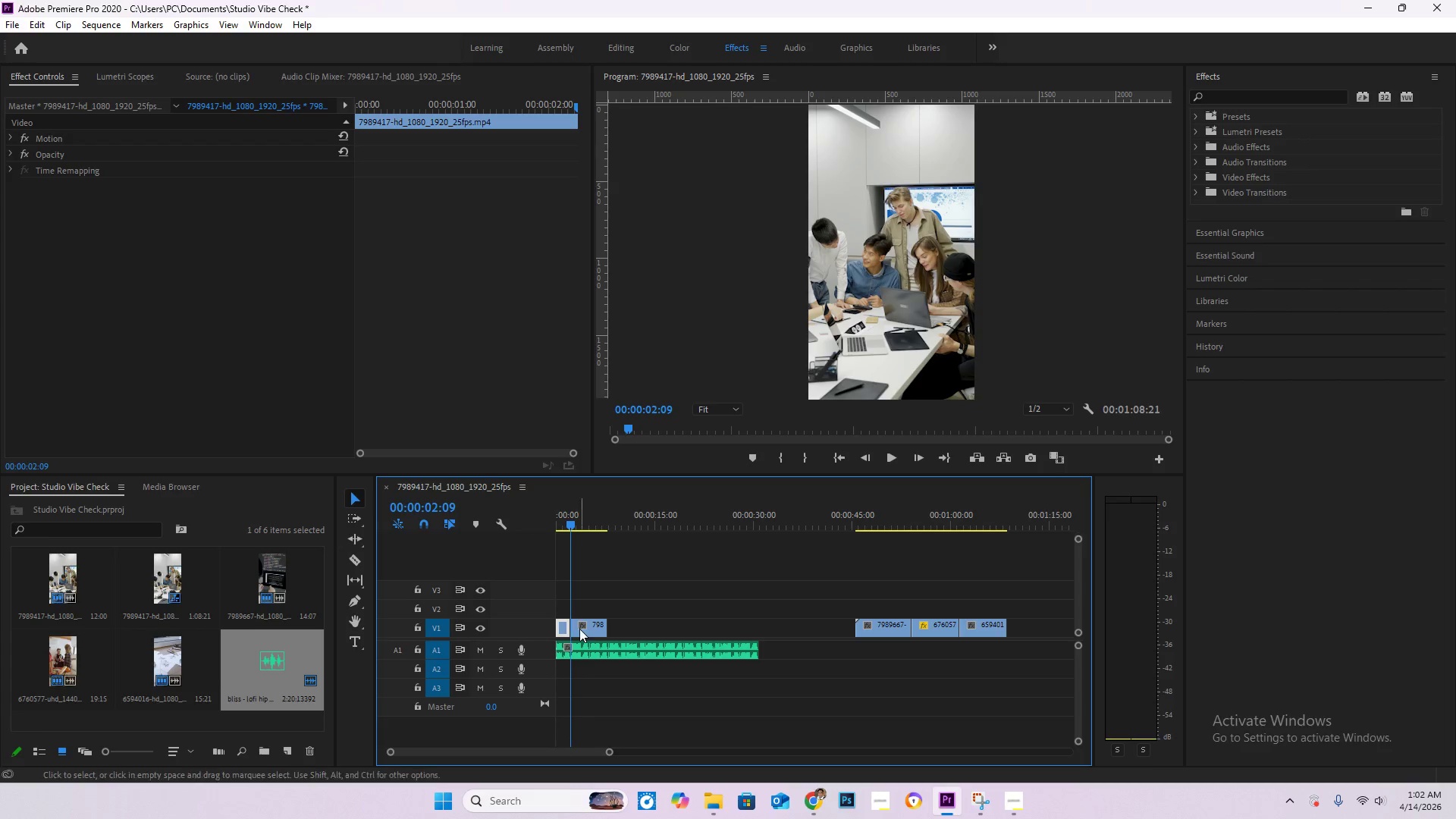 
key(Delete)
 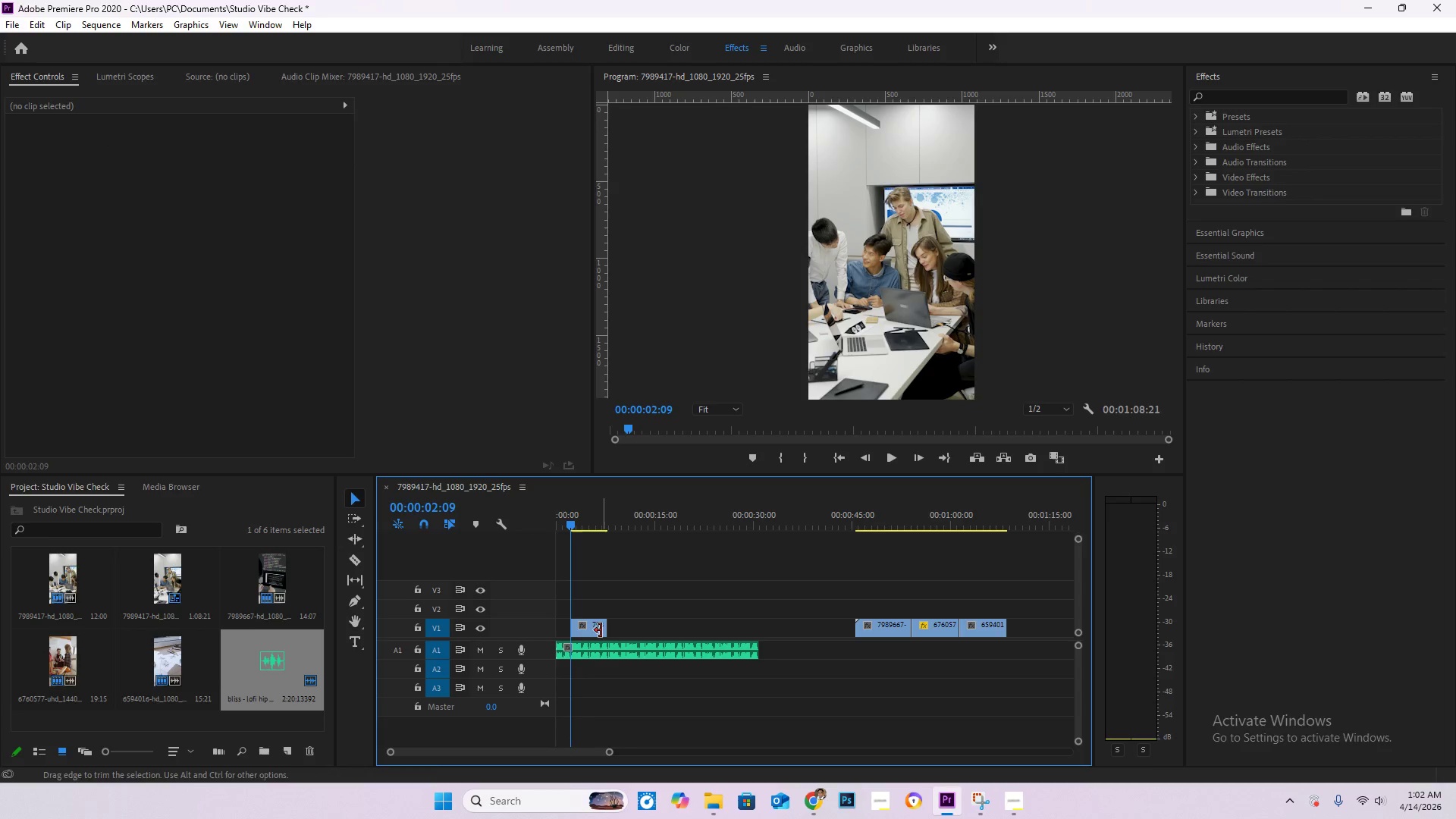 
left_click_drag(start_coordinate=[598, 629], to_coordinate=[540, 632])
 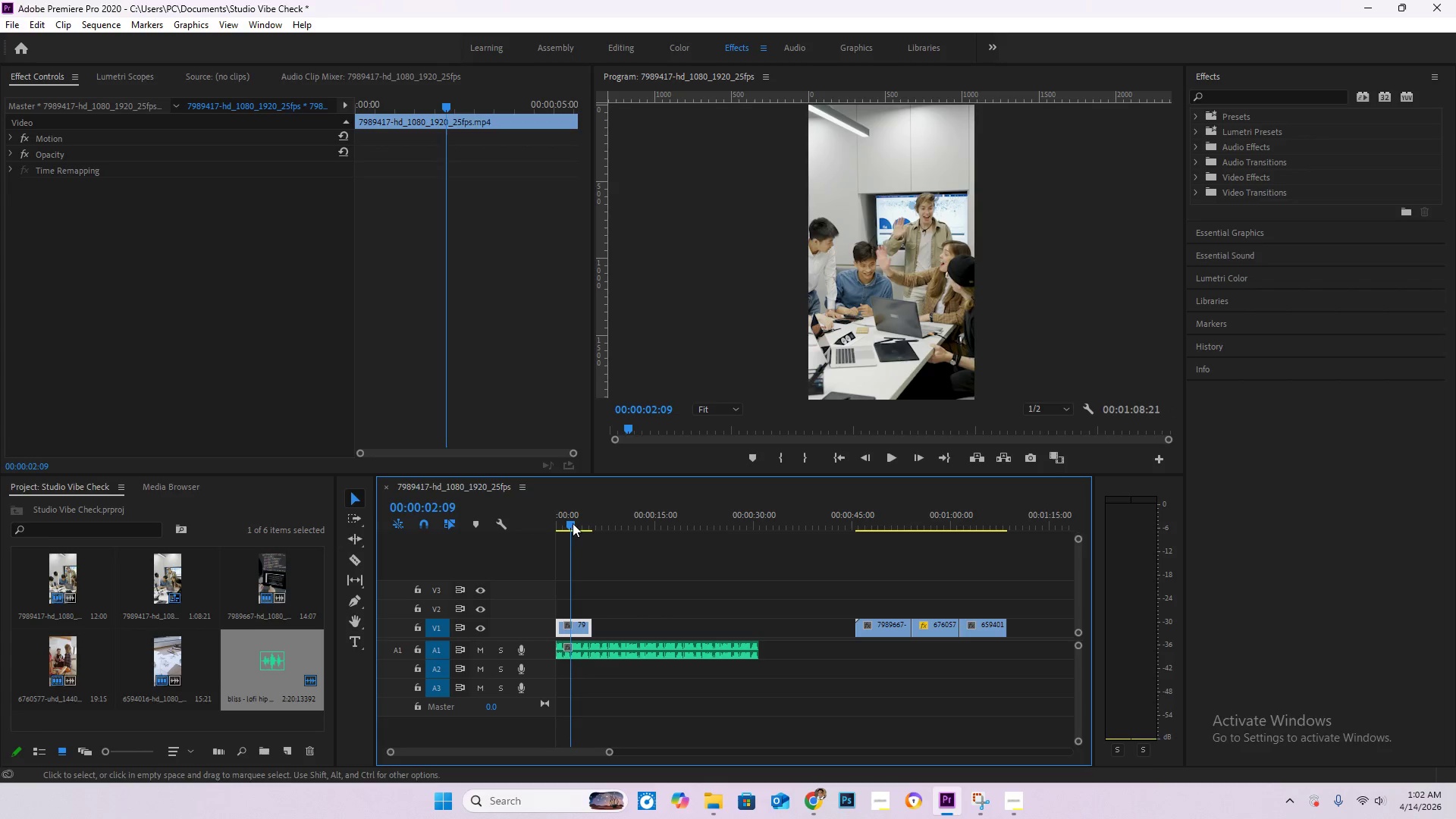 
left_click_drag(start_coordinate=[573, 522], to_coordinate=[505, 524])
 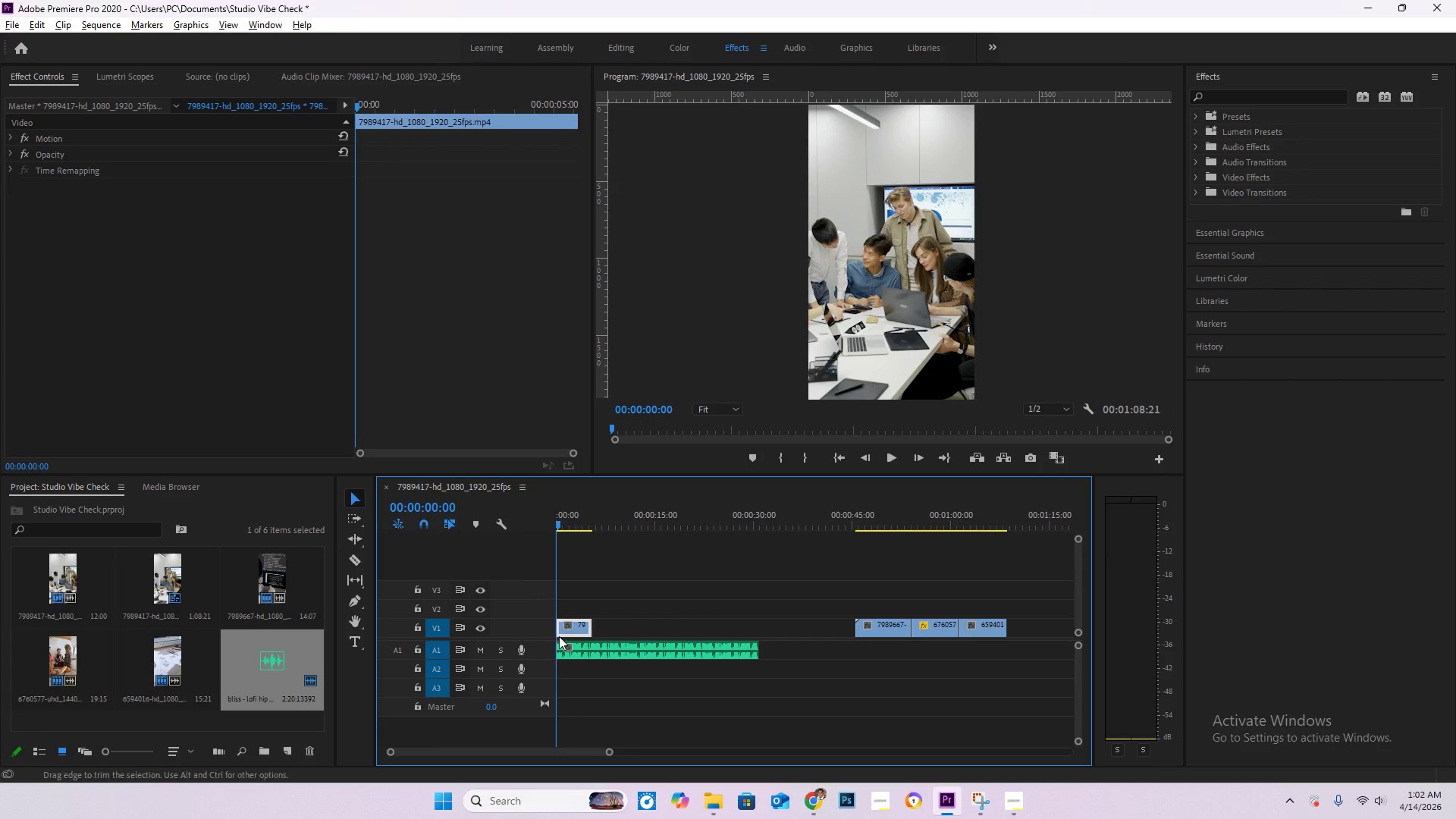 
hold_key(key=AltLeft, duration=0.8)
scroll: coordinate [602, 658], scroll_direction: up, amount: 18.0
 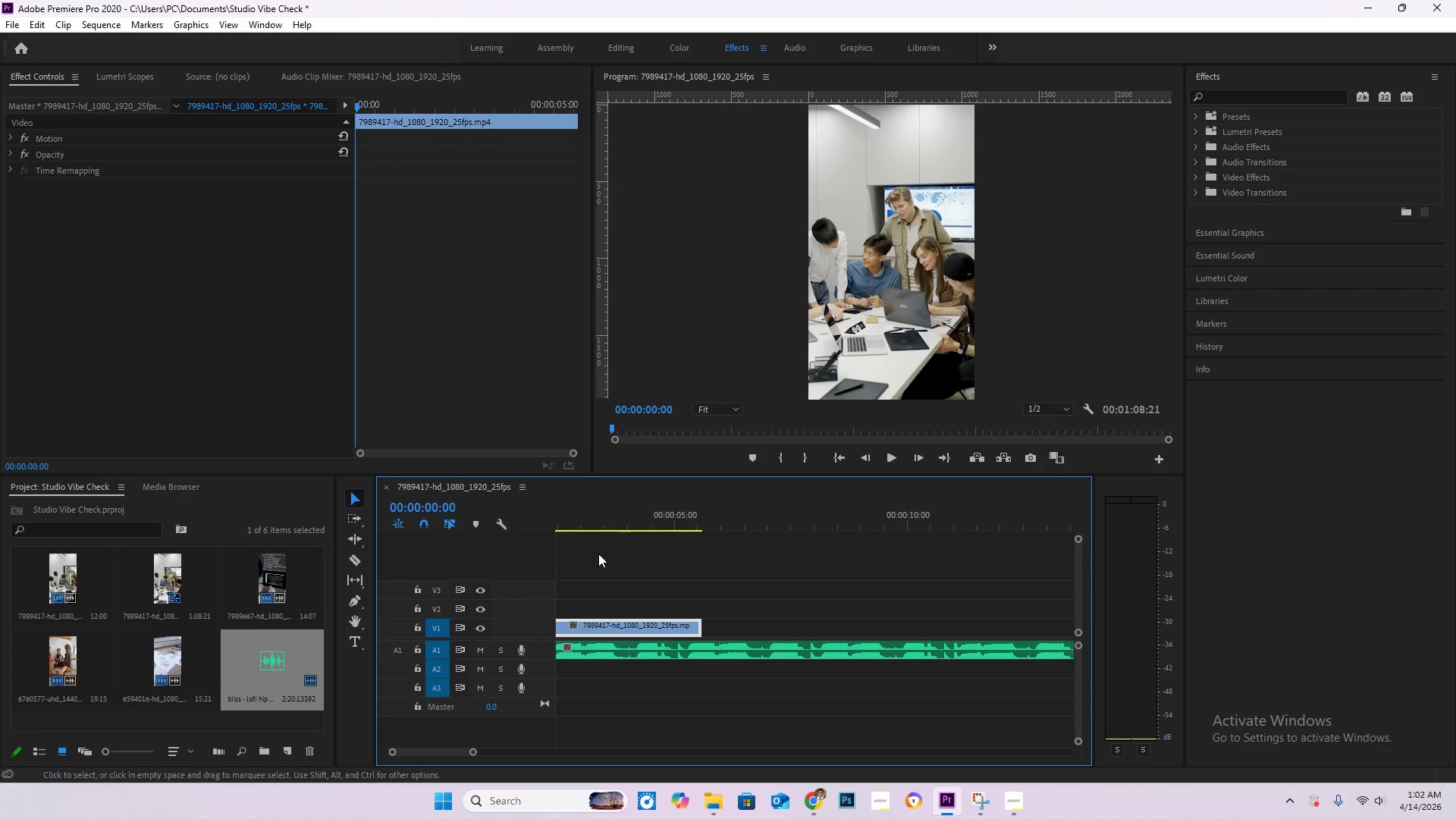 
left_click_drag(start_coordinate=[579, 513], to_coordinate=[518, 516])
 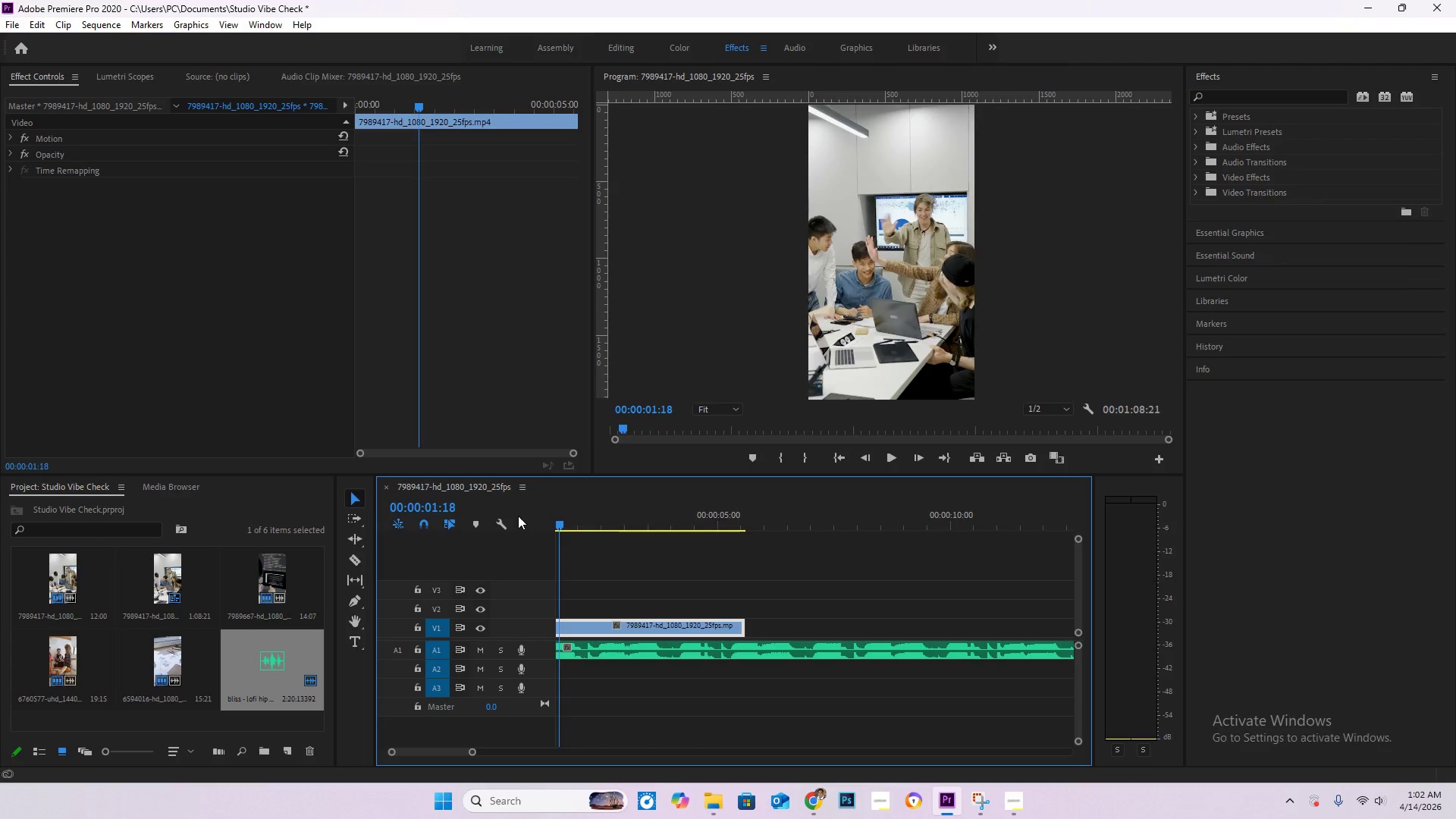 
key(Space)
 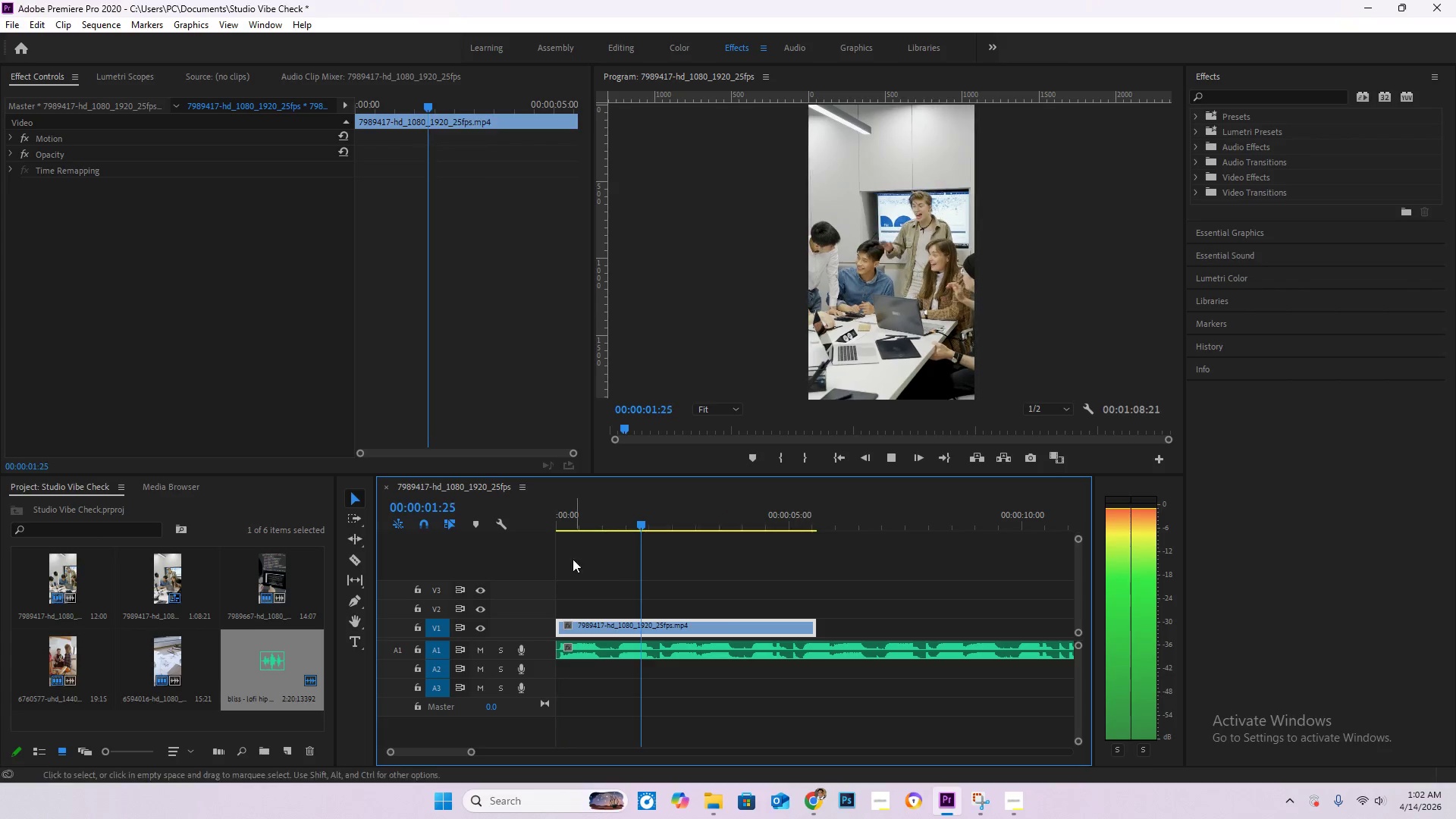 
hold_key(key=AltLeft, duration=0.56)
scroll: coordinate [607, 584], scroll_direction: down, amount: 13.0
 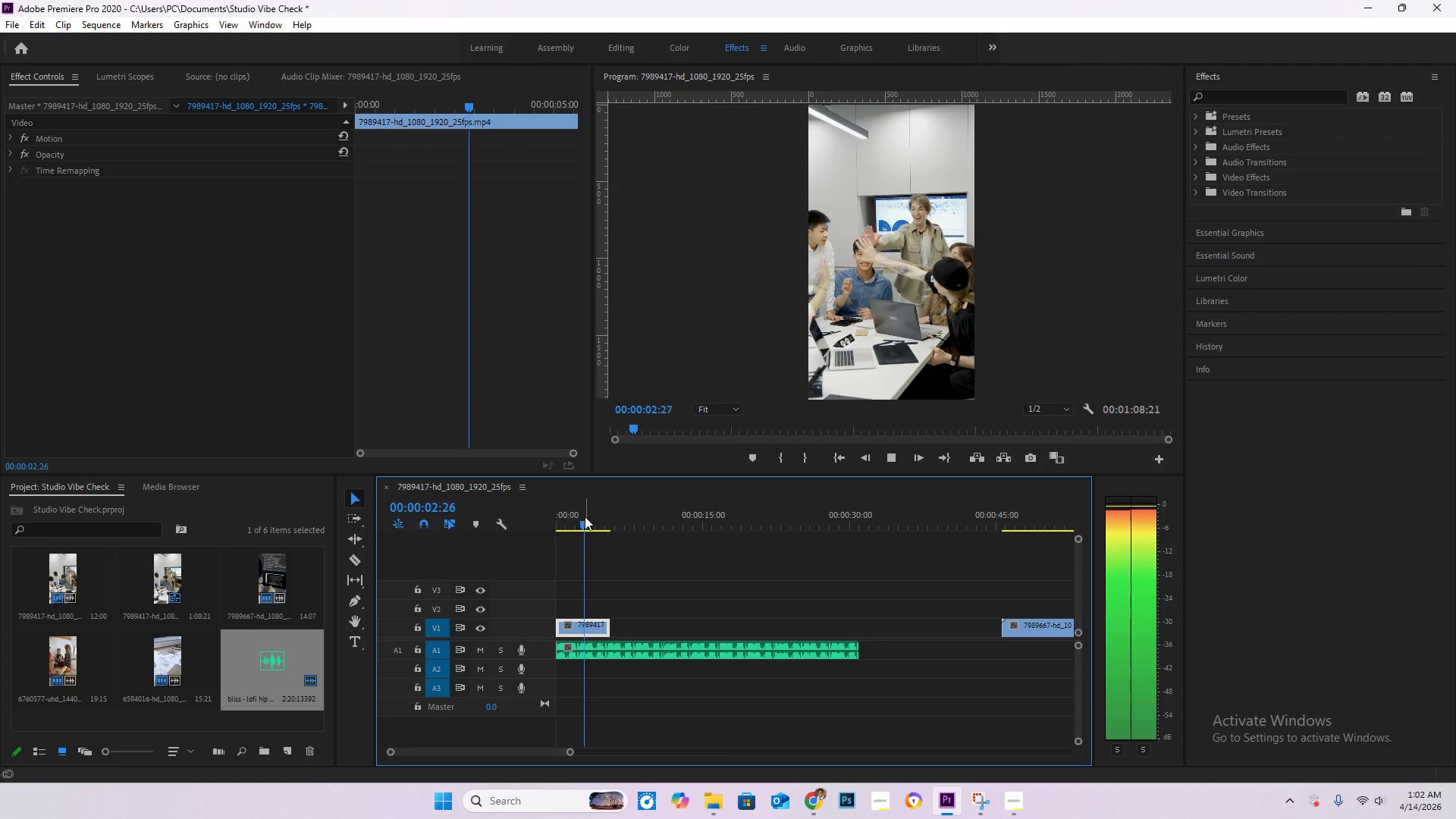 
left_click_drag(start_coordinate=[579, 519], to_coordinate=[516, 523])
 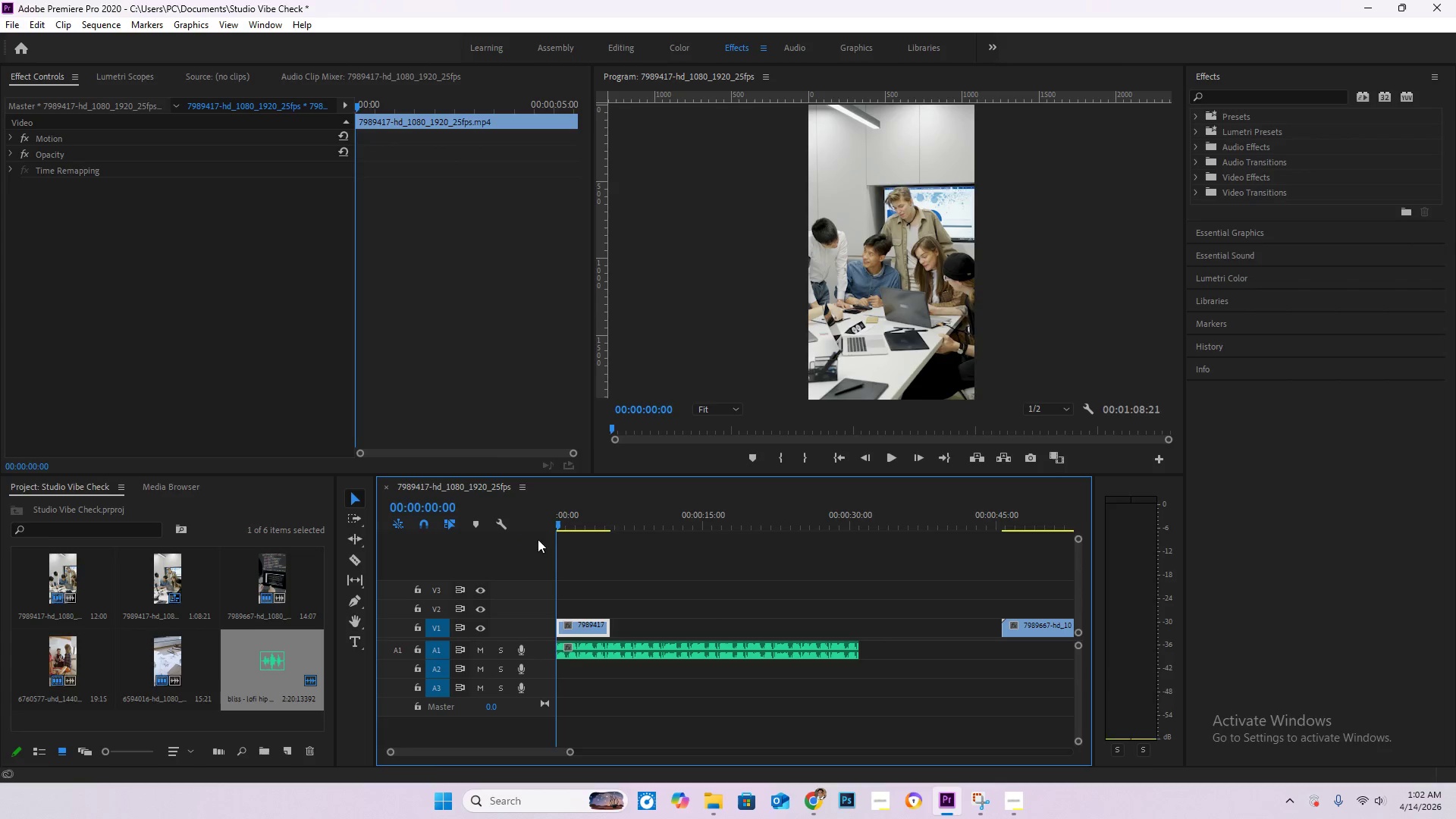 
key(Space)
 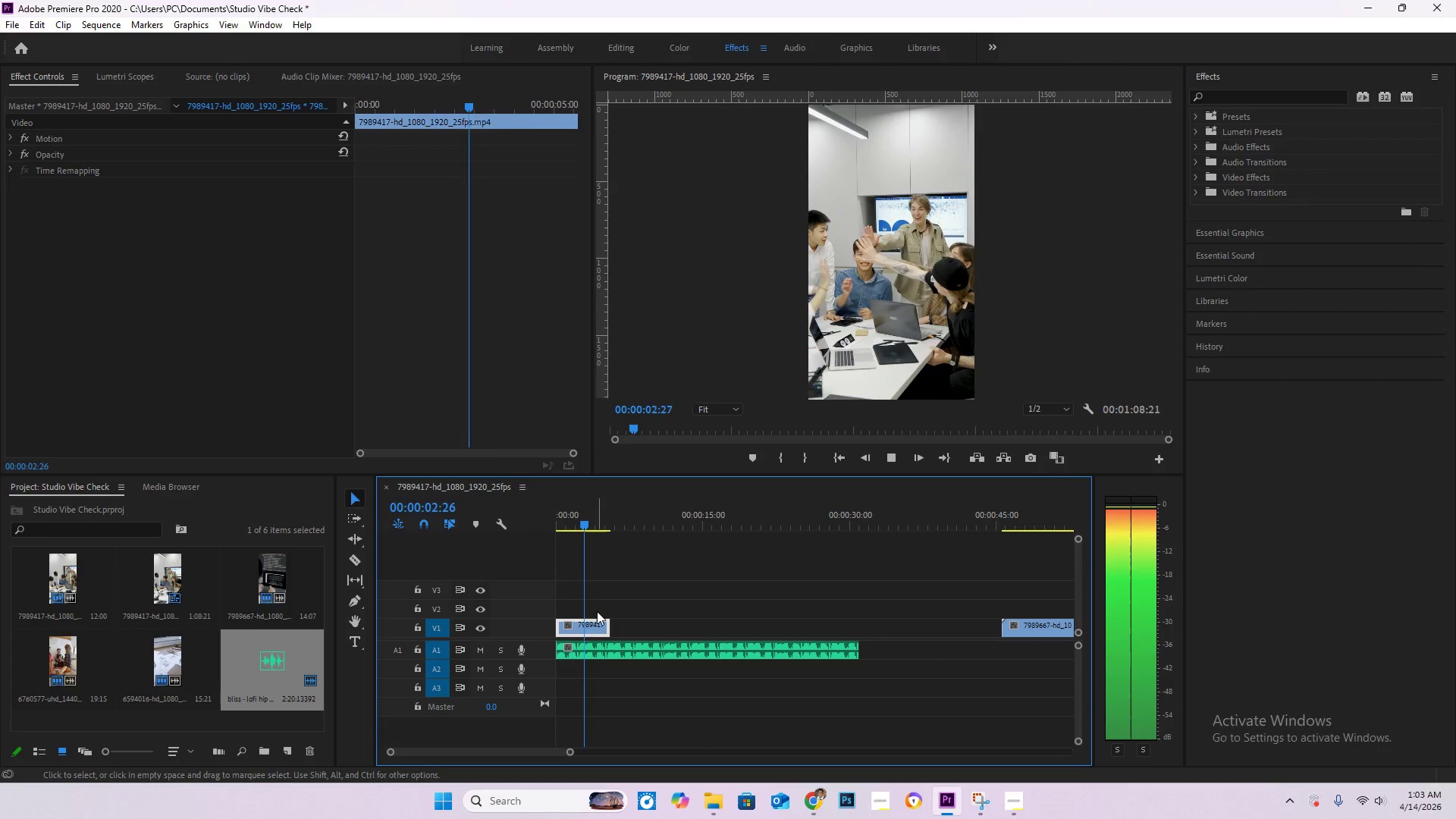 
key(Space)
 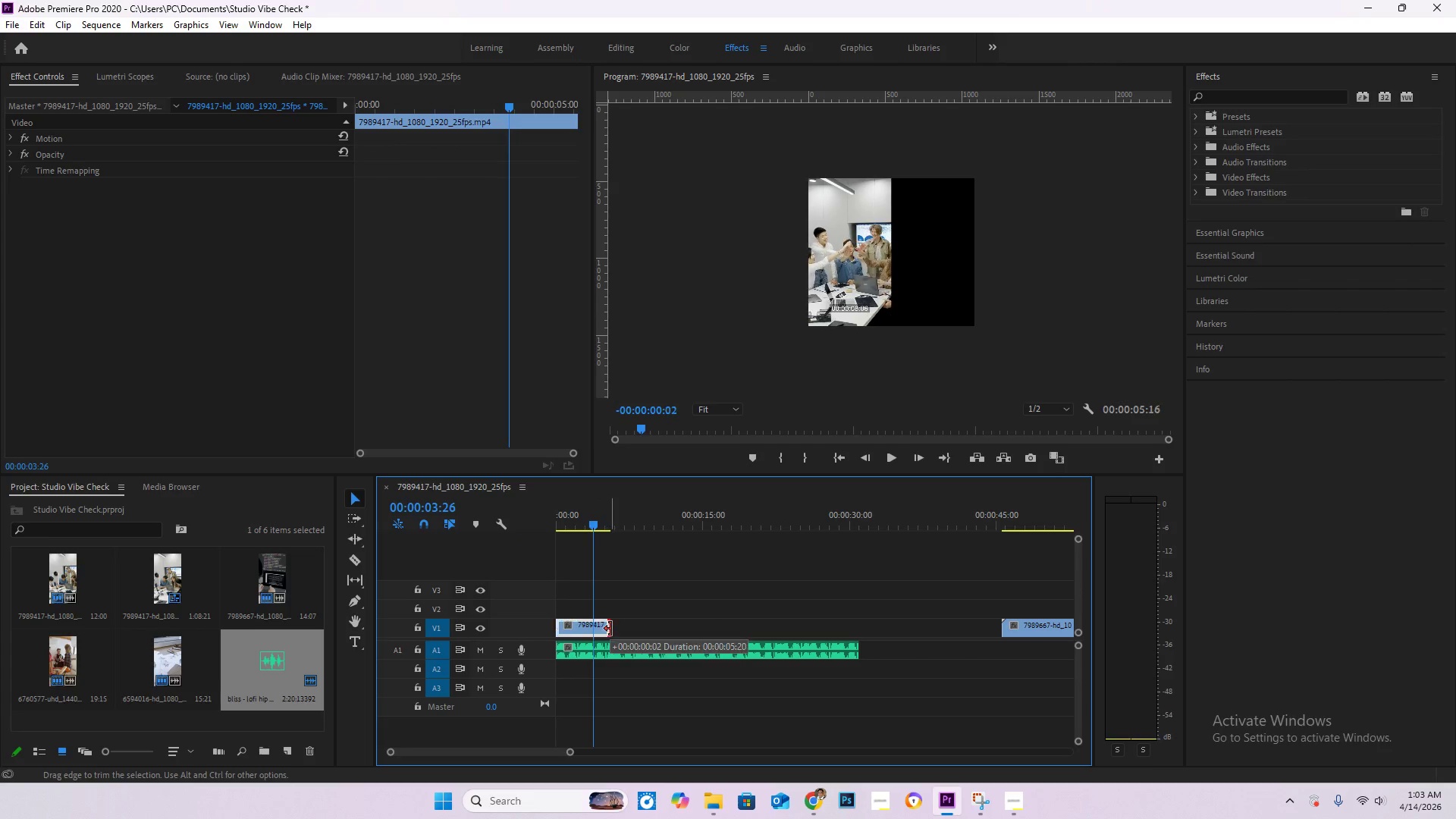 
key(Space)
 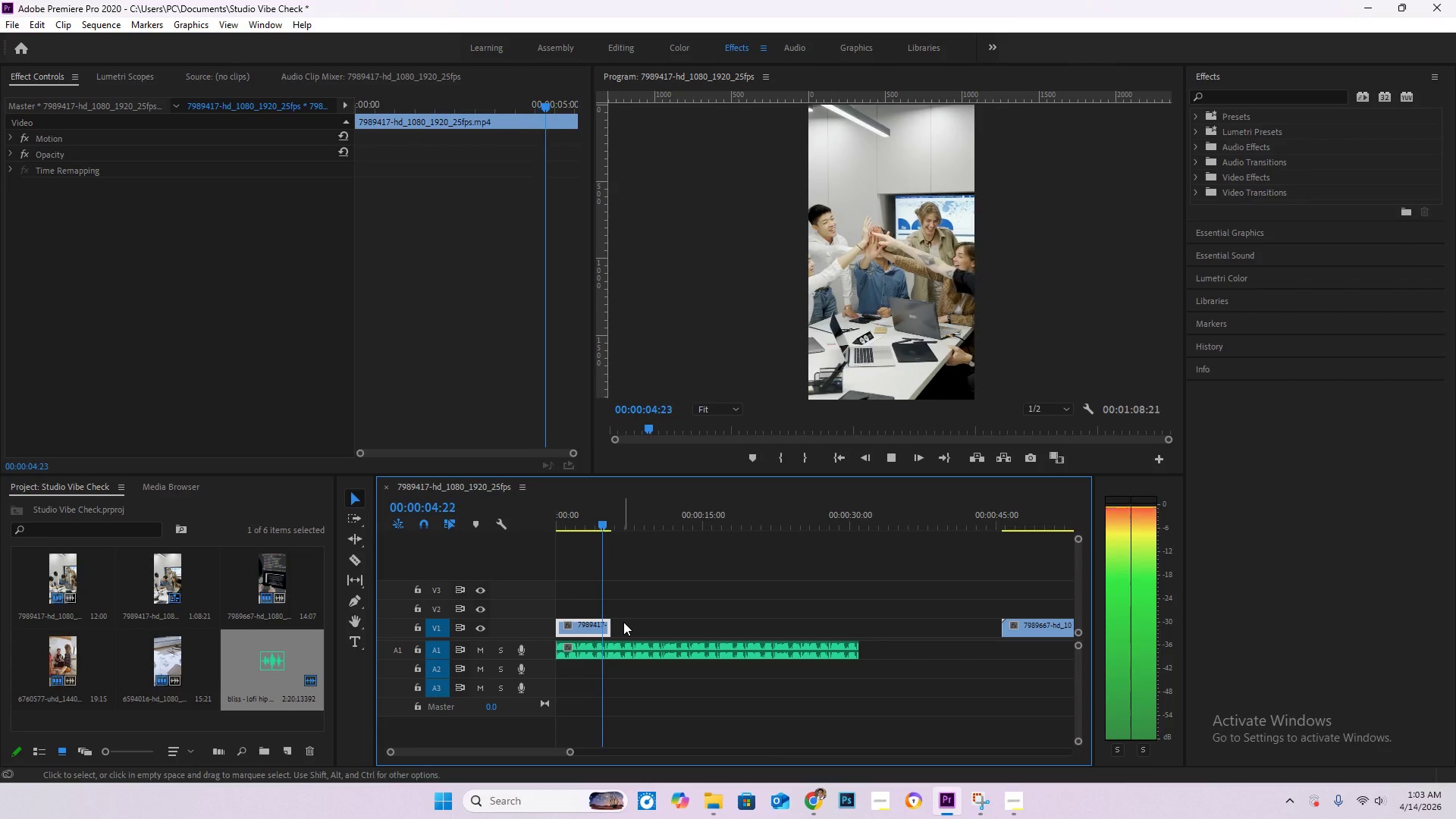 
key(Space)
 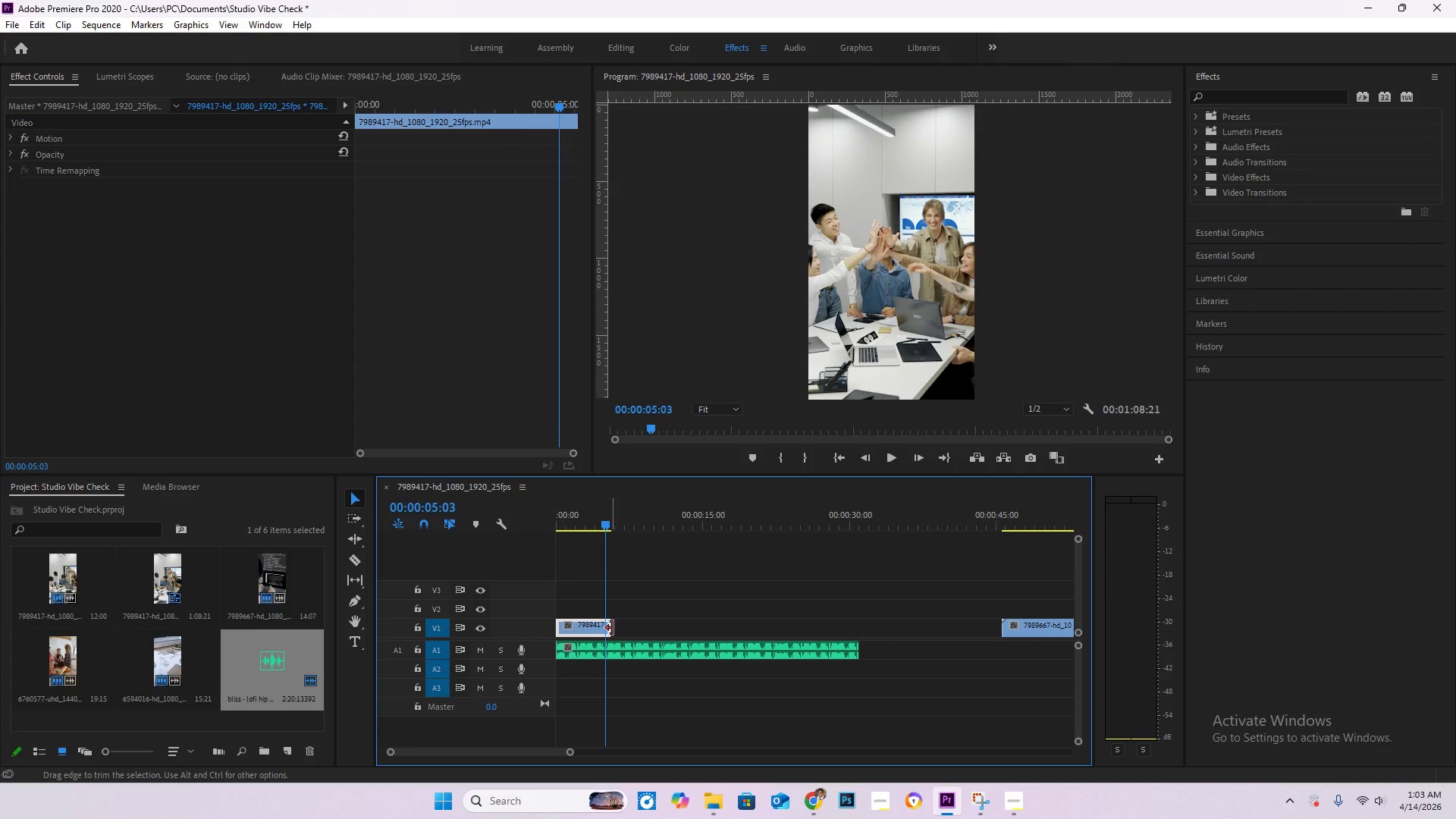 
hold_key(key=AltLeft, duration=0.94)
 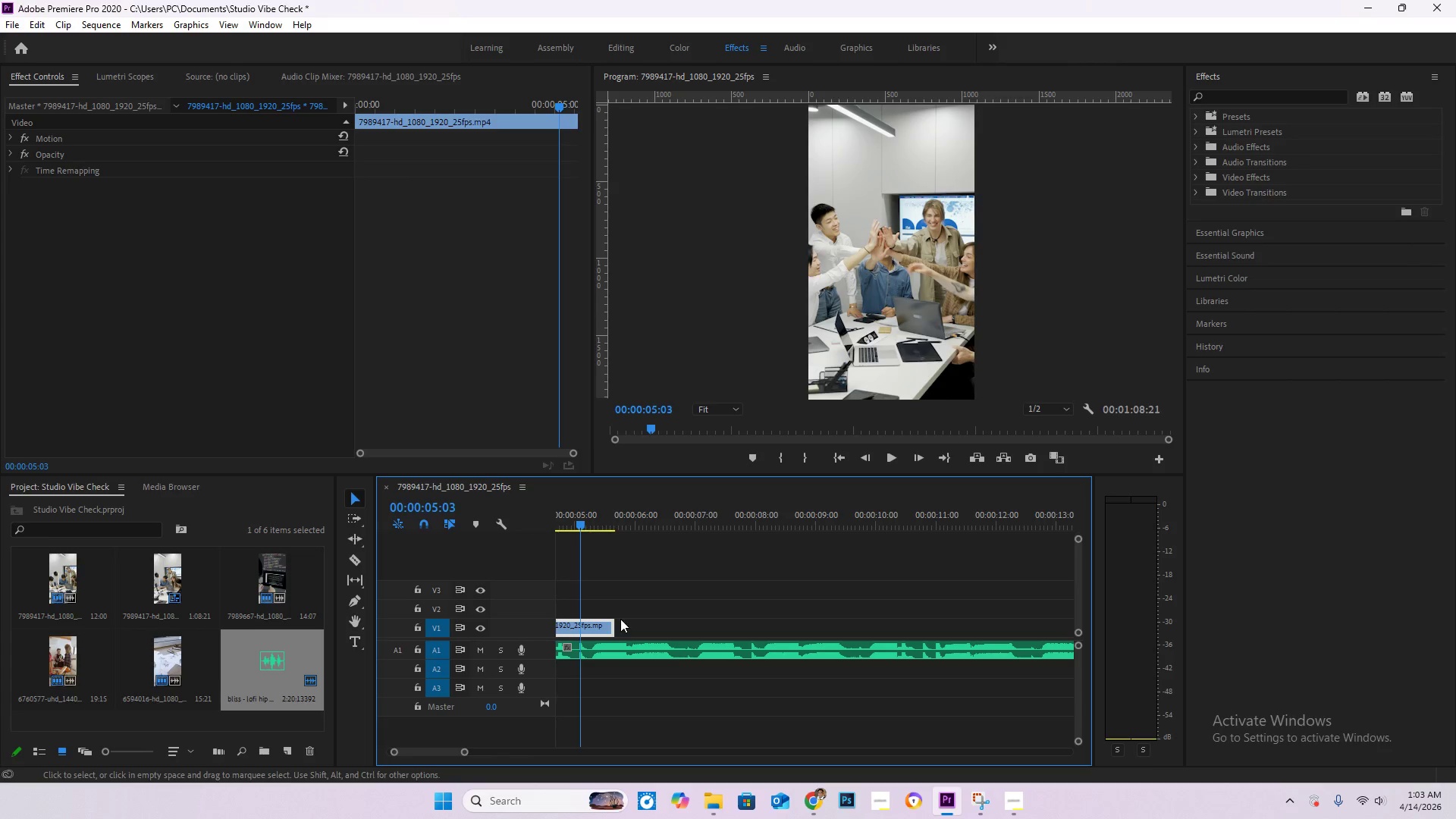 
key(Space)
 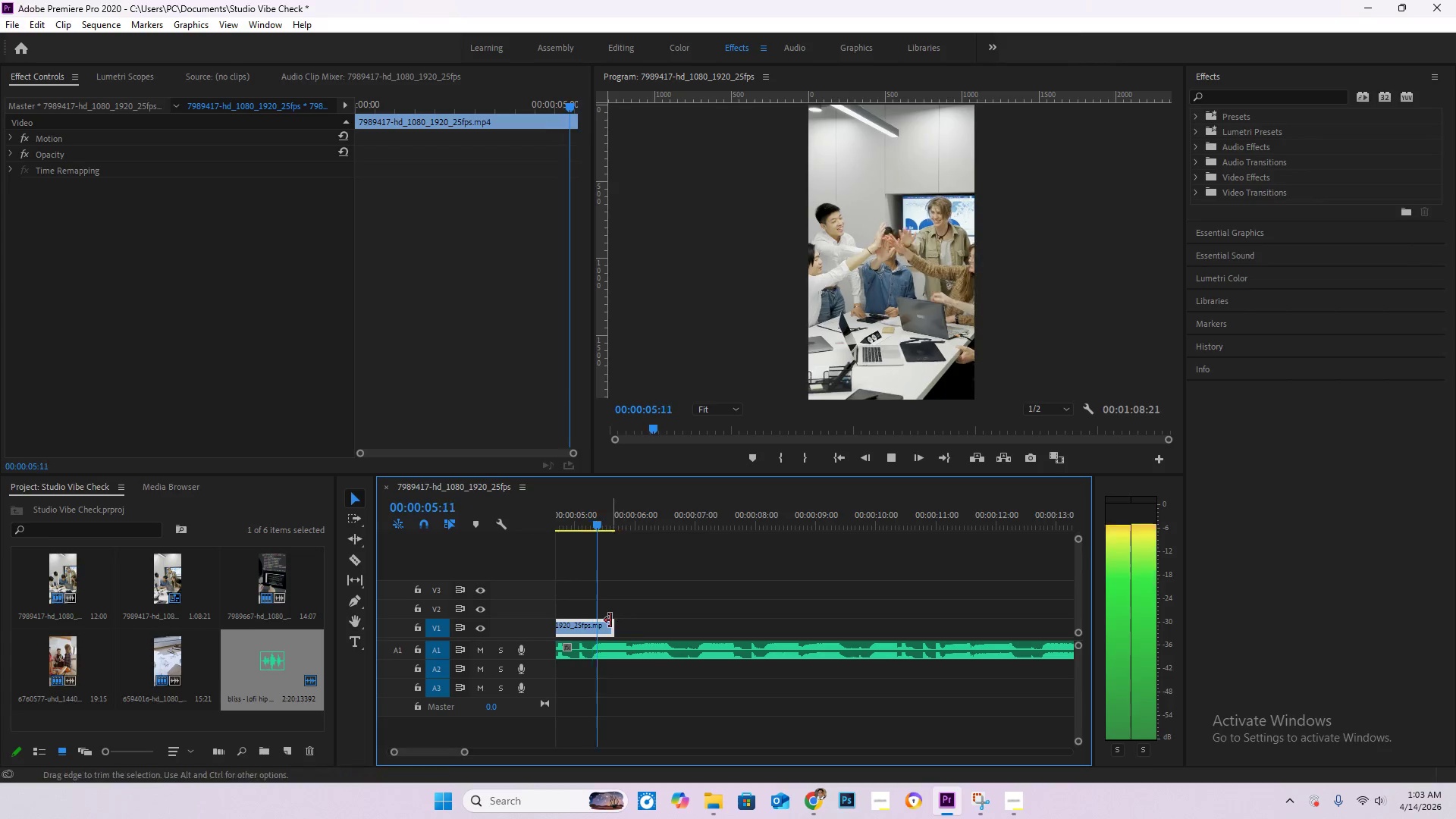 
scroll: coordinate [605, 630], scroll_direction: up, amount: 20.0
 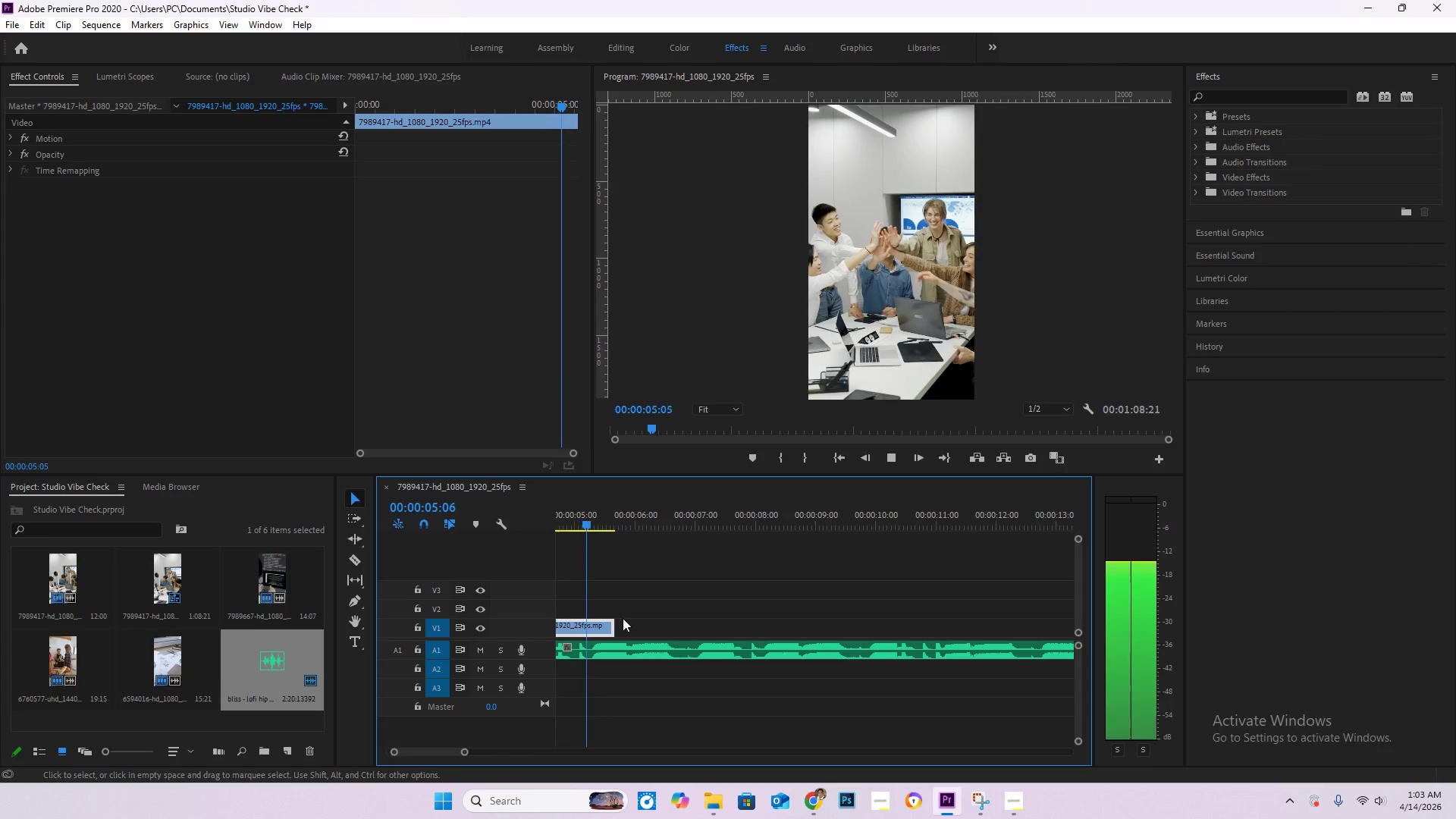 
left_click_drag(start_coordinate=[610, 621], to_coordinate=[578, 631])
 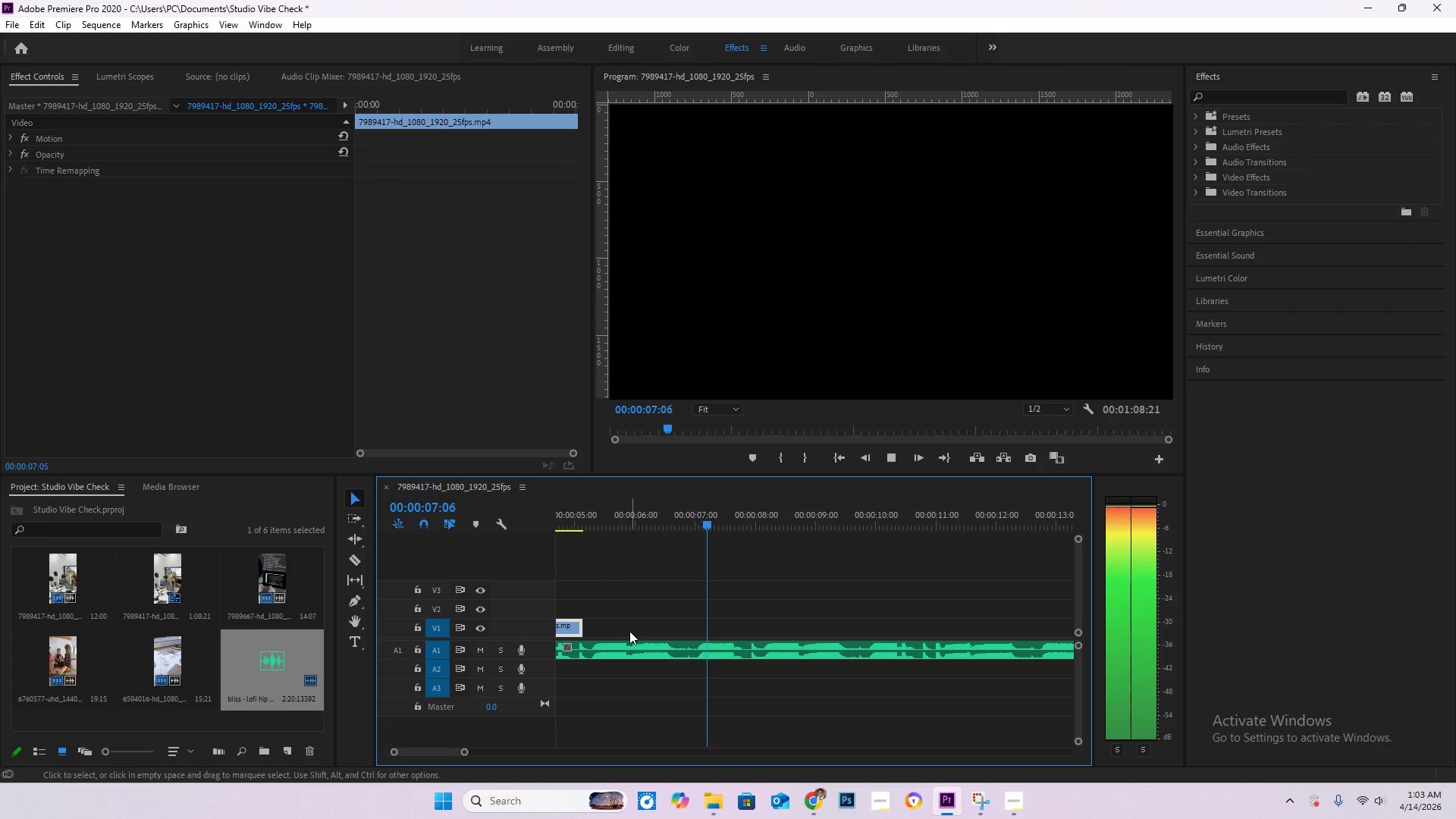 
key(Space)
 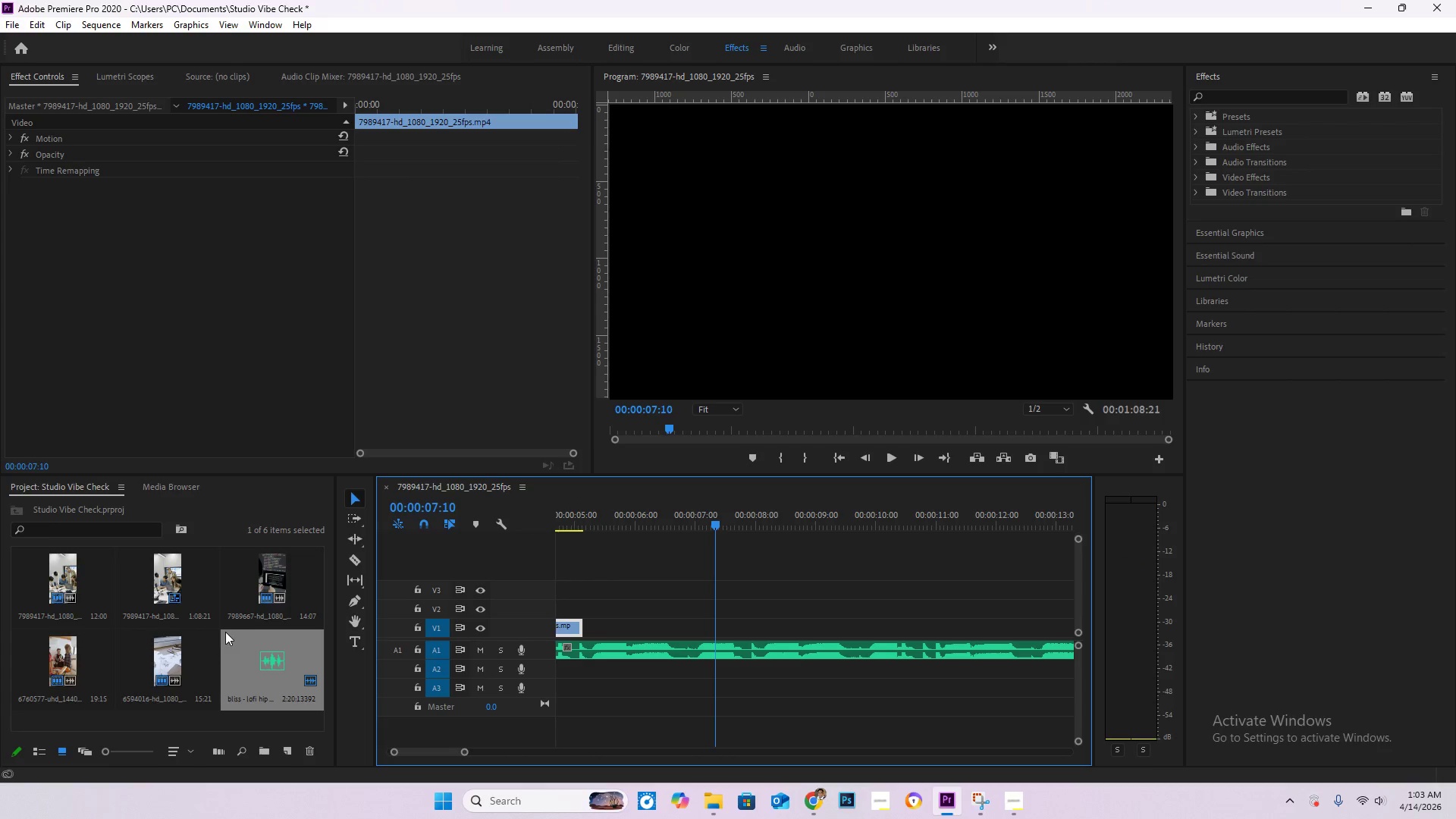 
left_click([221, 629])
 